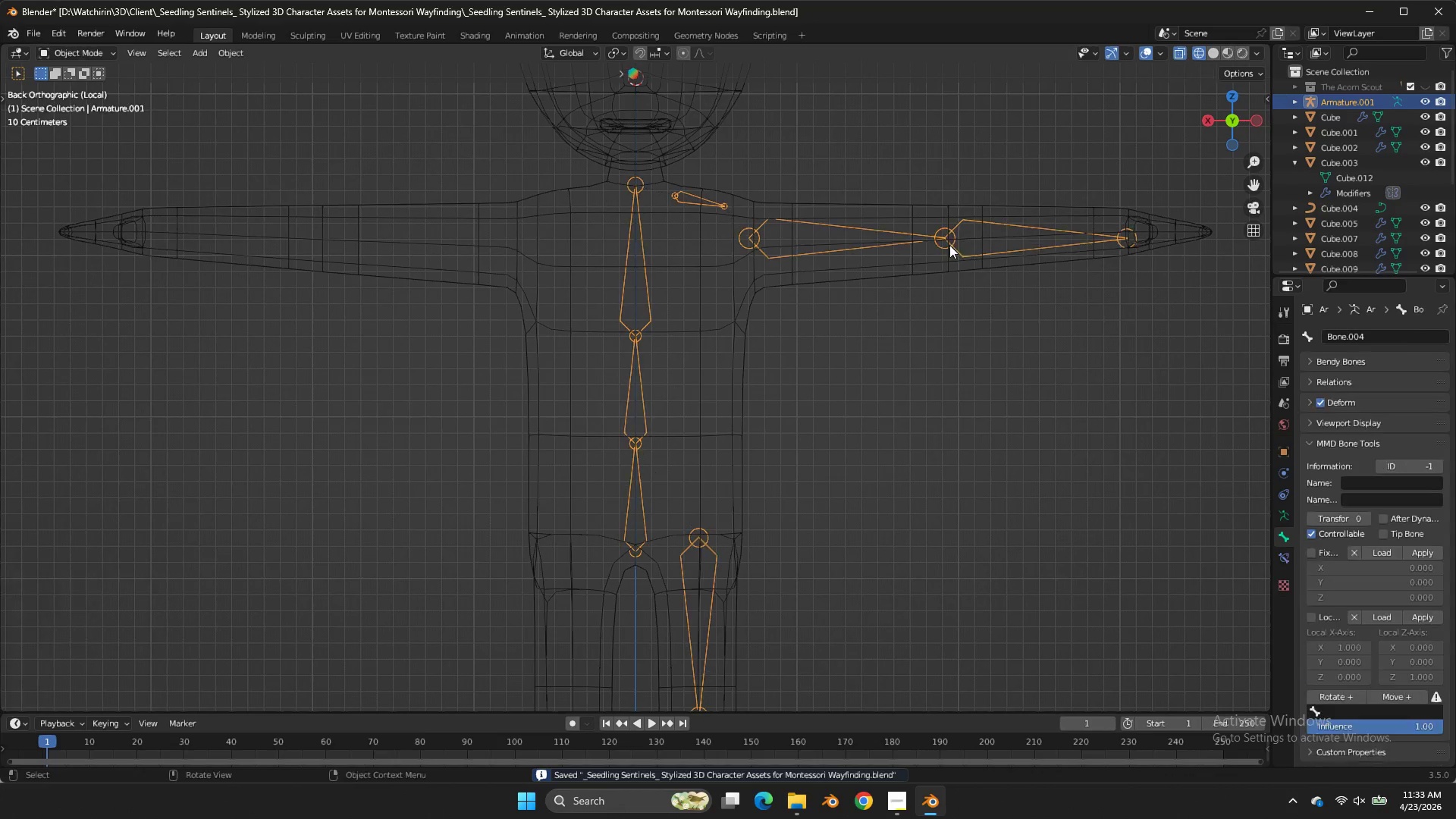 
key(Tab)
 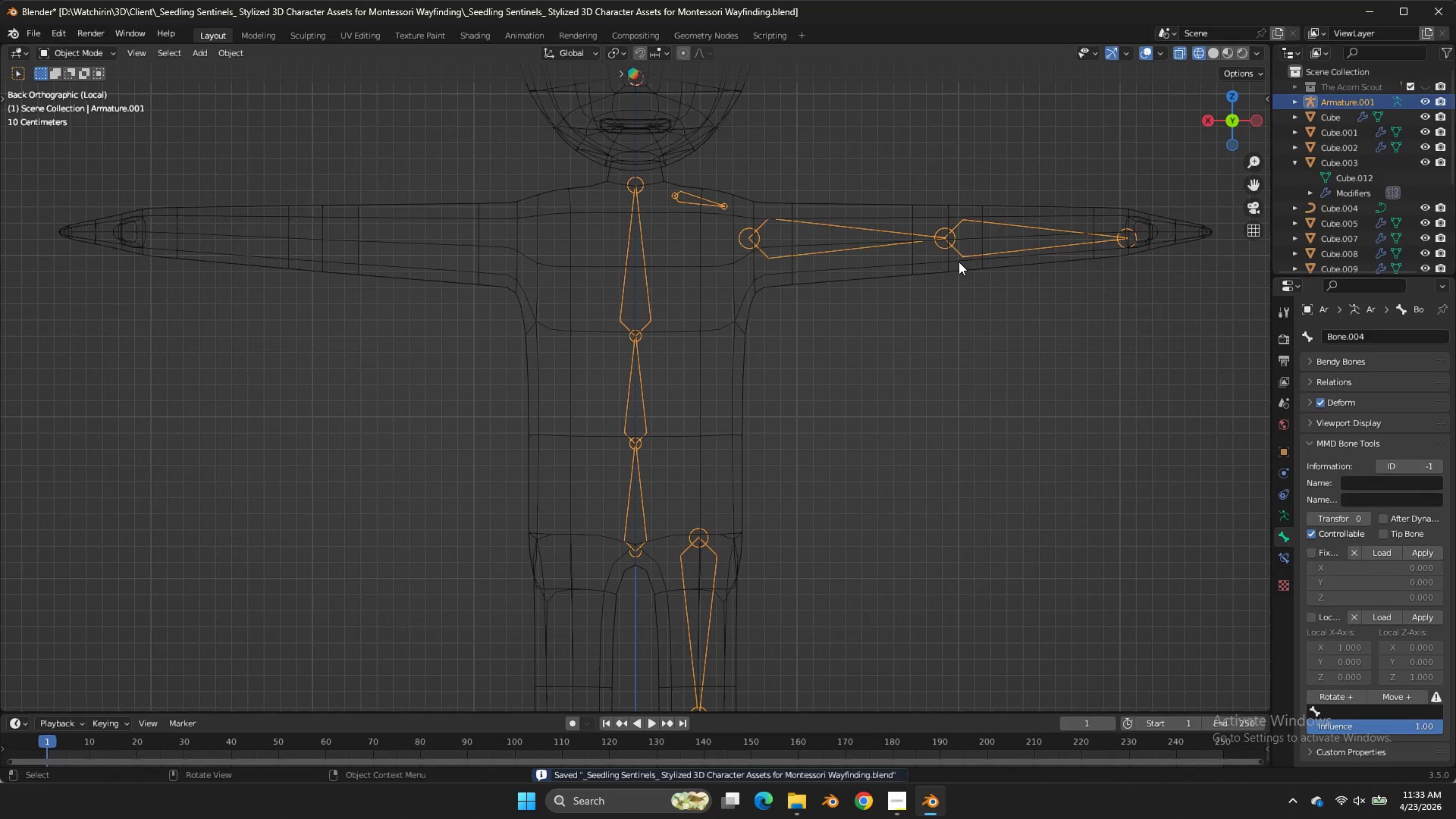 
double_click([959, 262])
 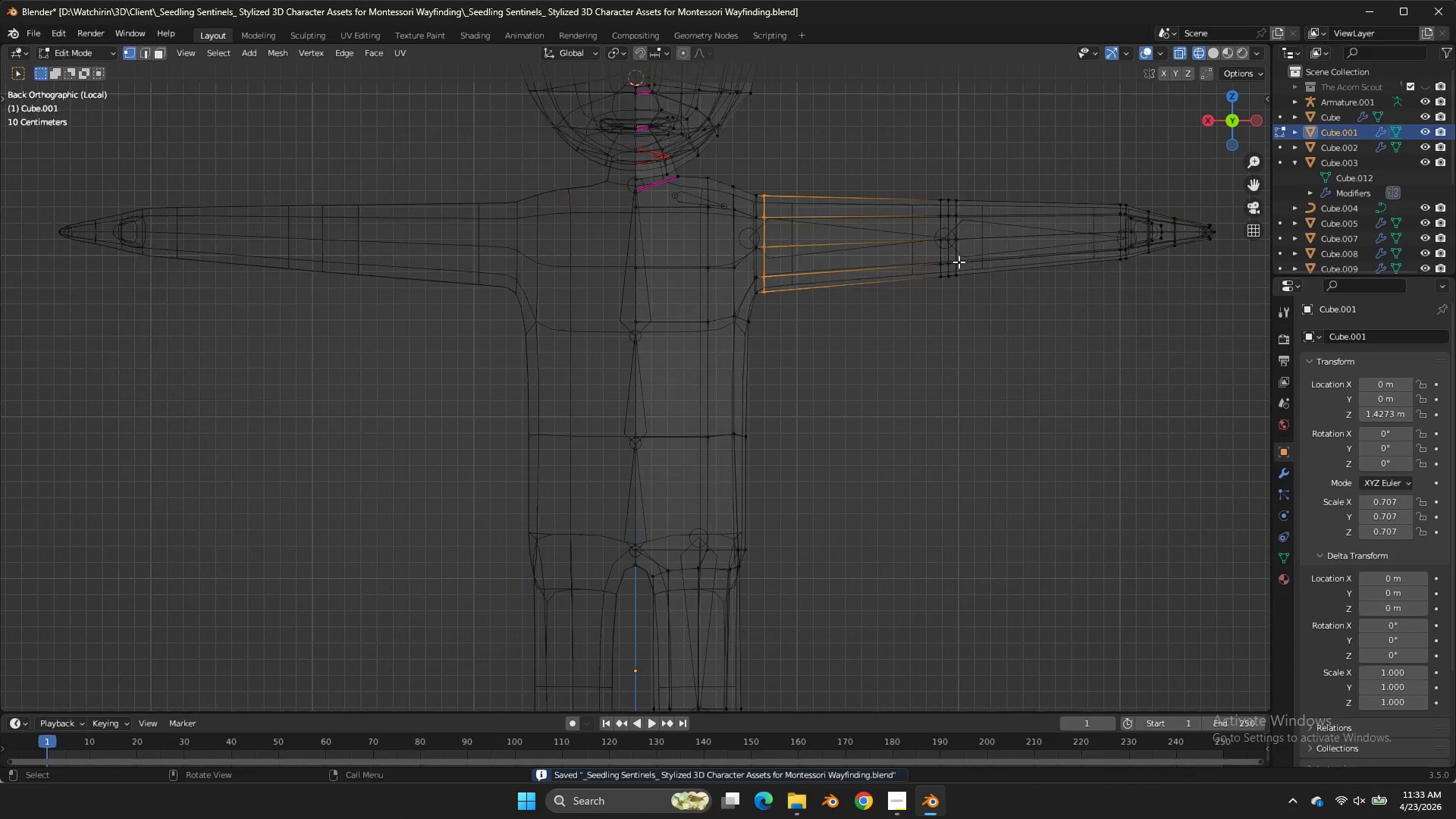 
key(Tab)
 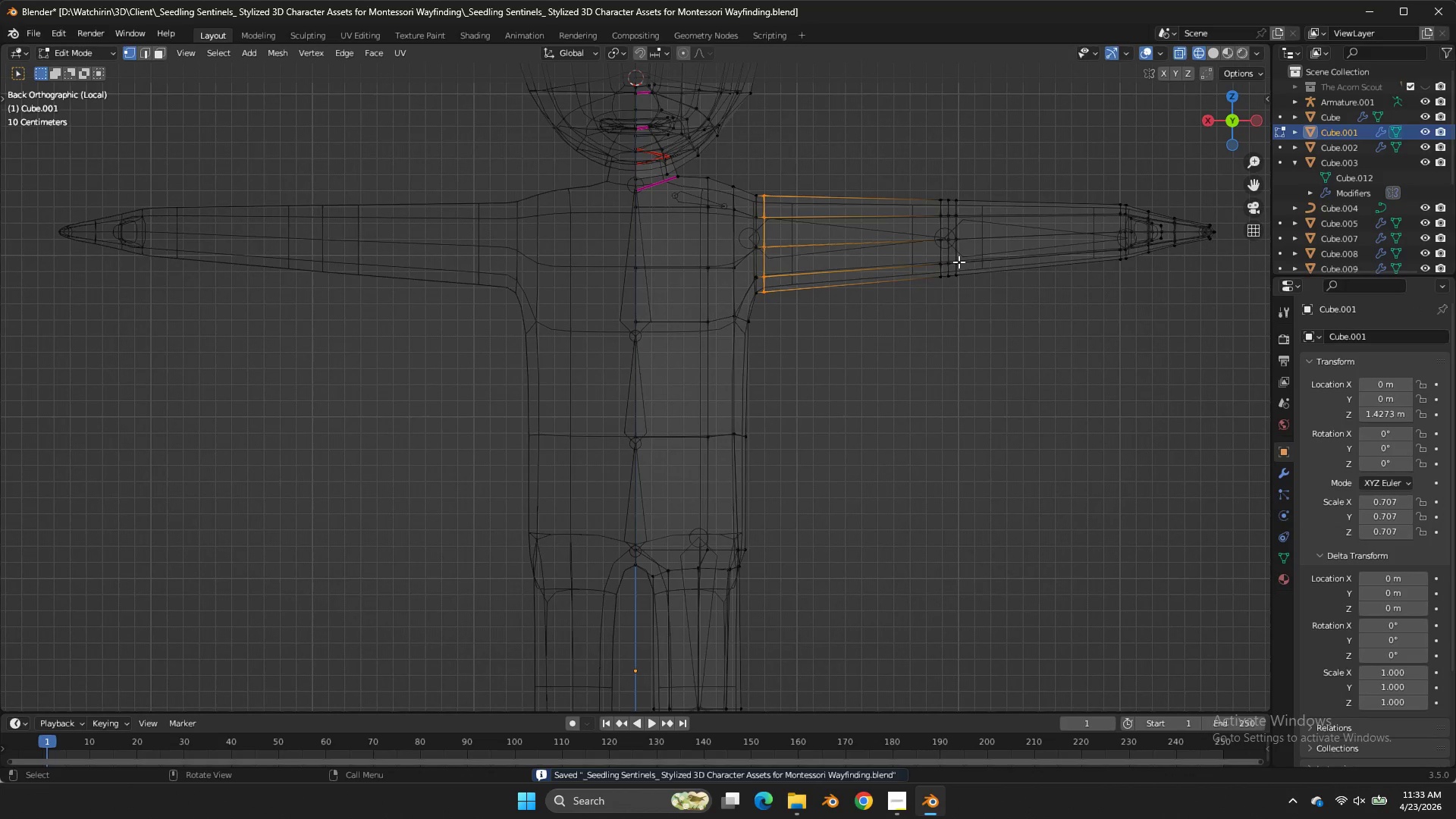 
key(Tab)
 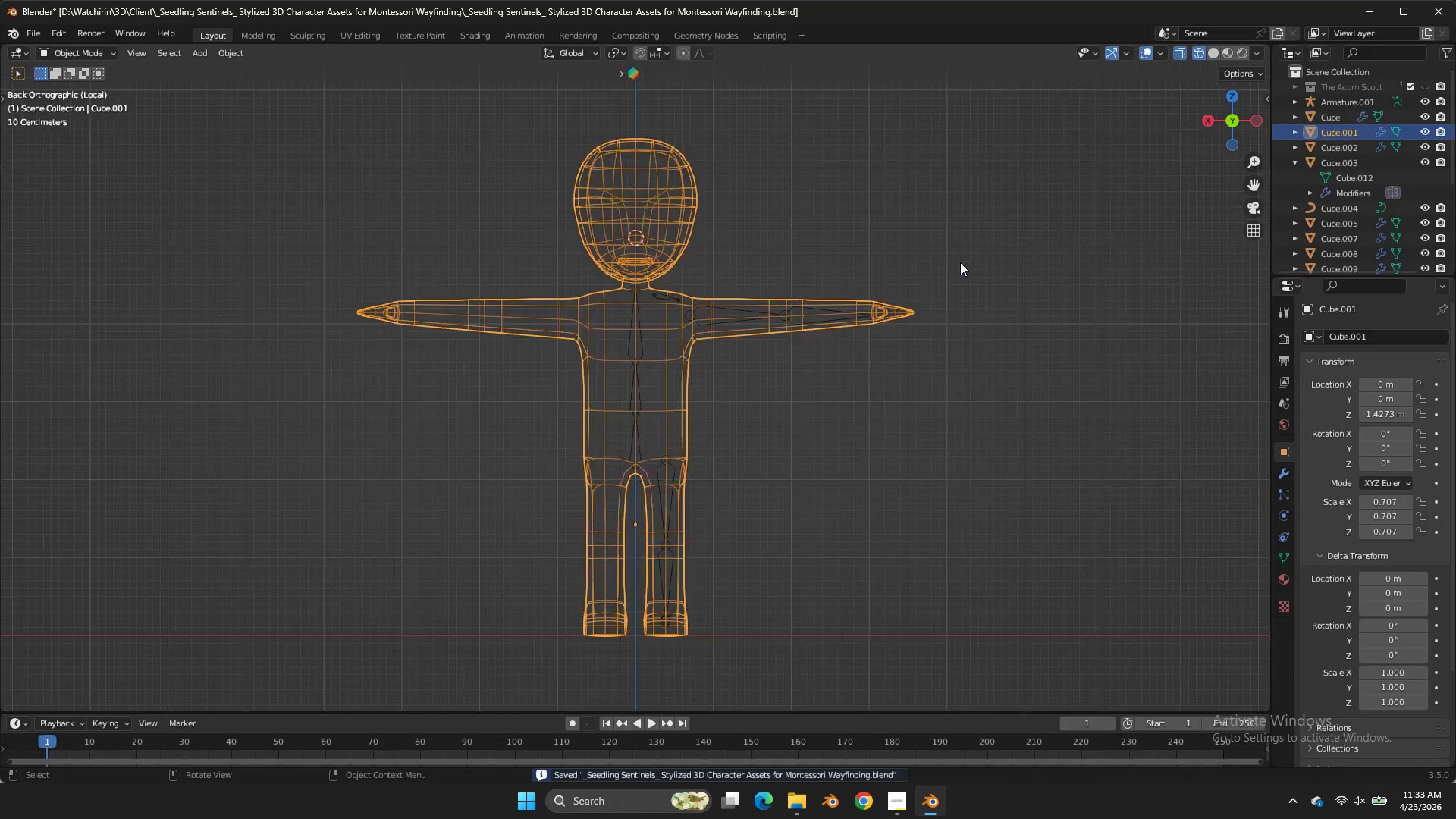 
key(Control+ControlLeft)
 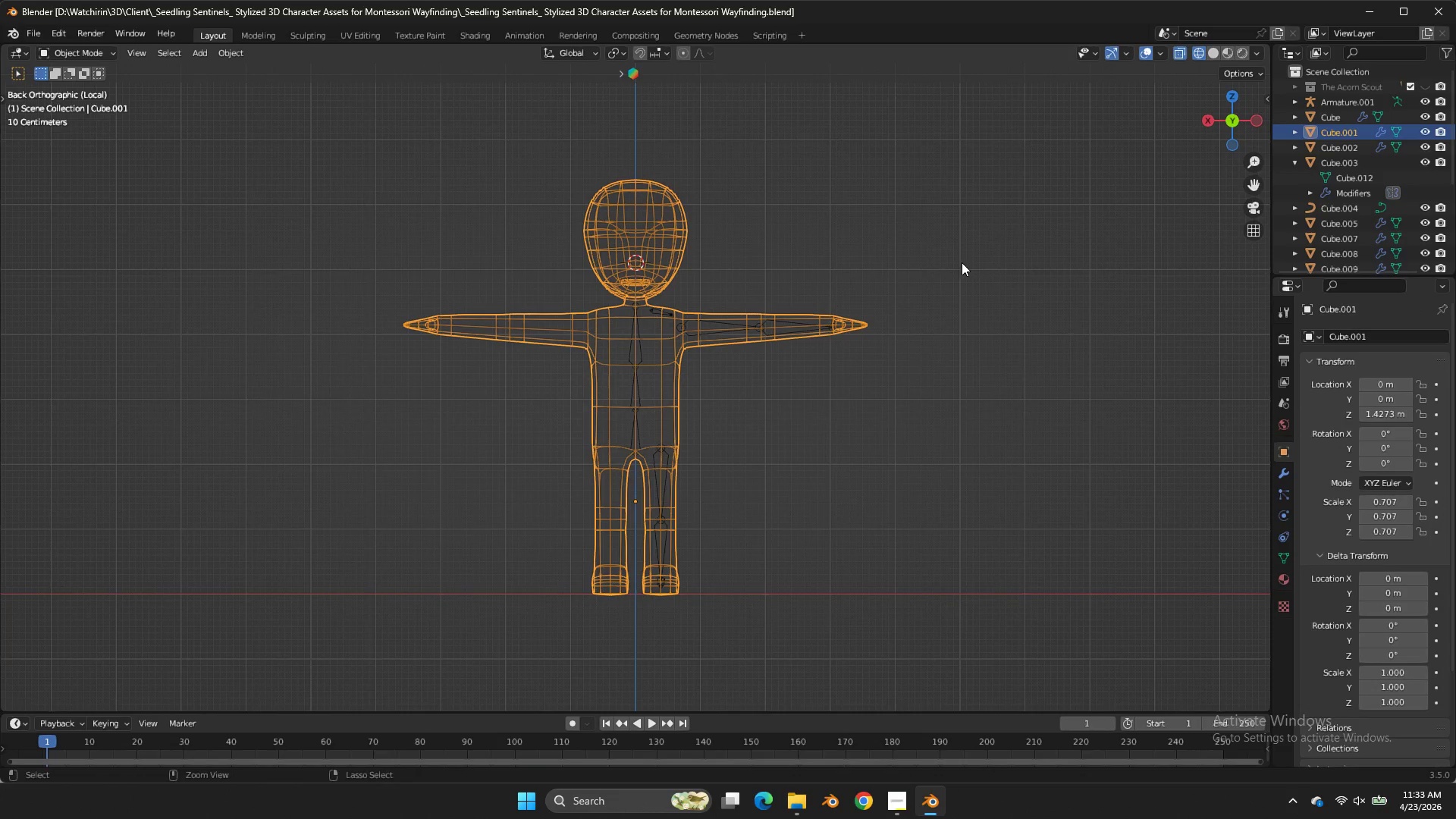 
key(Control+S)
 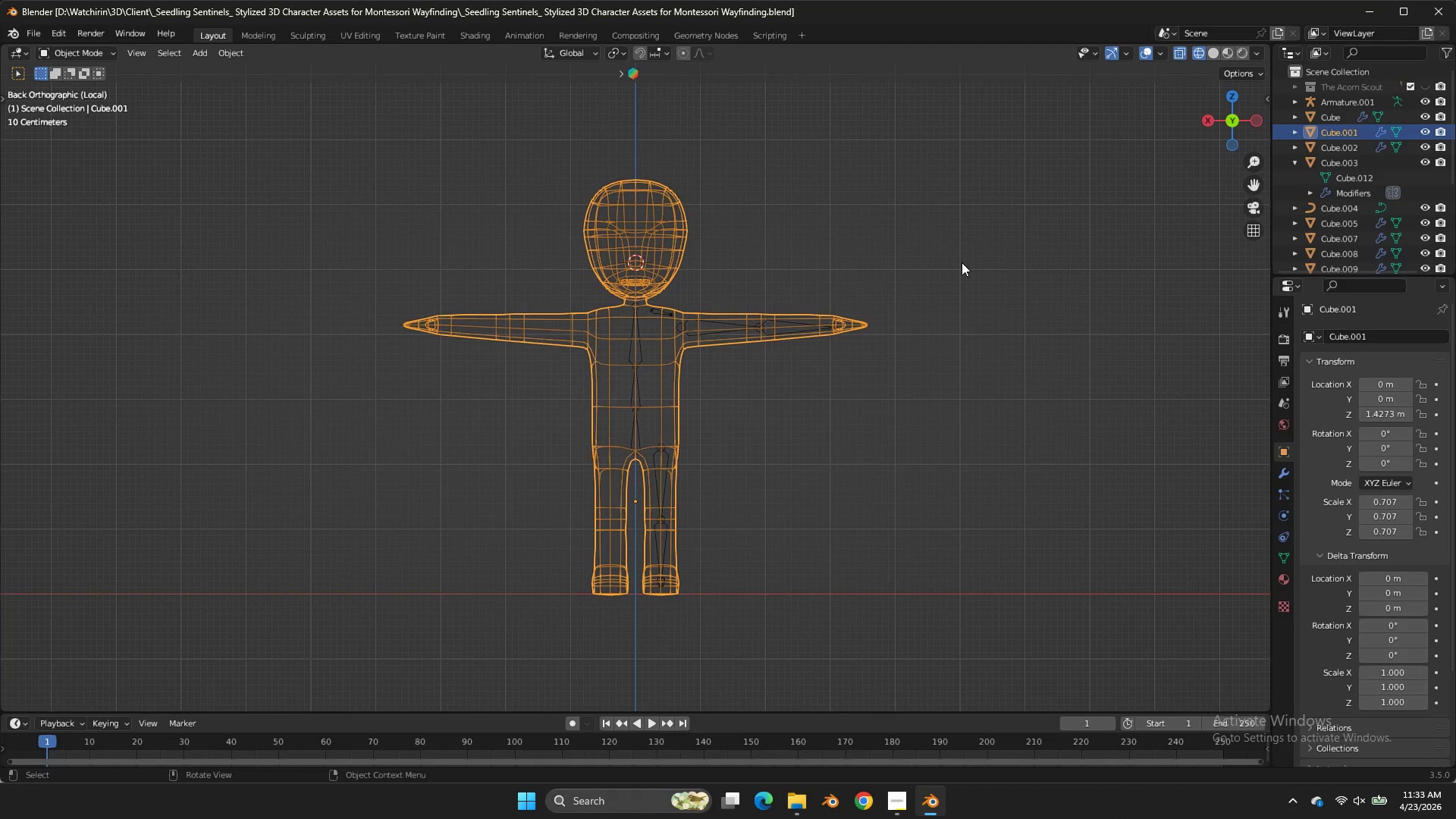 
scroll: coordinate [960, 262], scroll_direction: down, amount: 5.0
 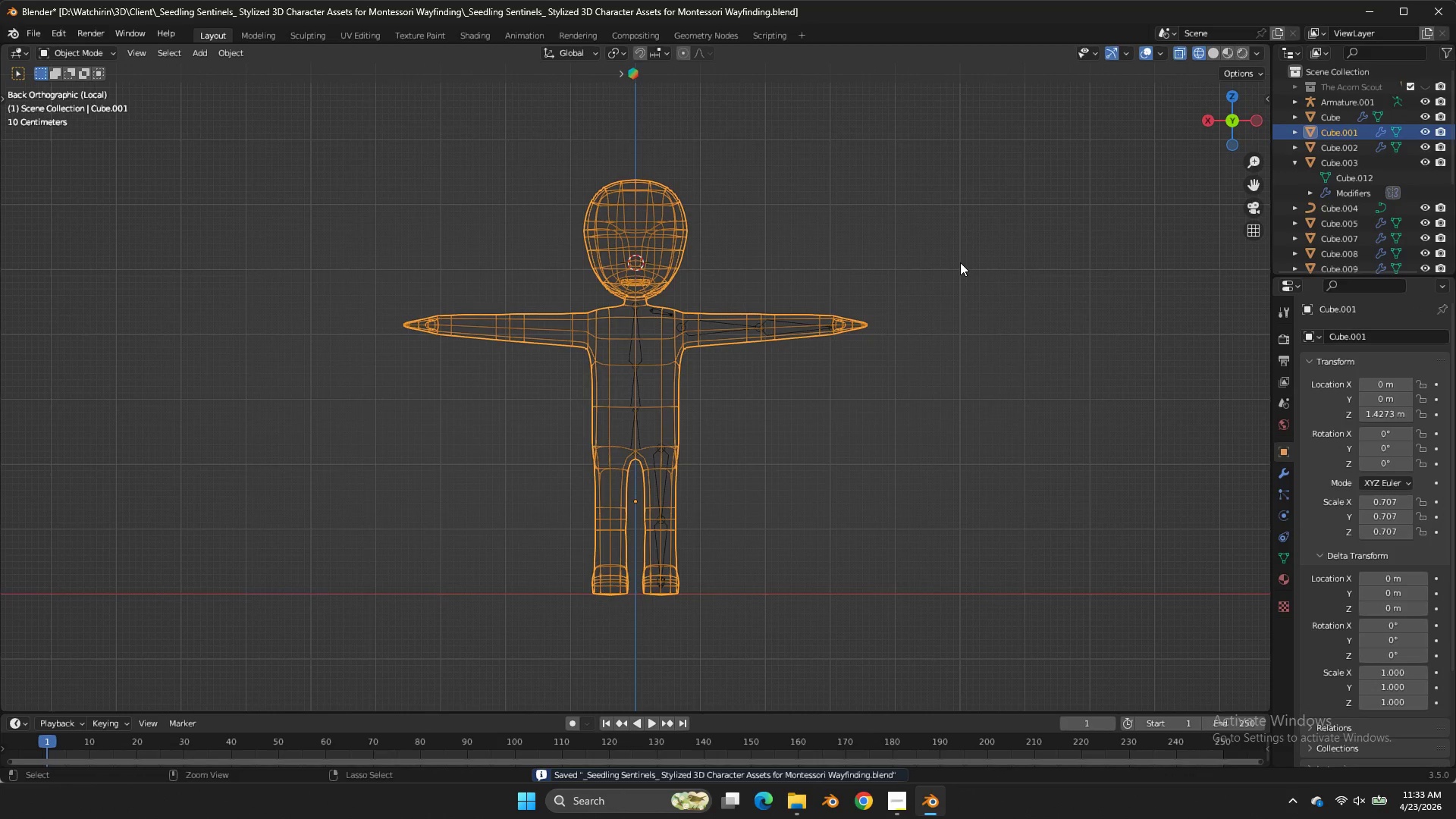 
wait(30.22)
 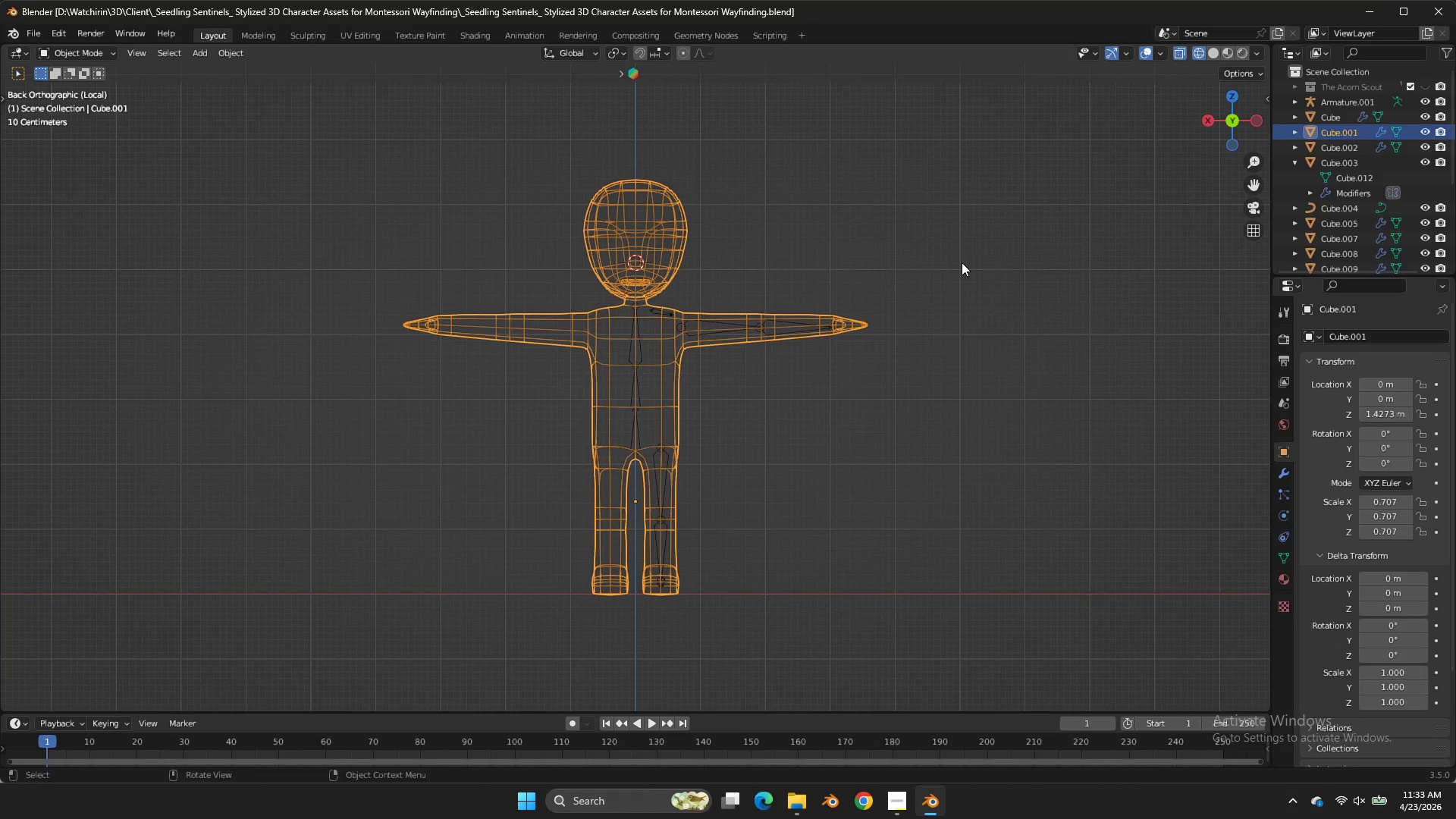 
scroll: coordinate [962, 262], scroll_direction: up, amount: 4.0
 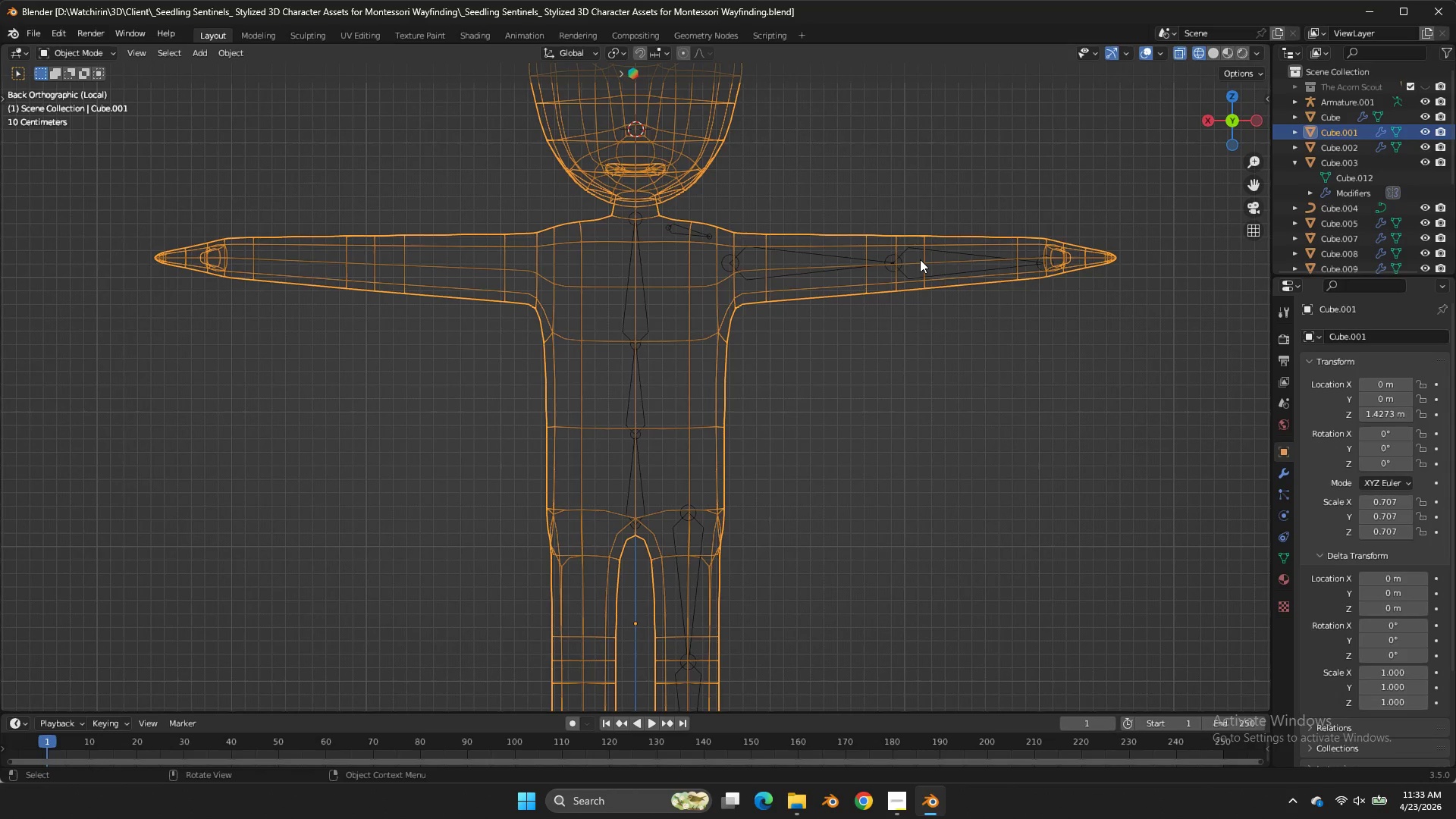 
left_click([915, 253])
 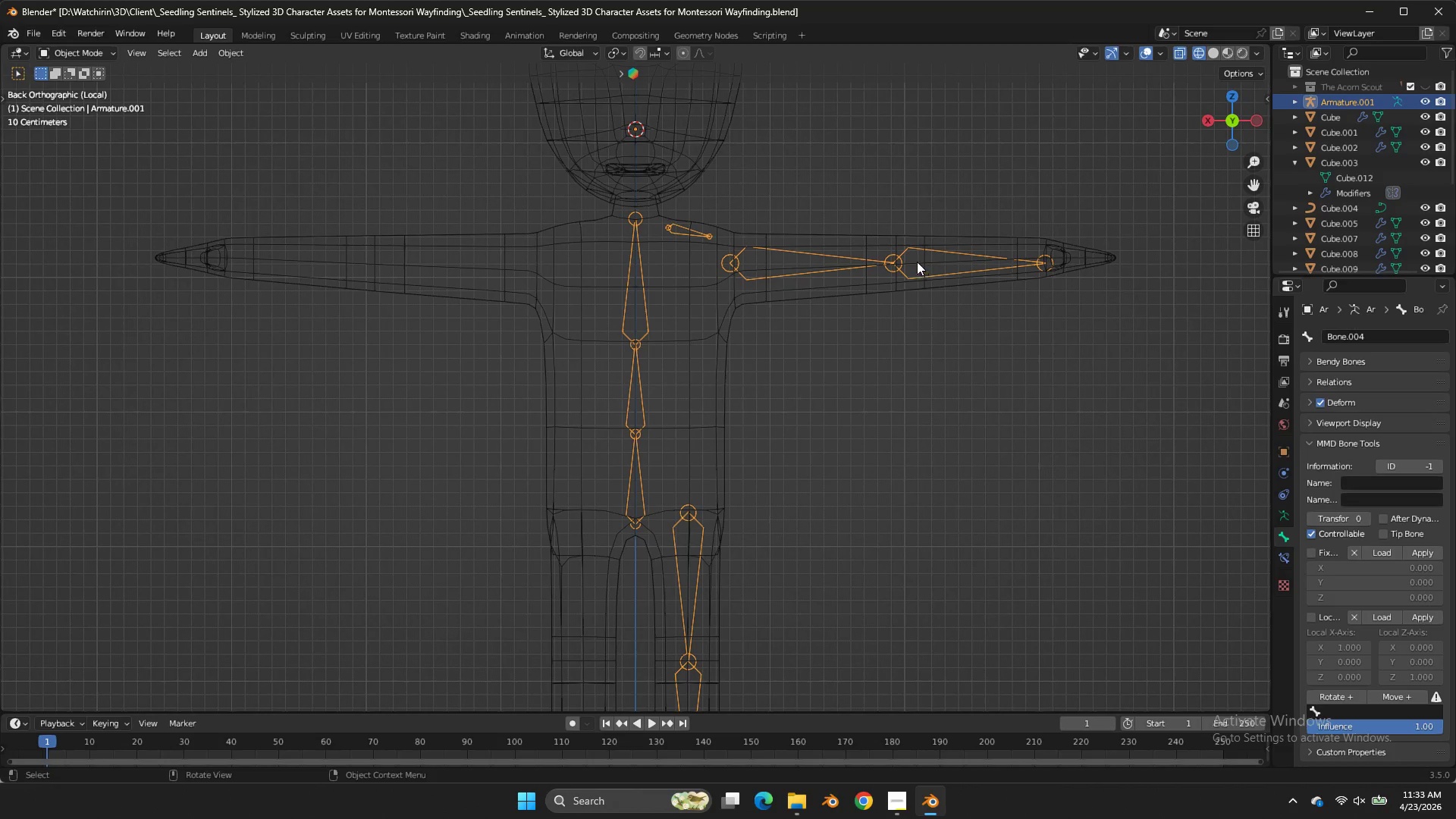 
type(zz)
 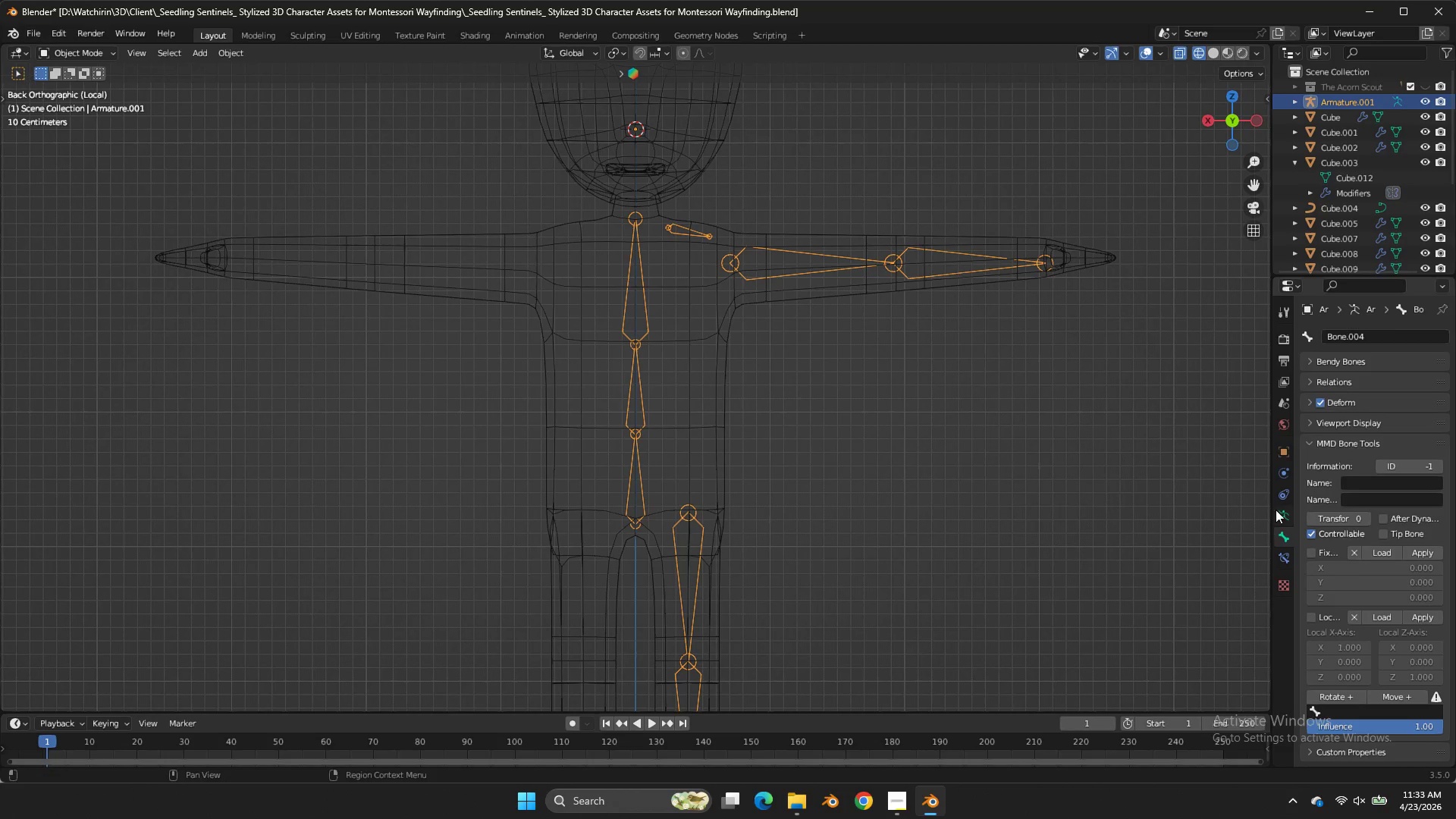 
left_click([1276, 510])
 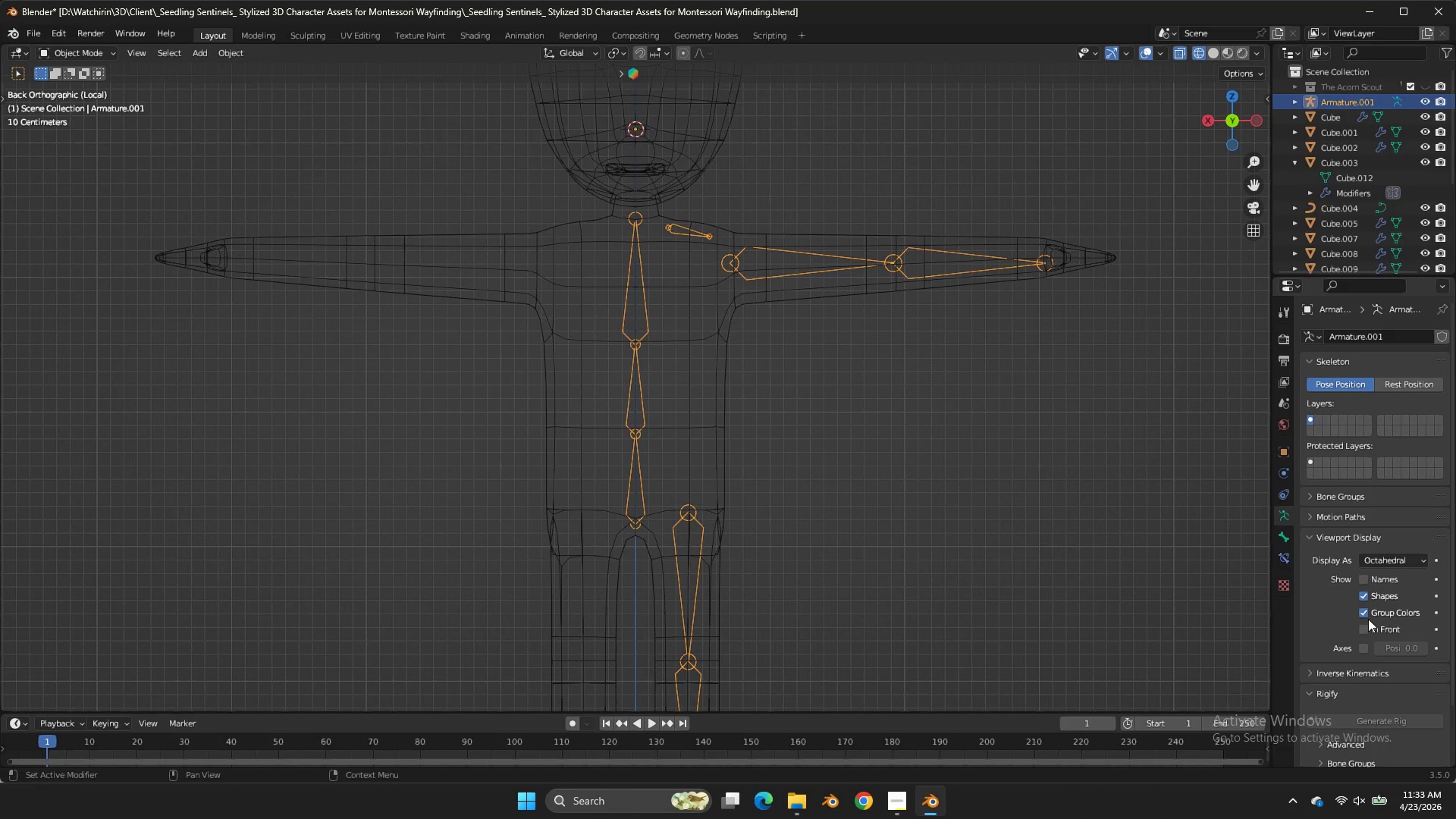 
double_click([1276, 510])
 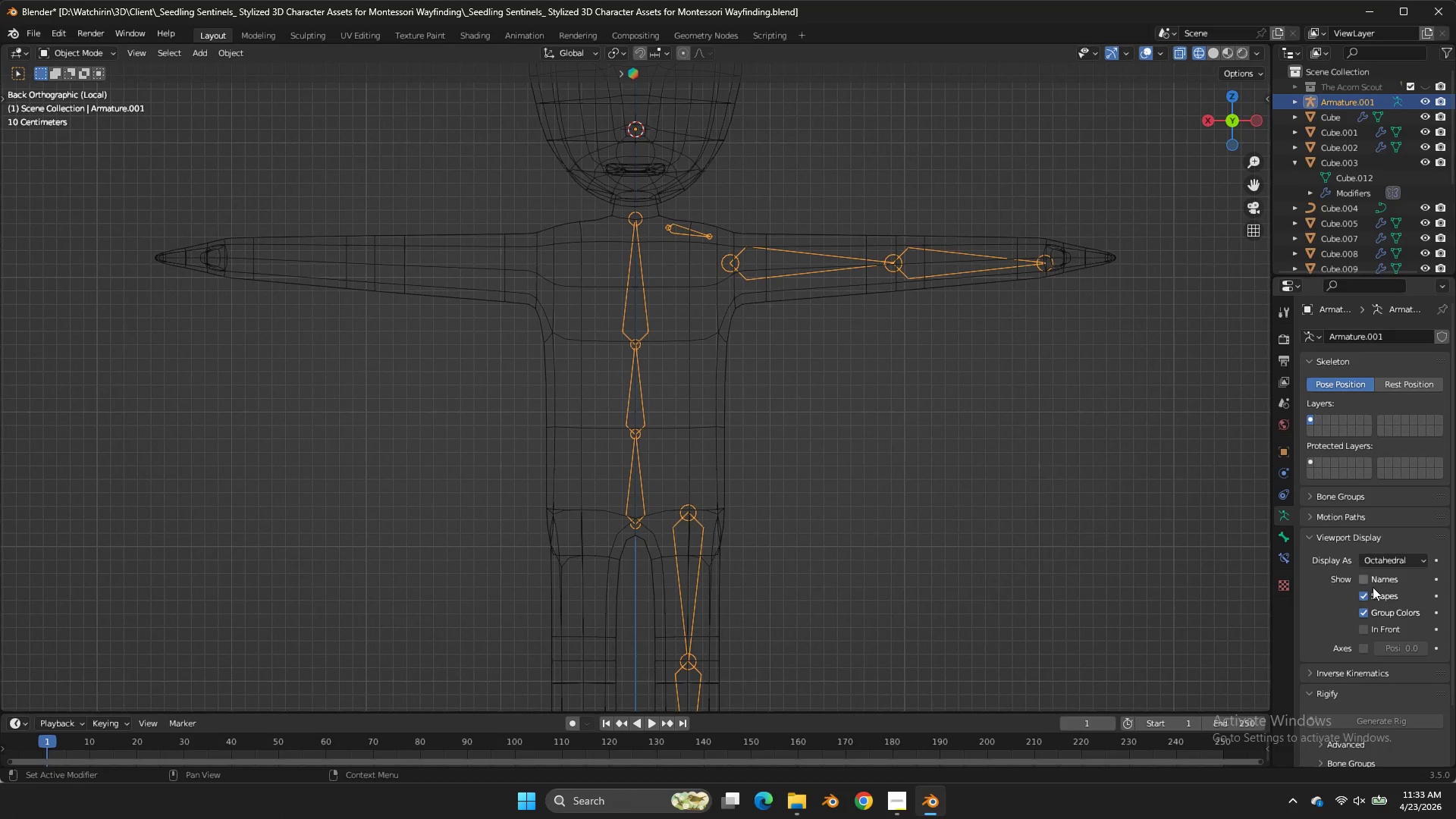 
triple_click([1373, 629])
 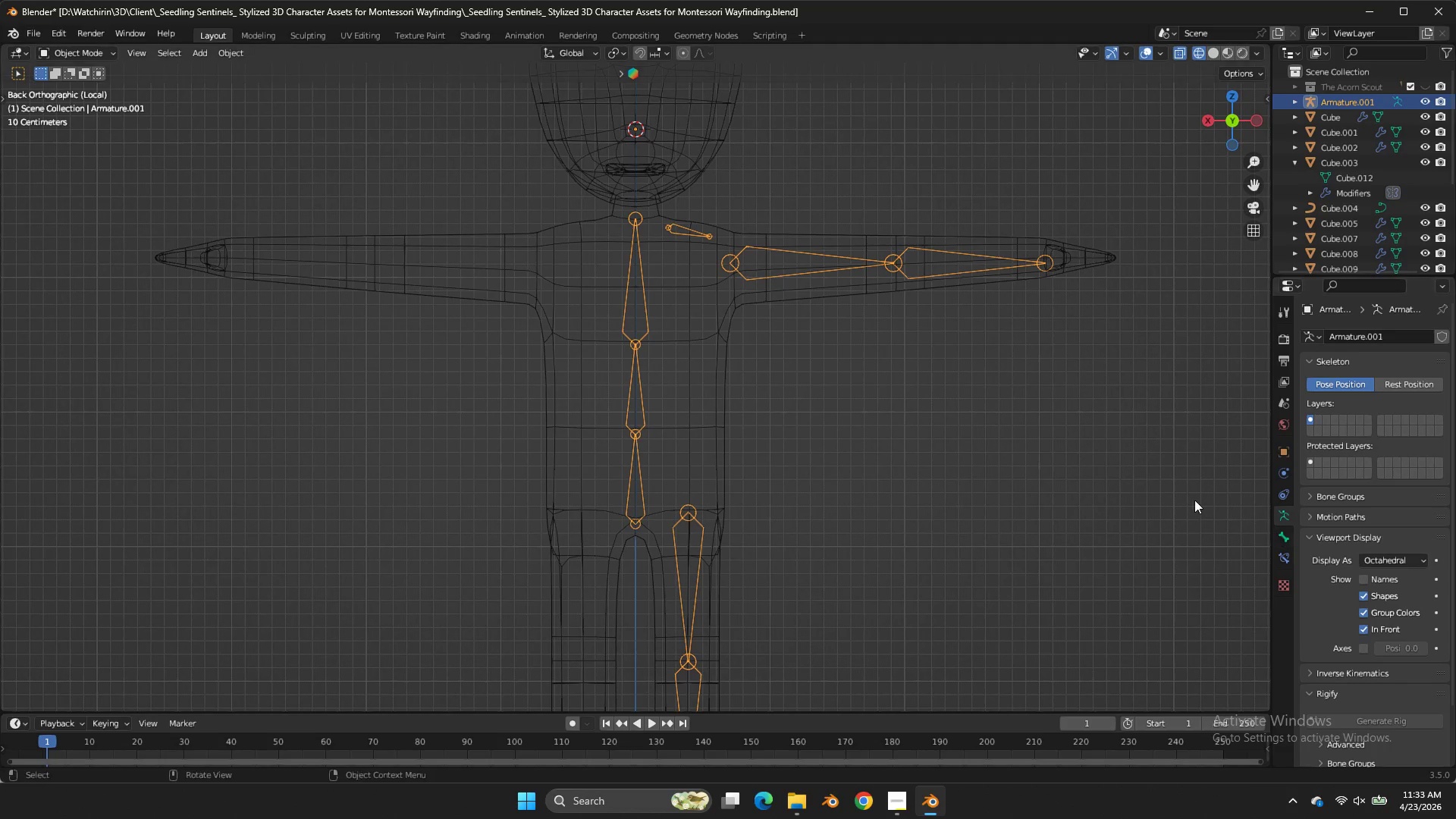 
key(Z)
 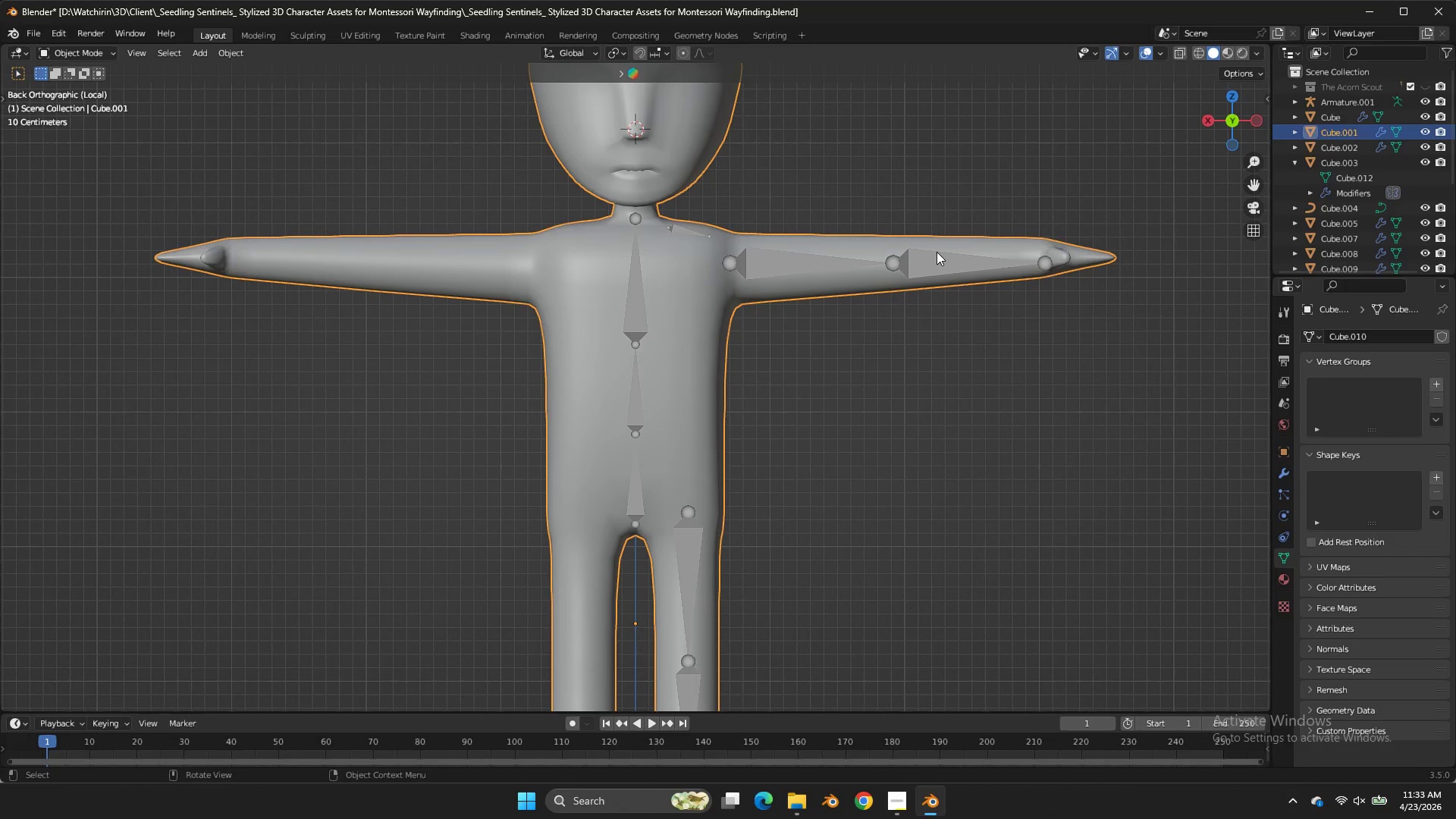 
double_click([939, 256])
 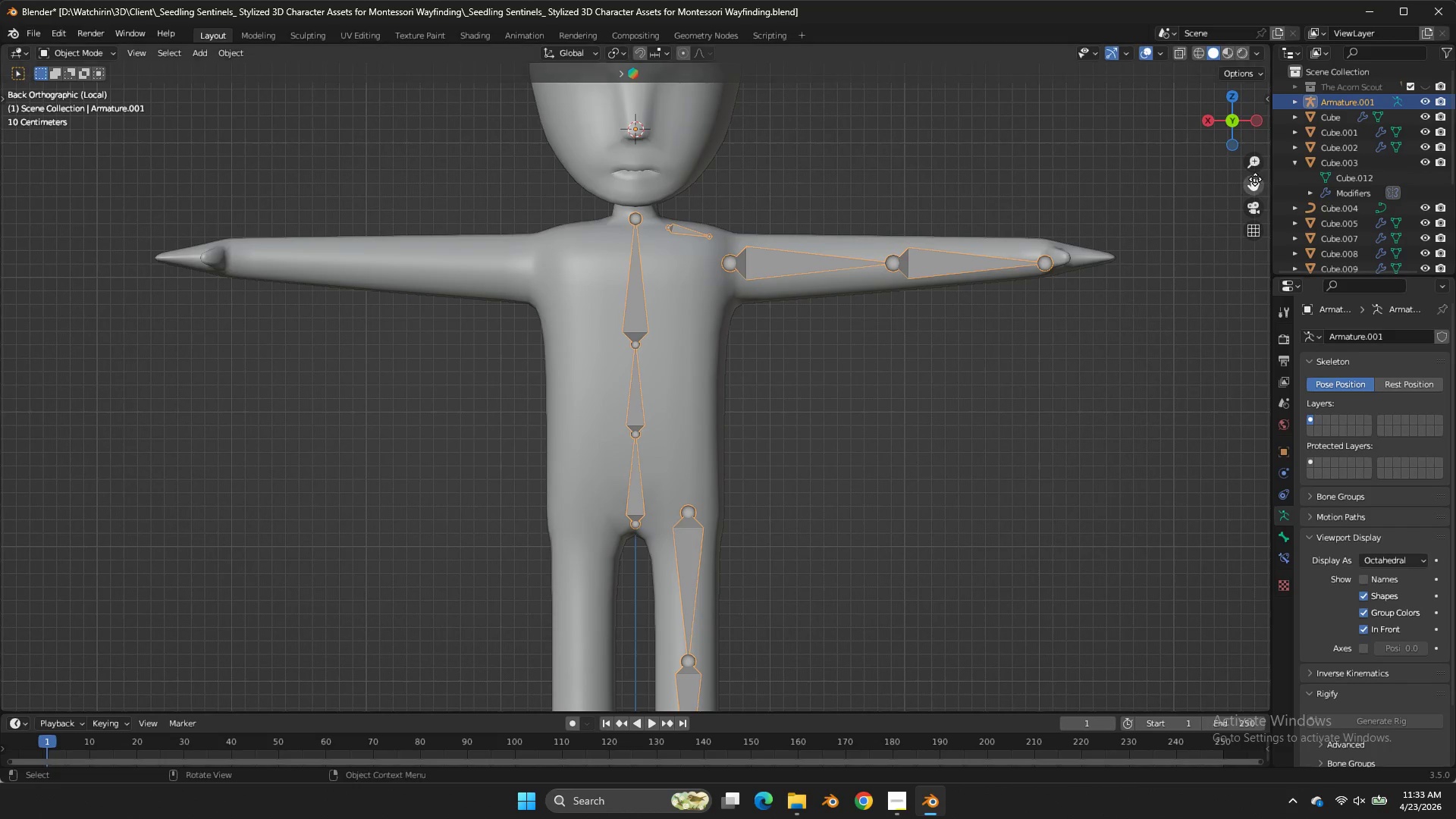 
left_click_drag(start_coordinate=[1253, 178], to_coordinate=[17, 318])
 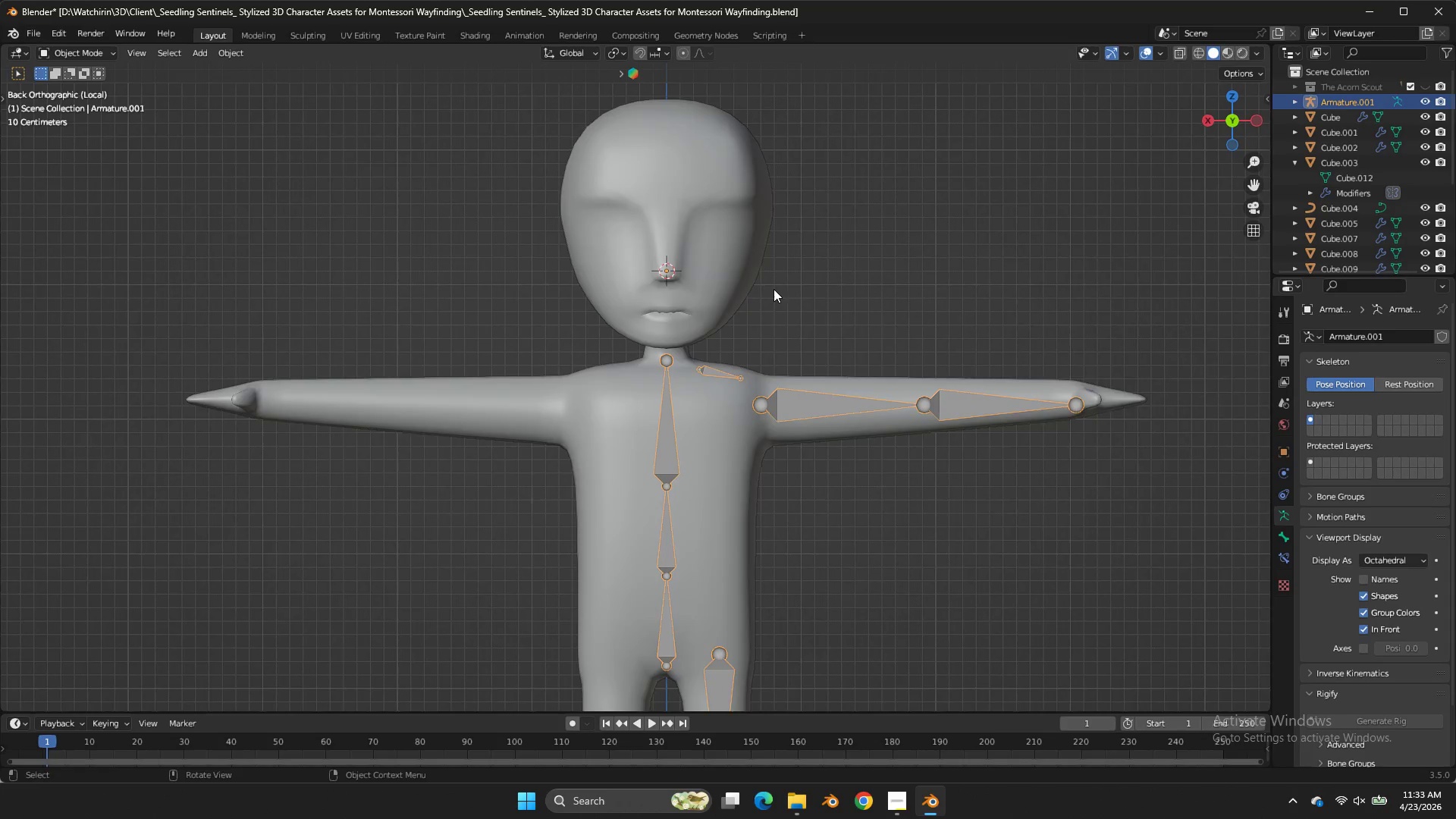 
key(Tab)
 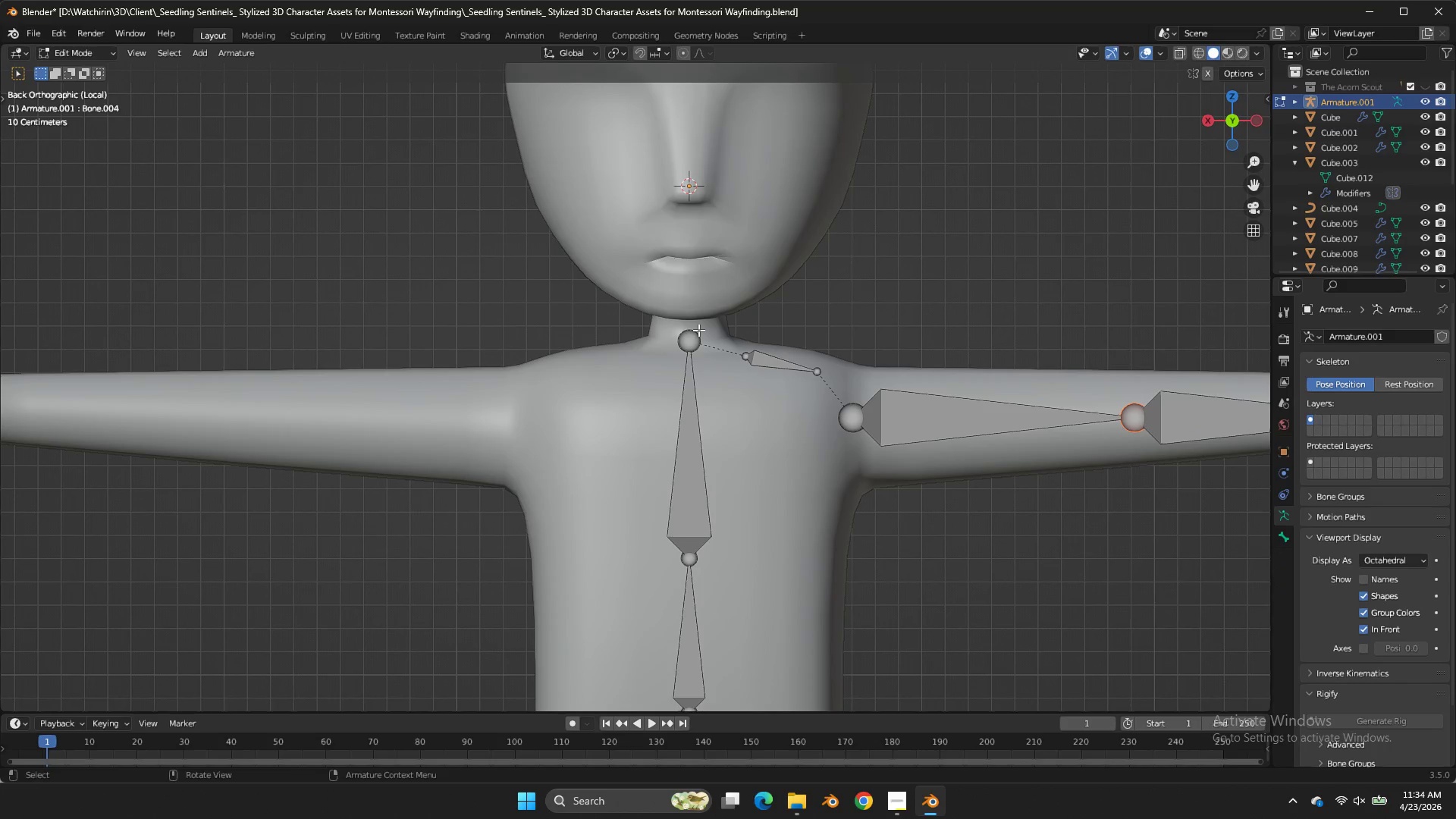 
scroll: coordinate [772, 290], scroll_direction: up, amount: 3.0
 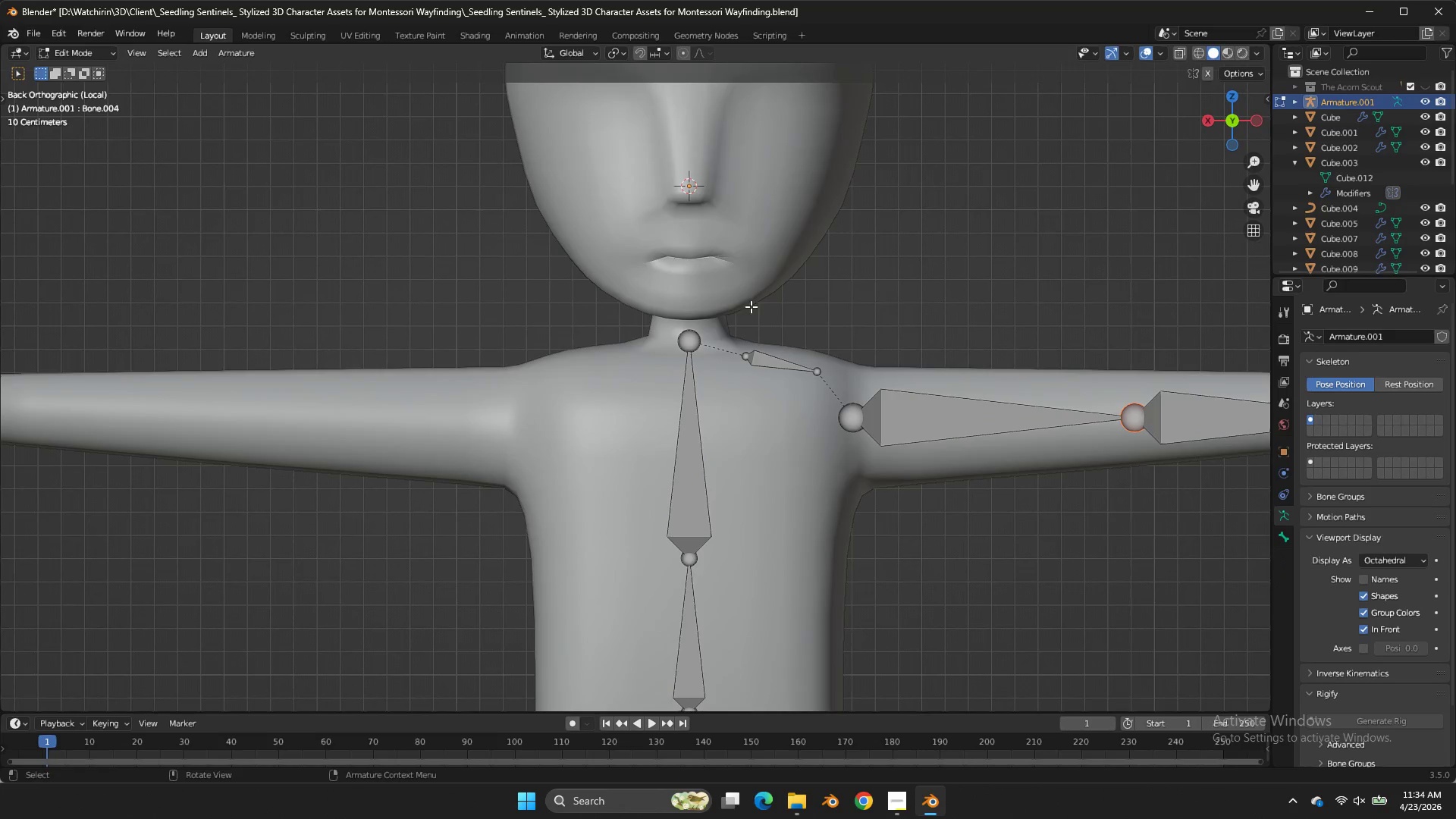 
left_click([698, 331])
 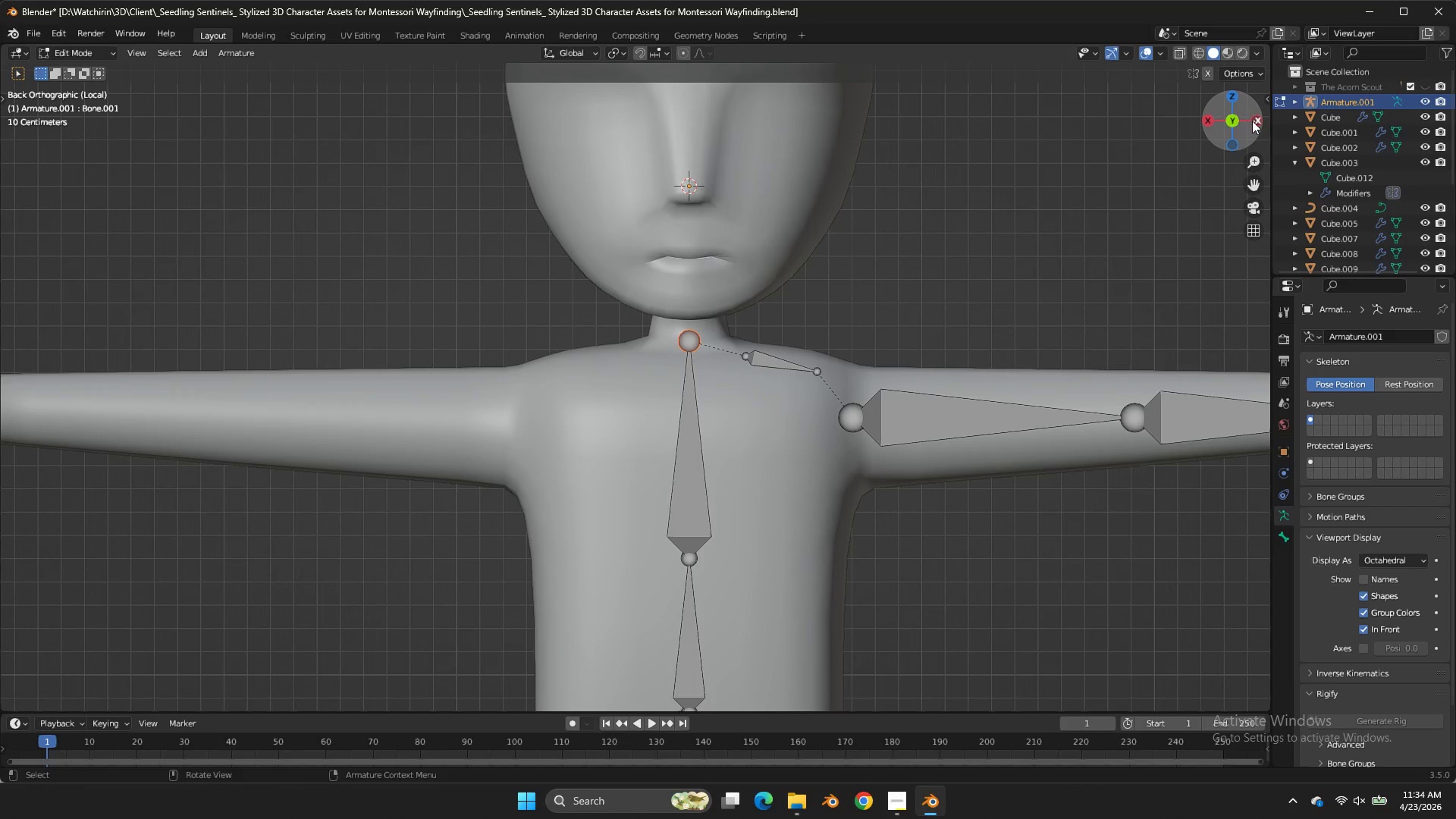 
double_click([1256, 120])
 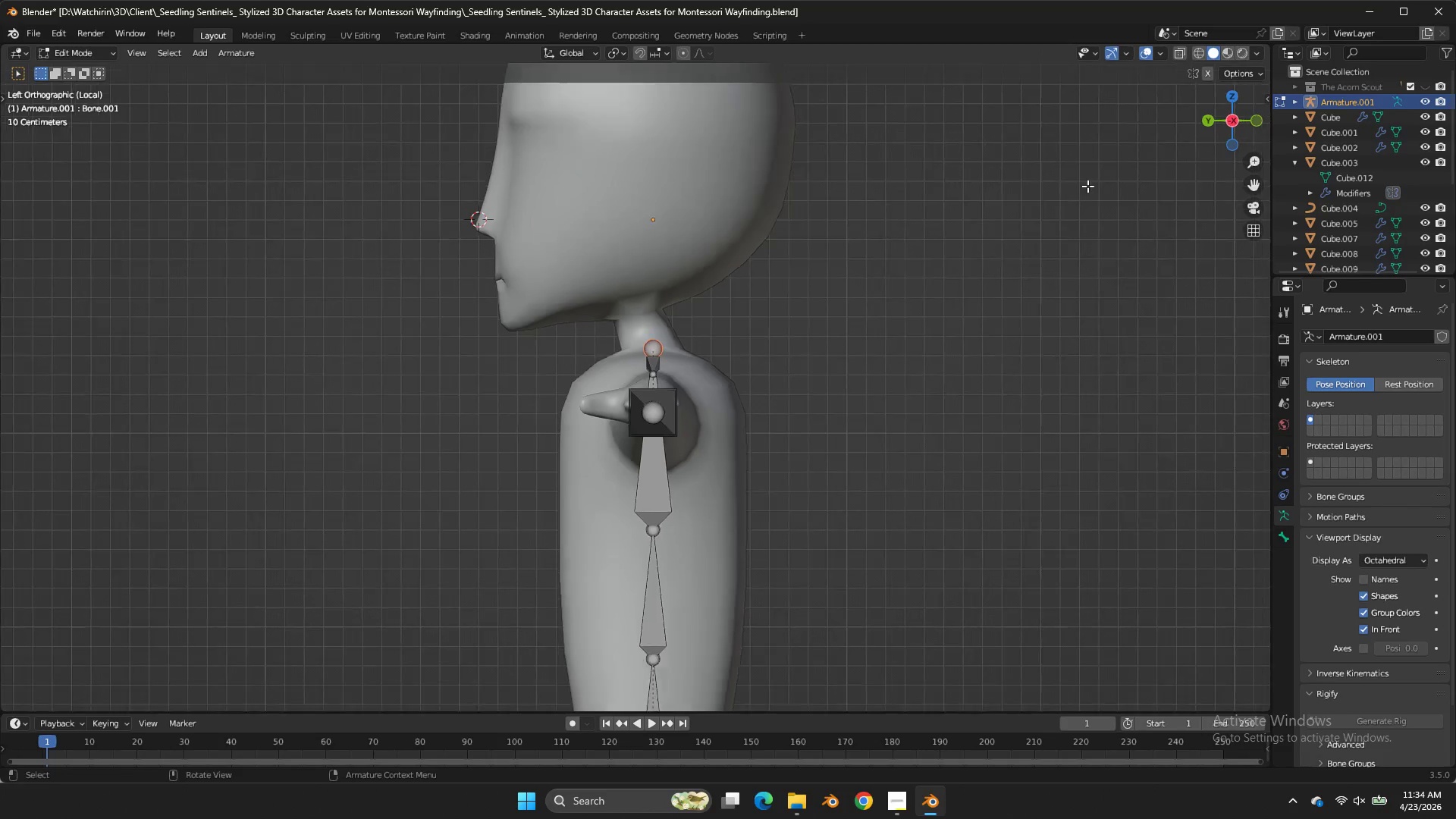 
key(Z)
 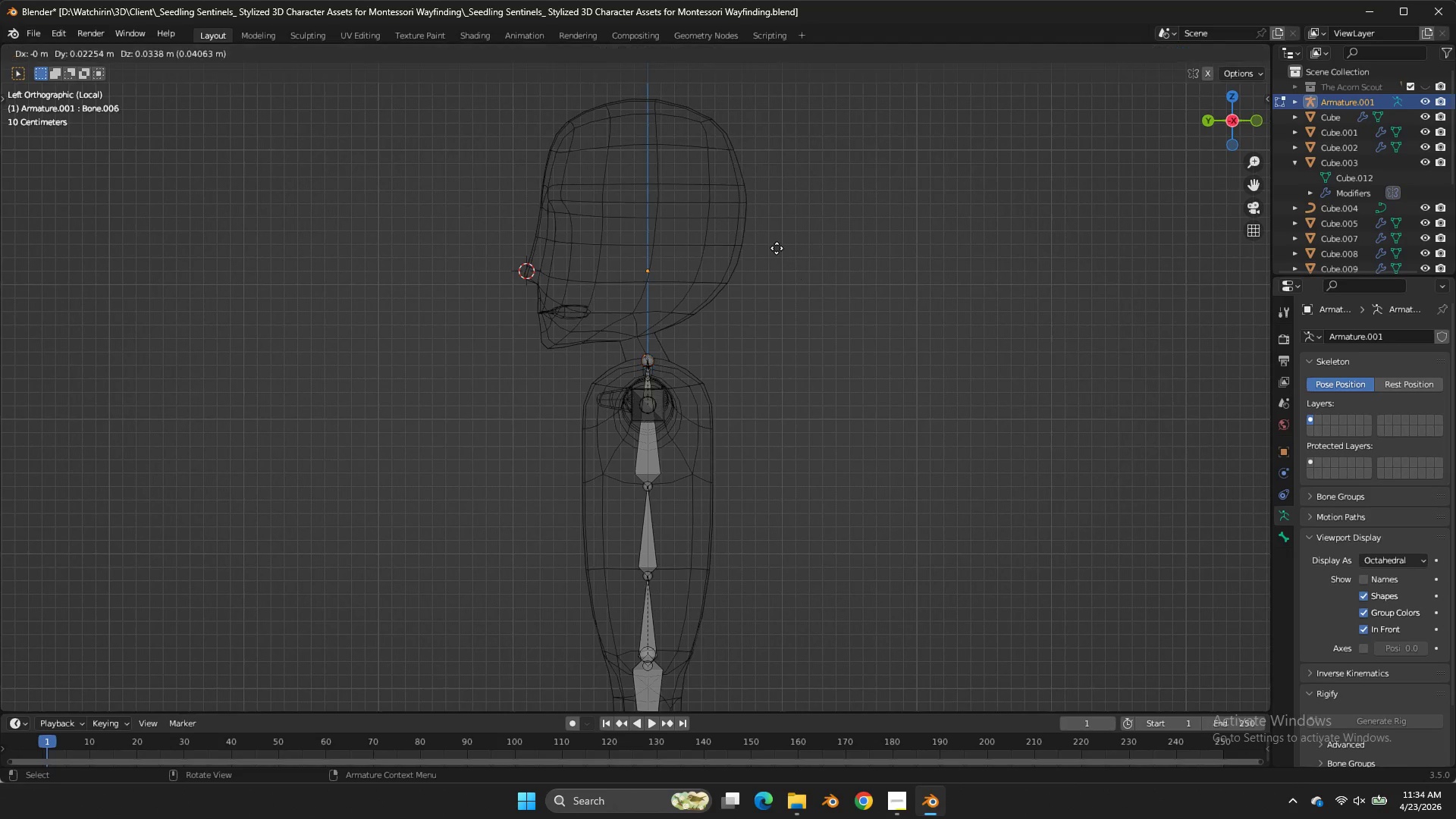 
scroll: coordinate [1086, 187], scroll_direction: down, amount: 3.0
 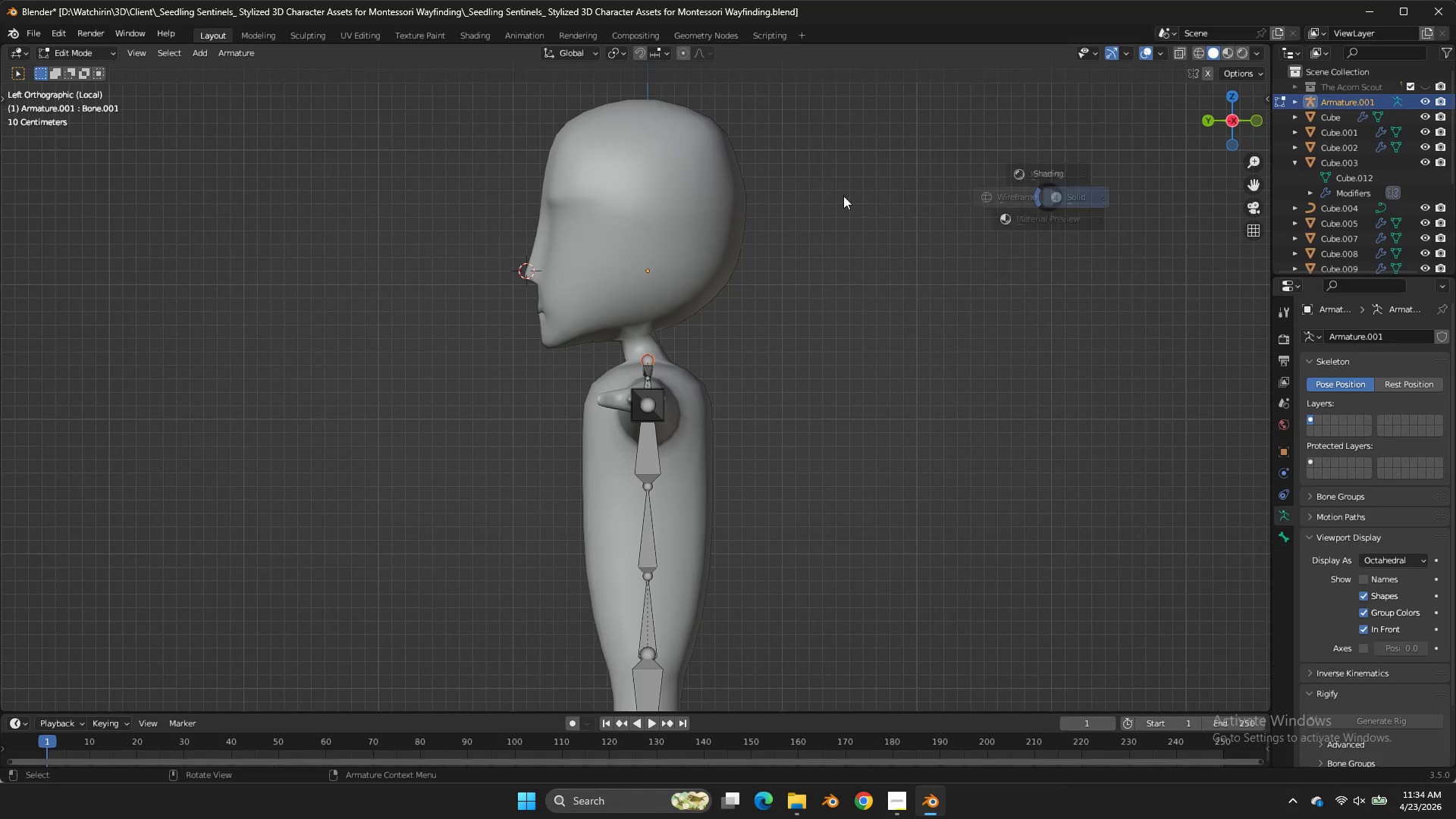 
key(E)
 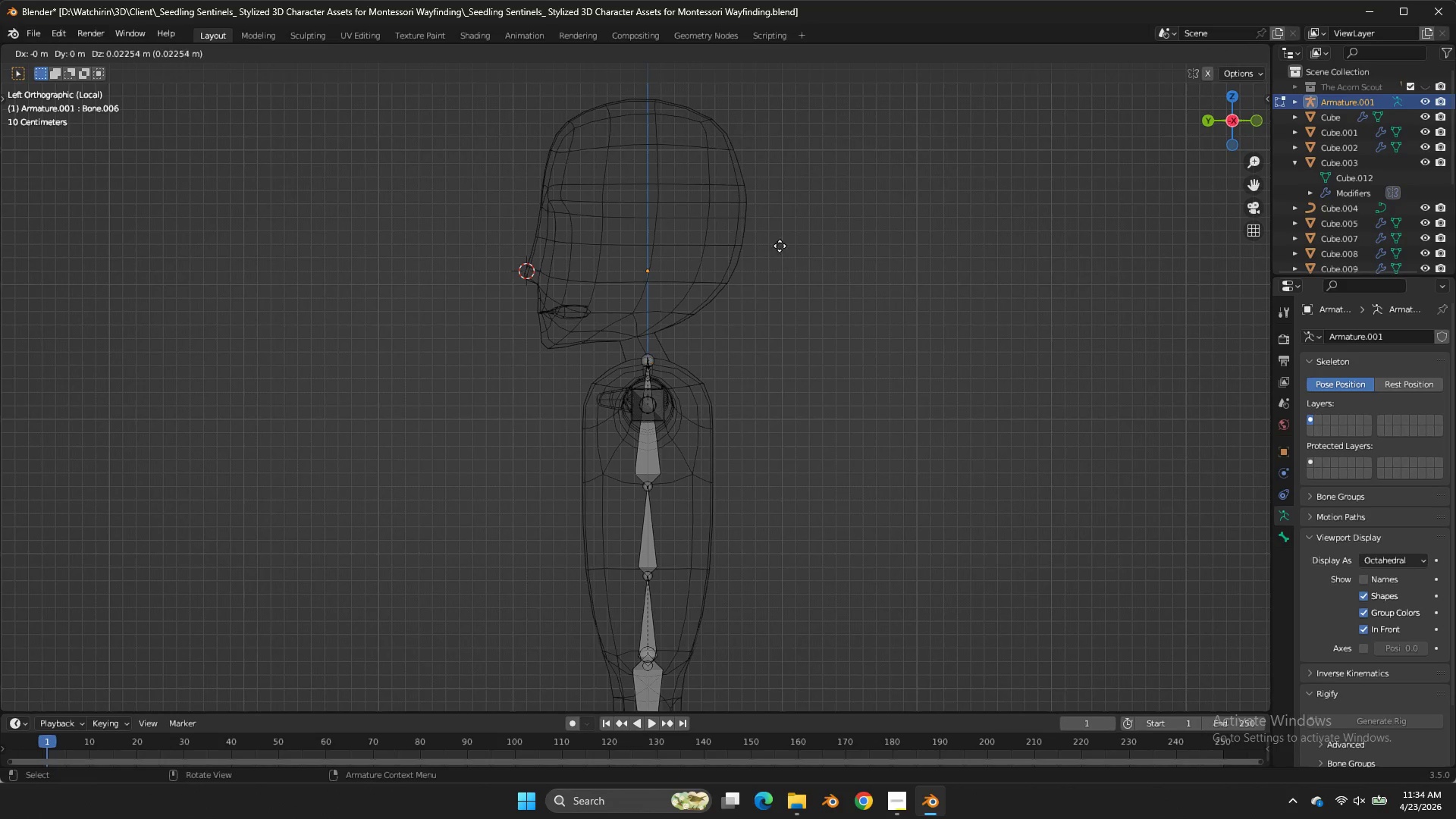 
hold_key(key=ShiftLeft, duration=0.59)
double_click([760, 235])
 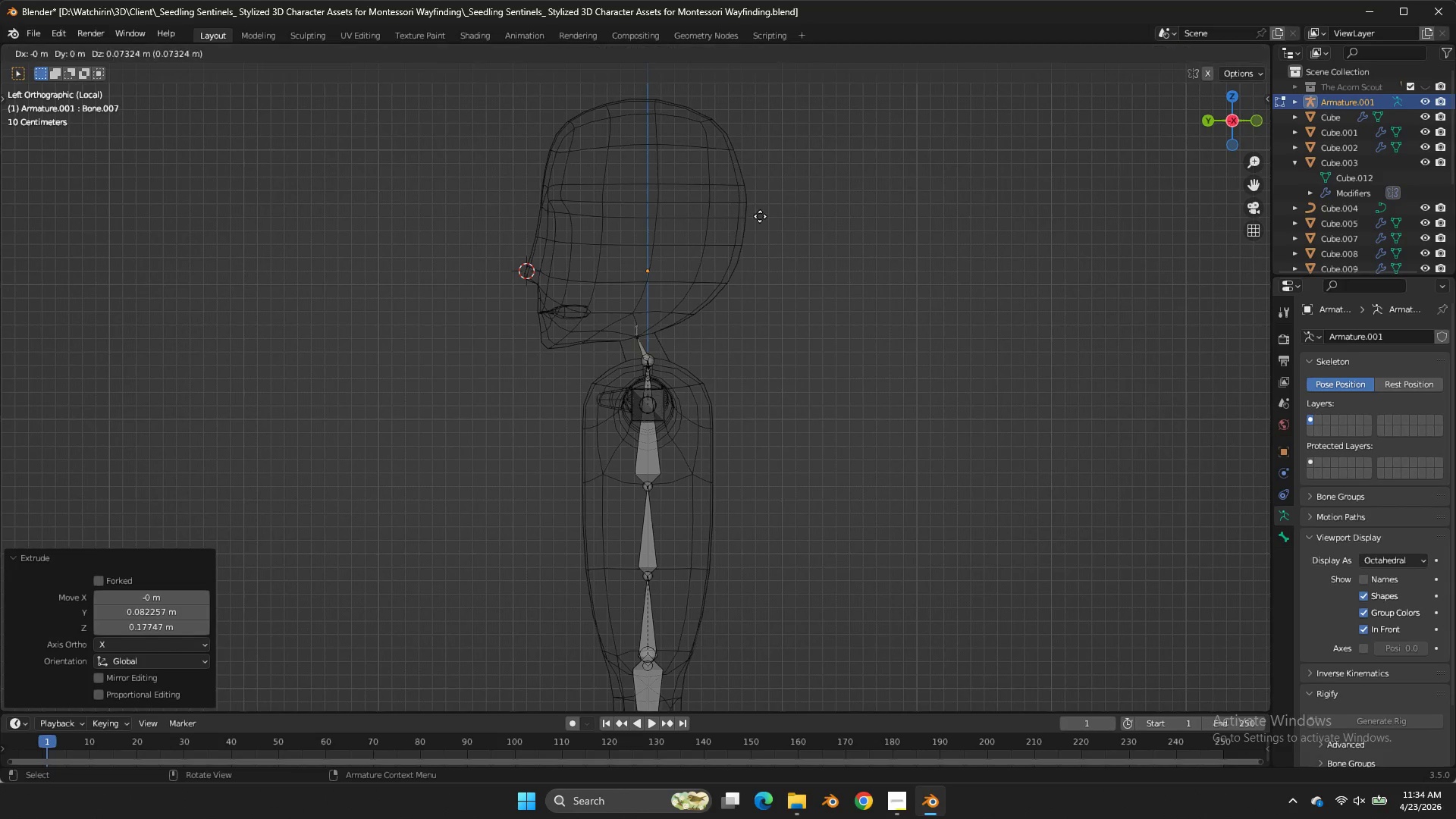 
key(E)
 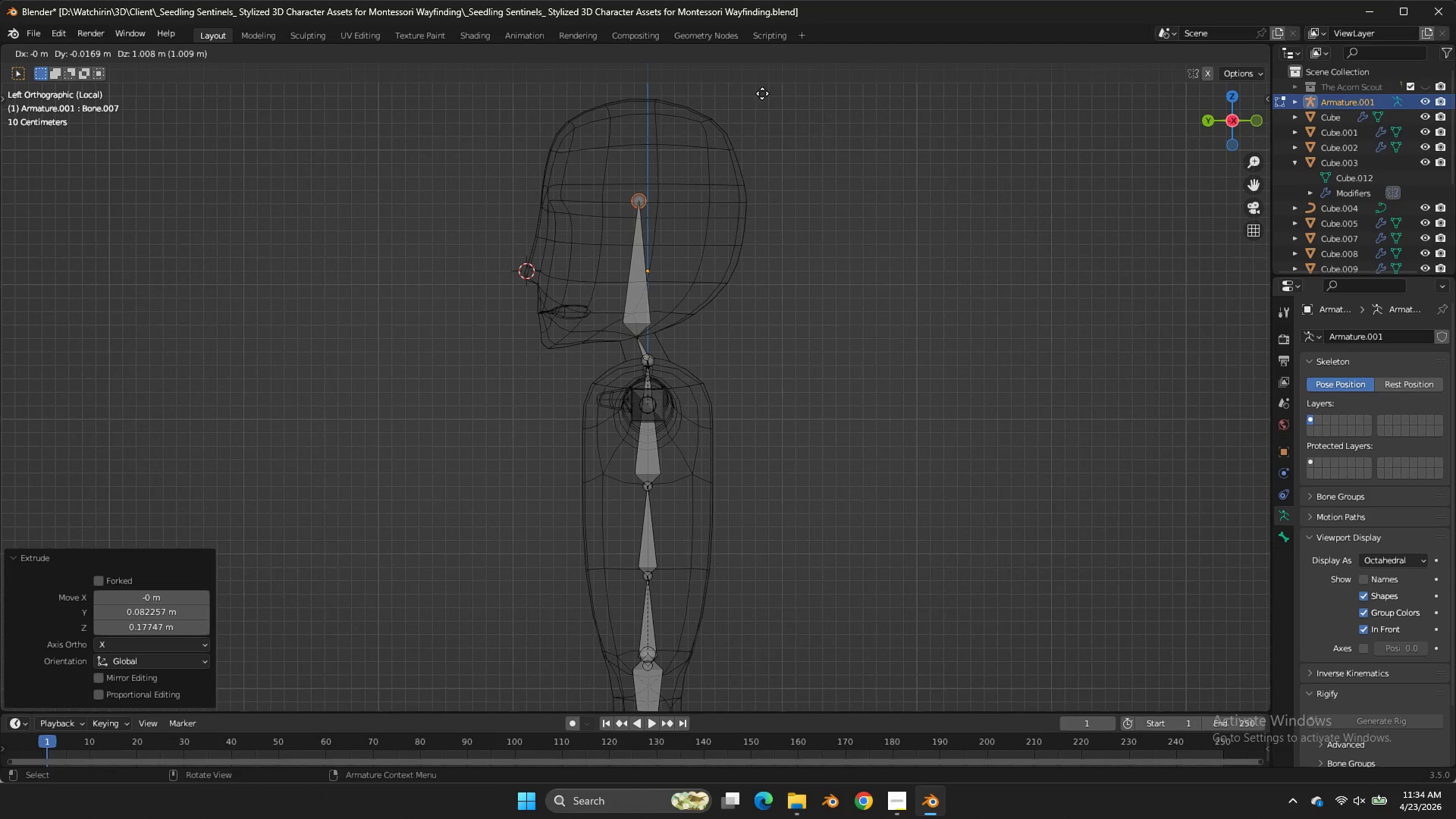 
key(Z)
 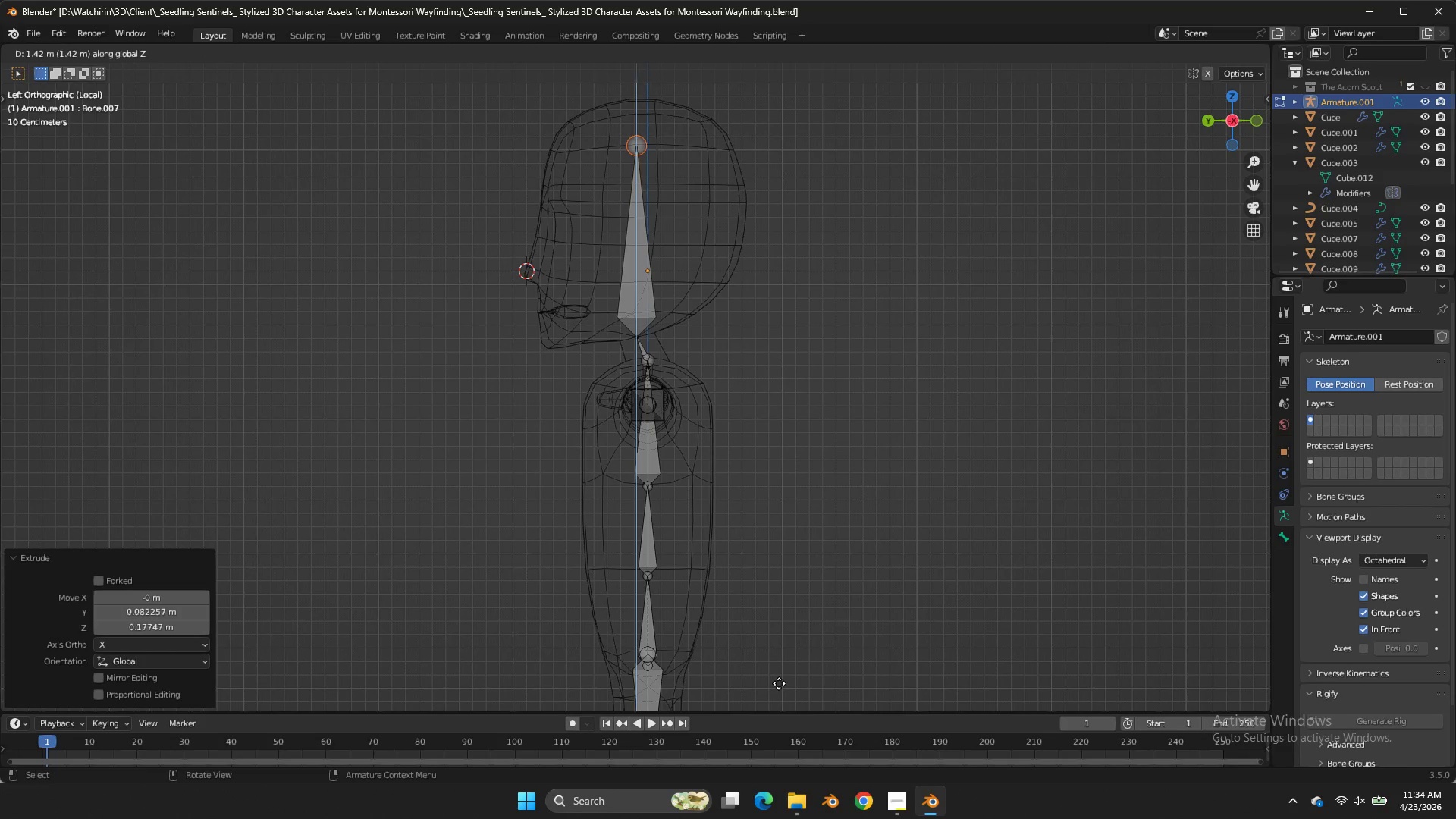 
left_click([779, 683])
 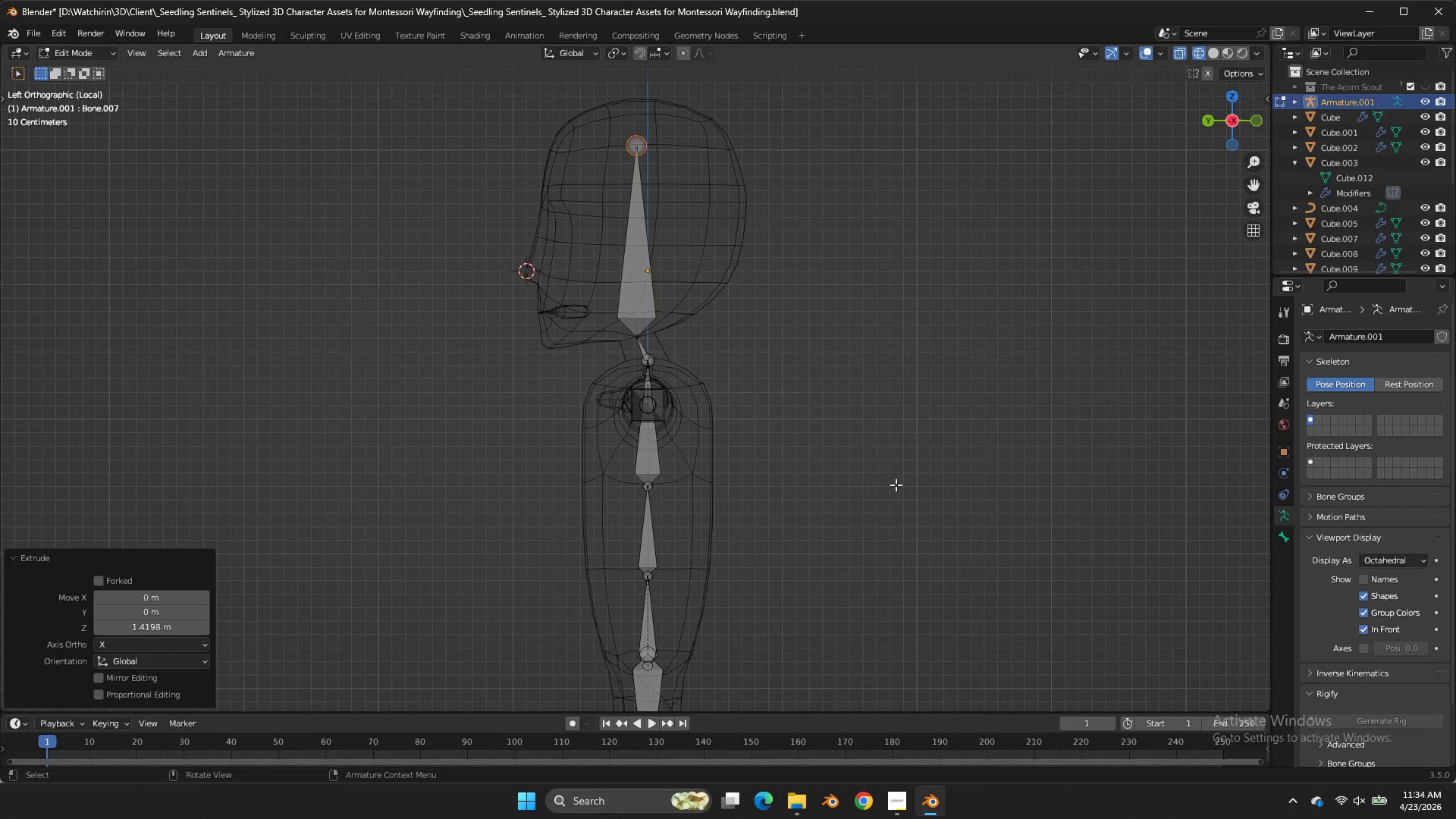 
key(Control+ControlLeft)
 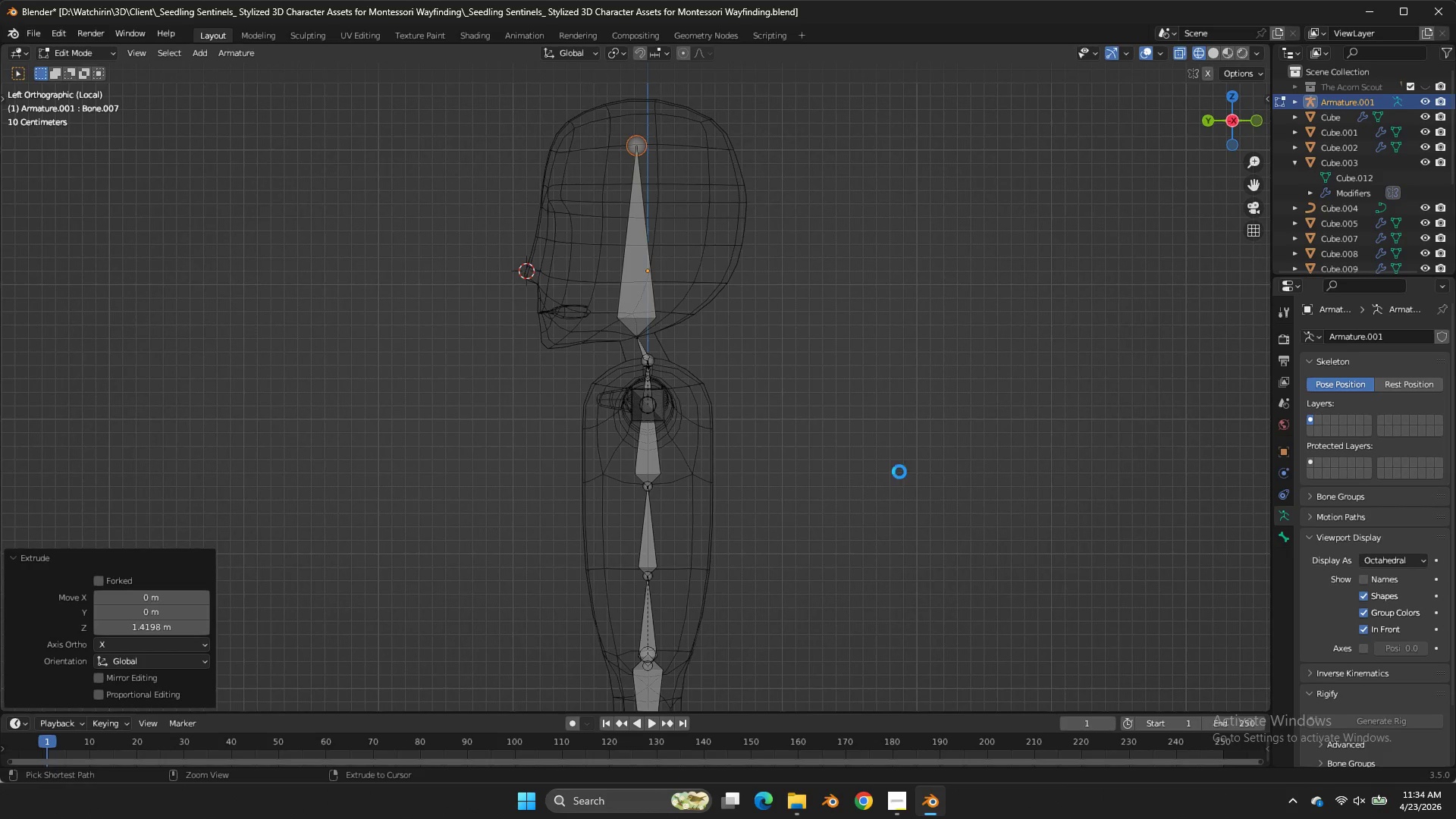 
key(Control+S)
 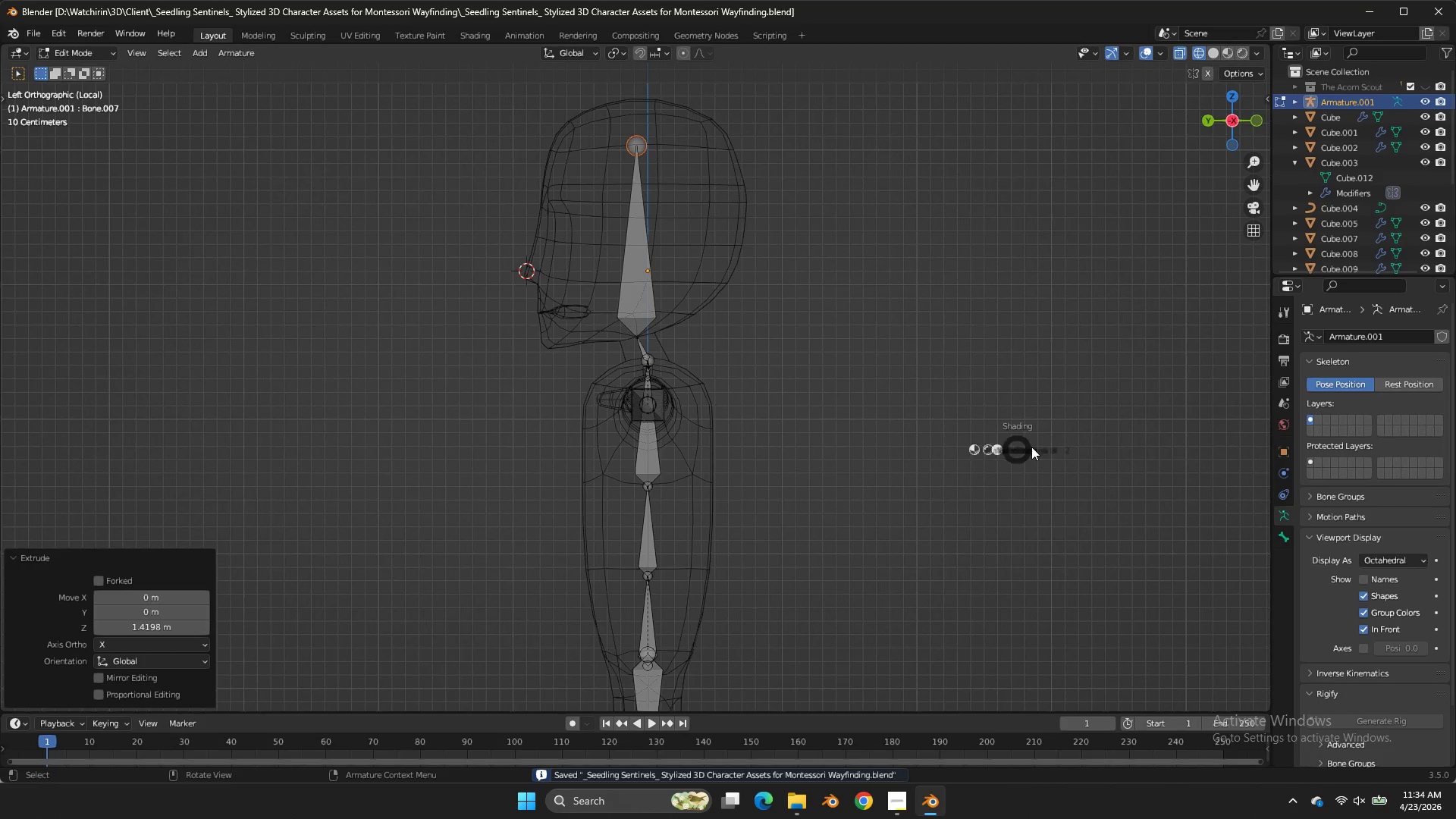 
key(Z)
 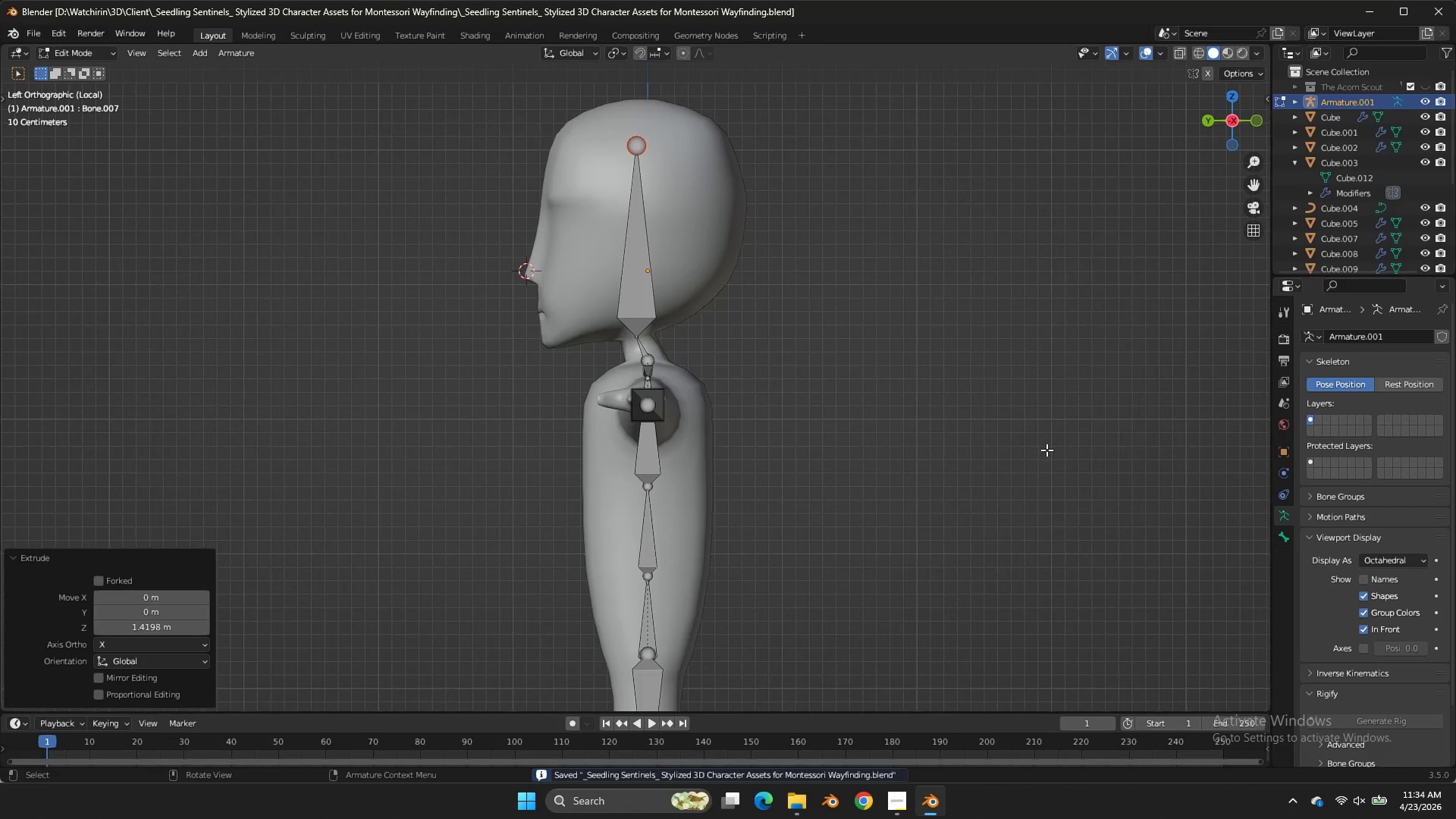 
key(Control+ControlLeft)
 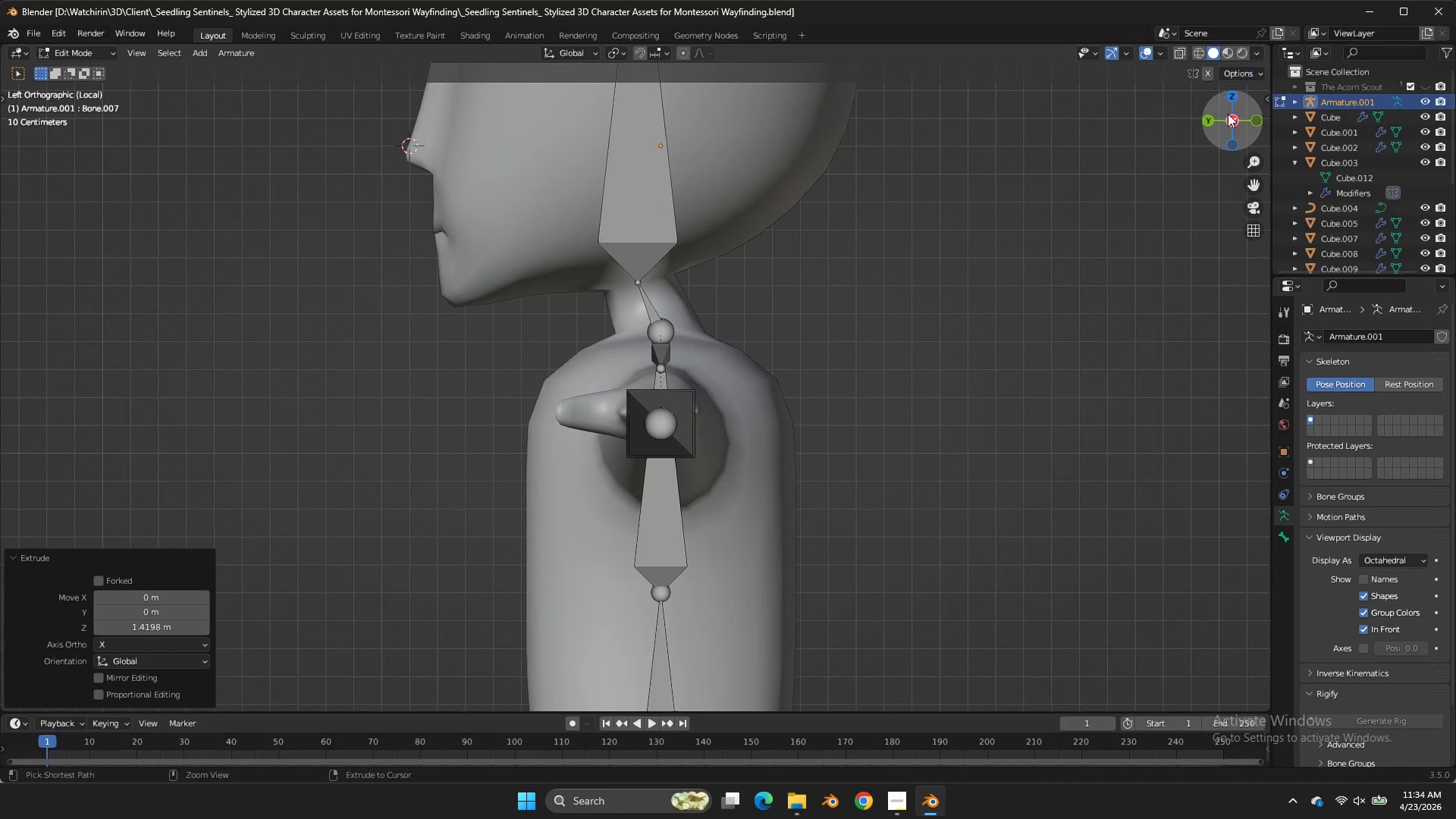 
key(Control+S)
 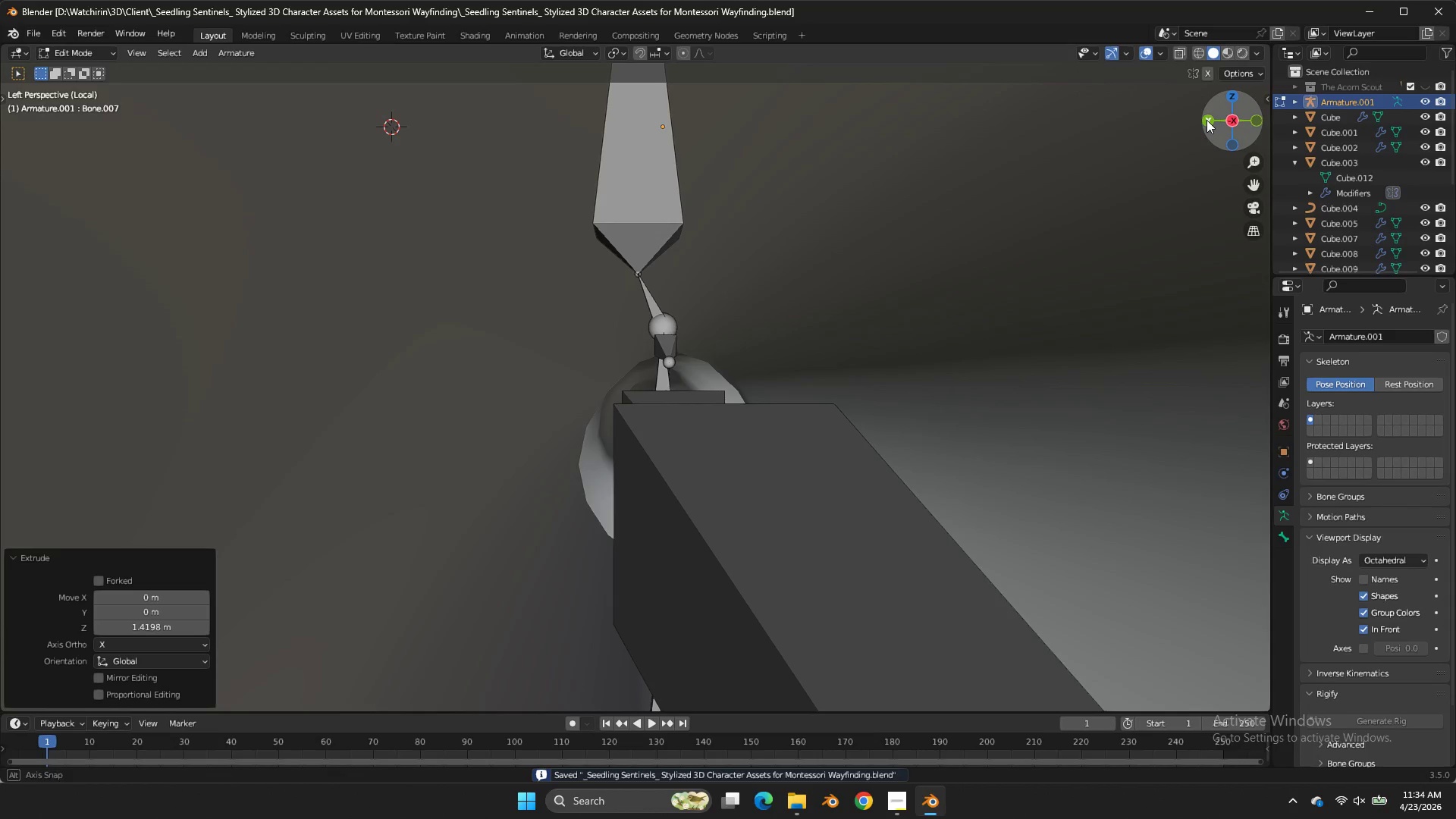 
scroll: coordinate [1048, 448], scroll_direction: up, amount: 4.0
 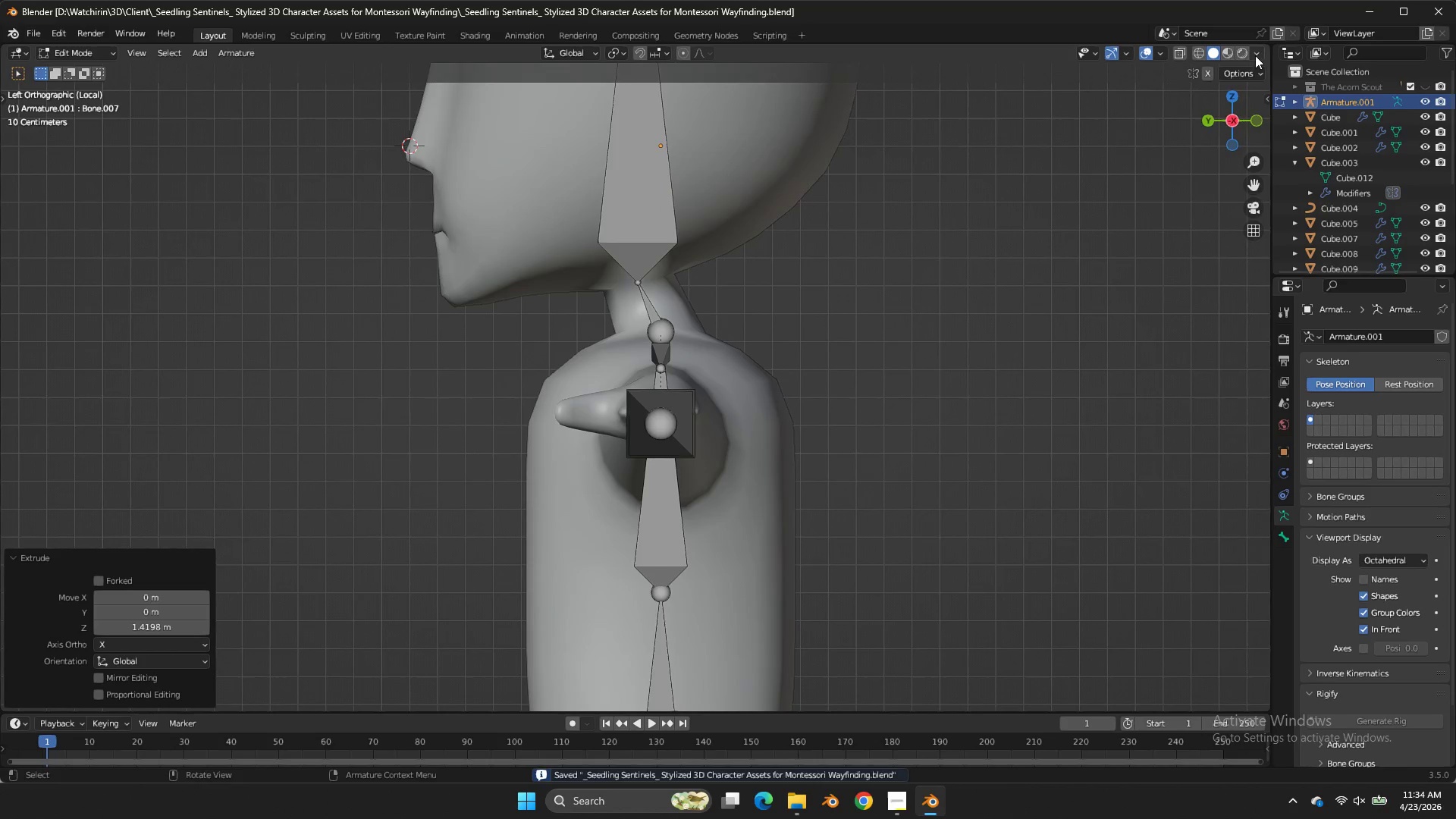 
middle_click([1207, 120])
 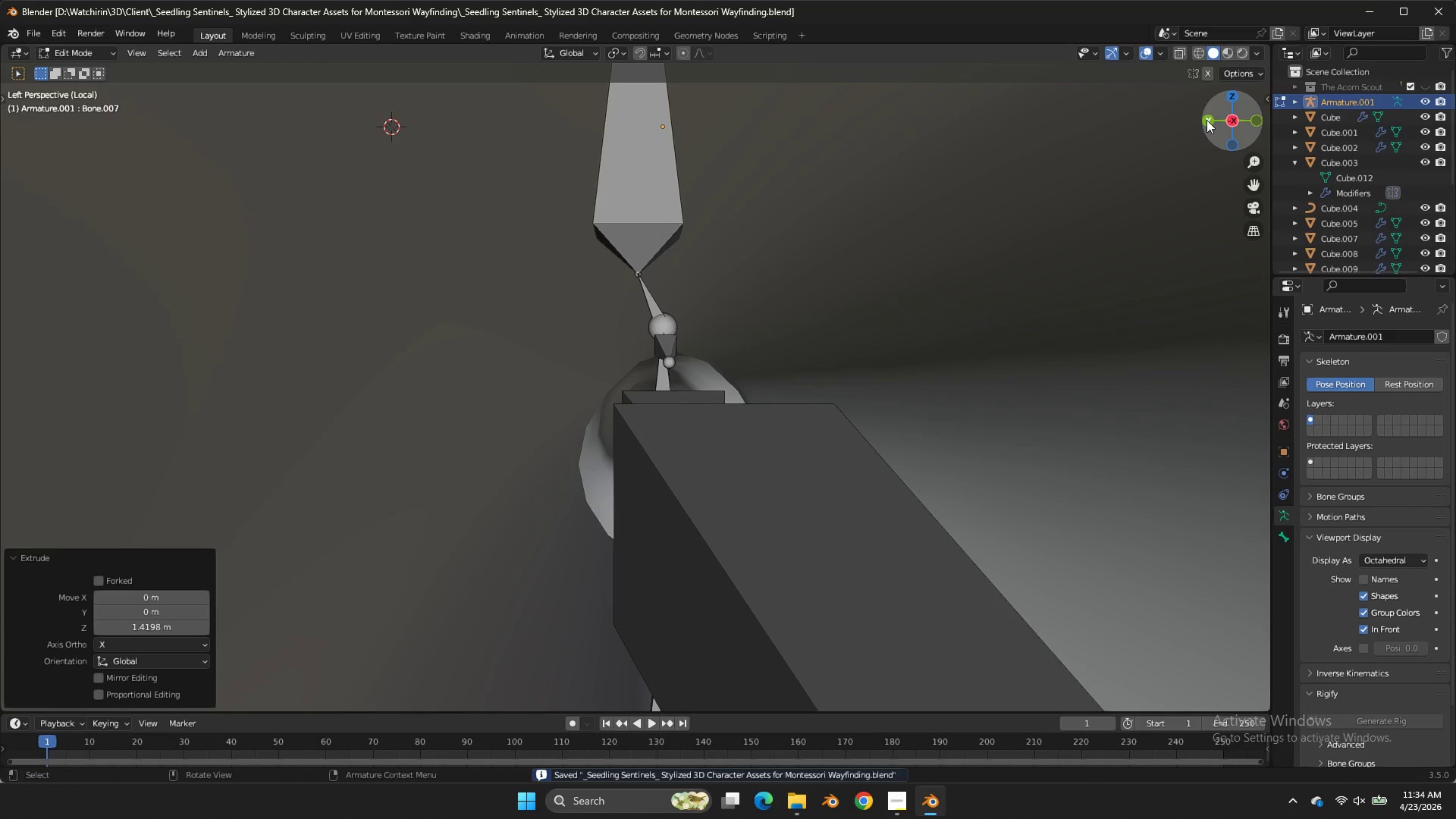 
left_click([1207, 120])
 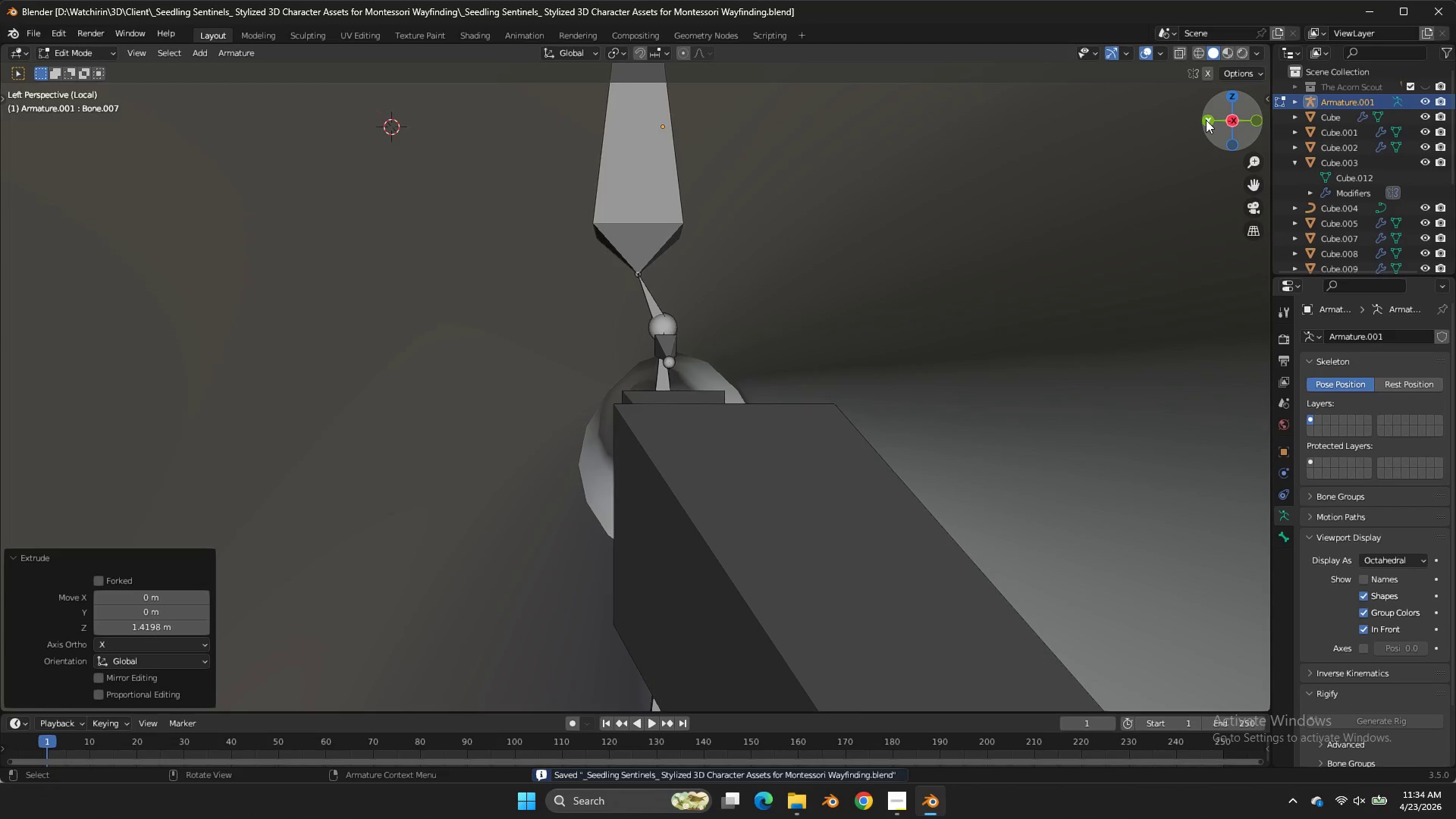 
double_click([1206, 120])
 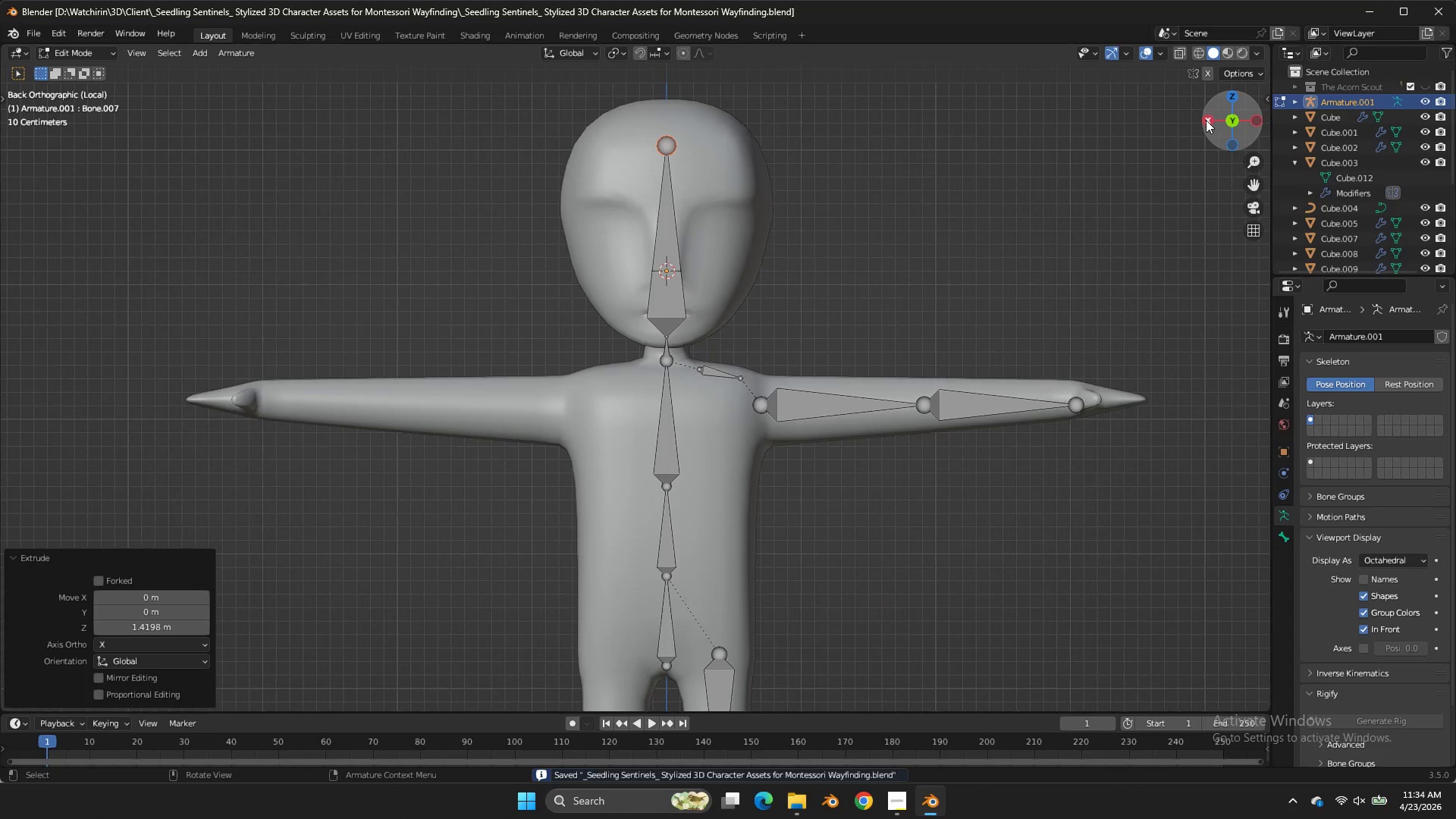 
key(Tab)
 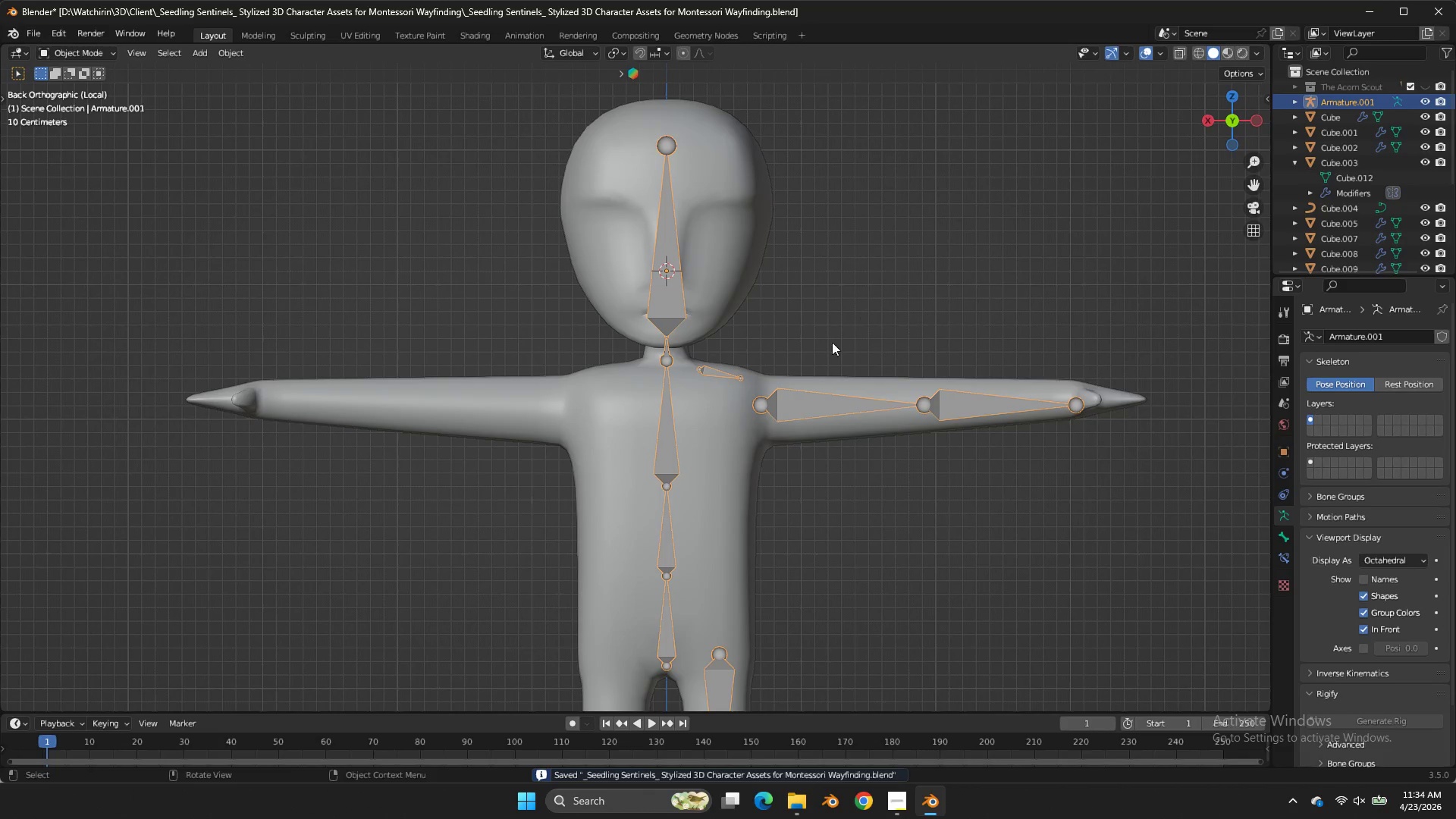 
scroll: coordinate [1206, 120], scroll_direction: down, amount: 4.0
 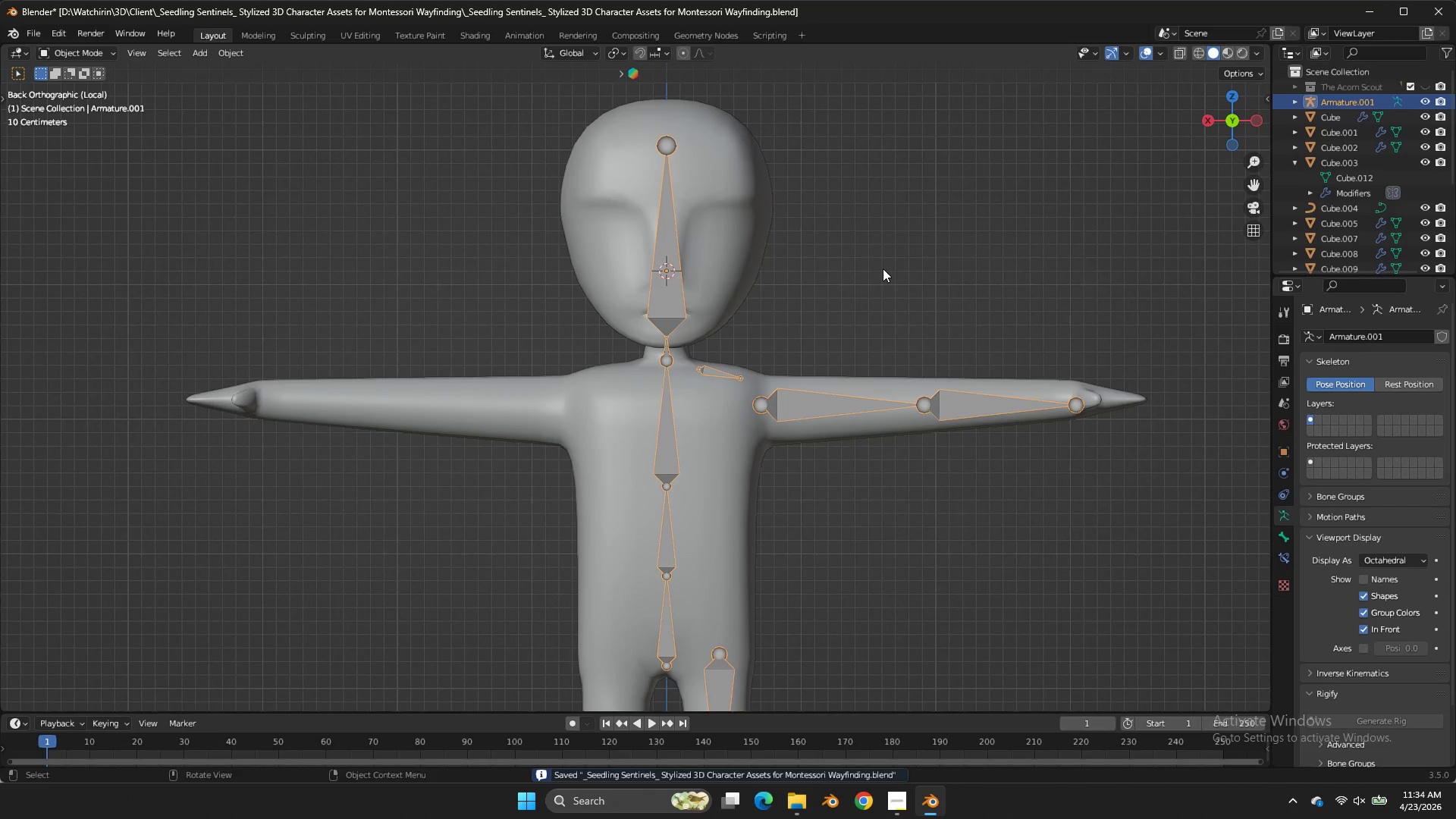 
key(Tab)
 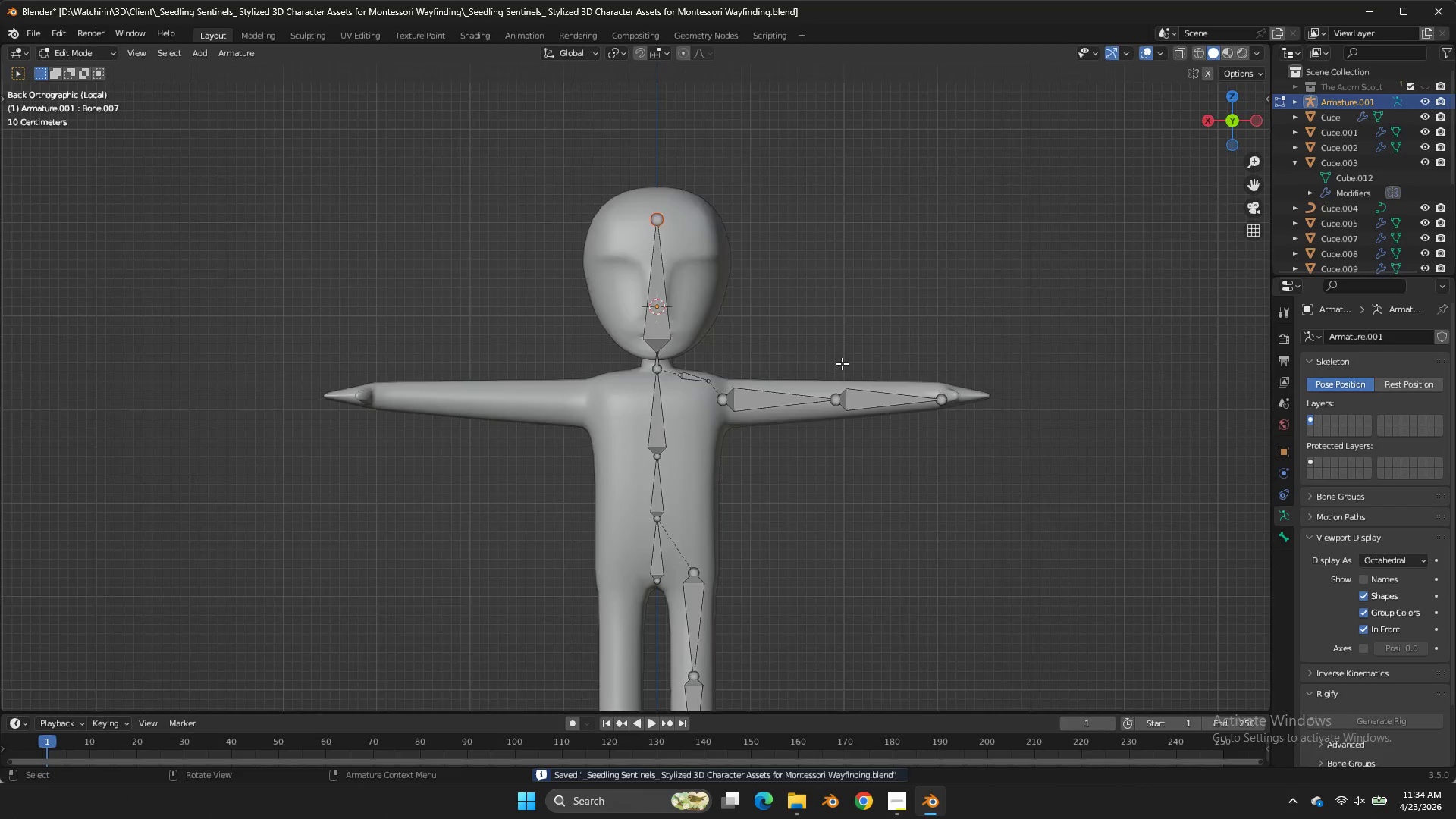 
scroll: coordinate [842, 363], scroll_direction: down, amount: 4.0
 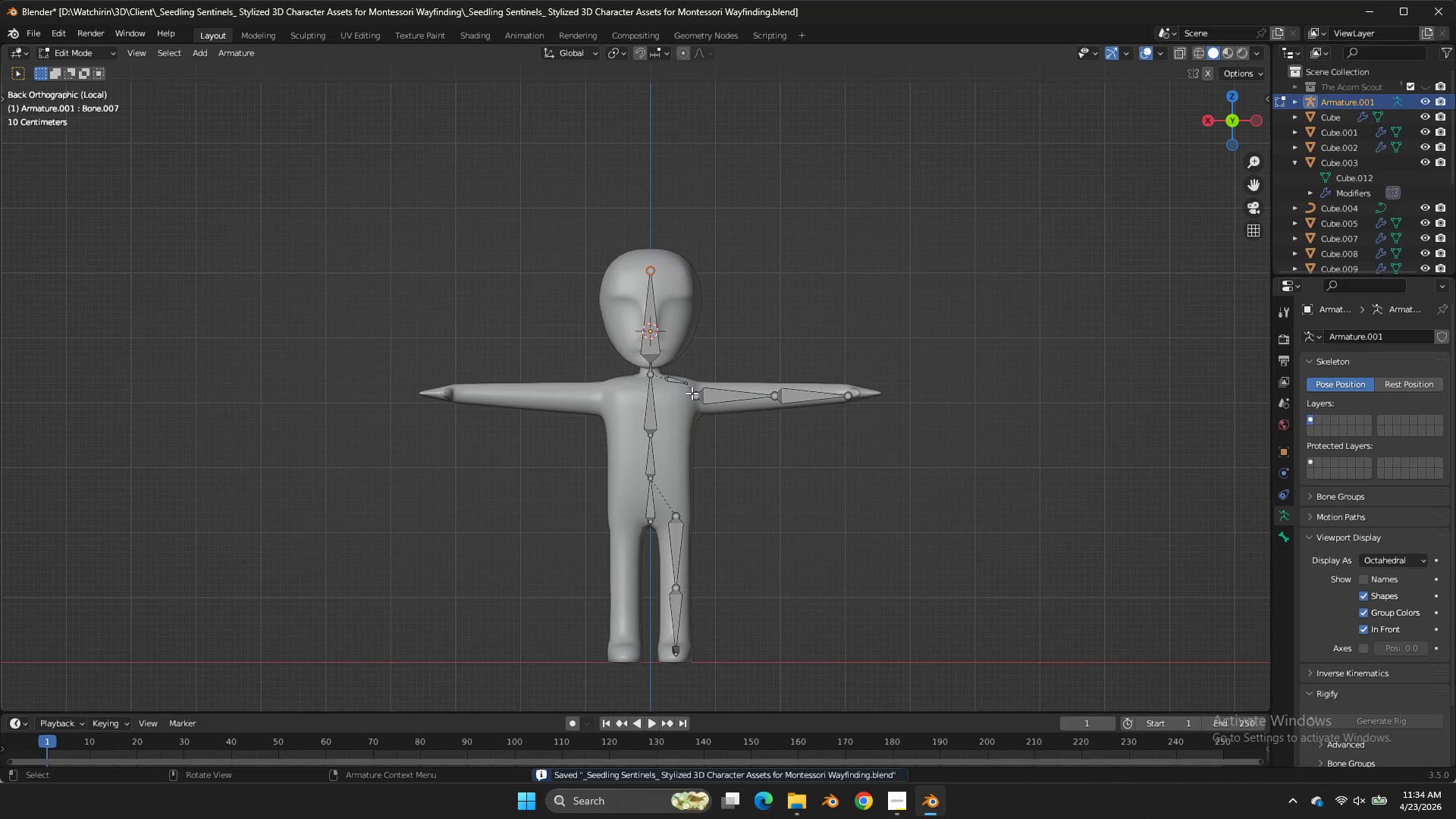 
double_click([691, 393])
 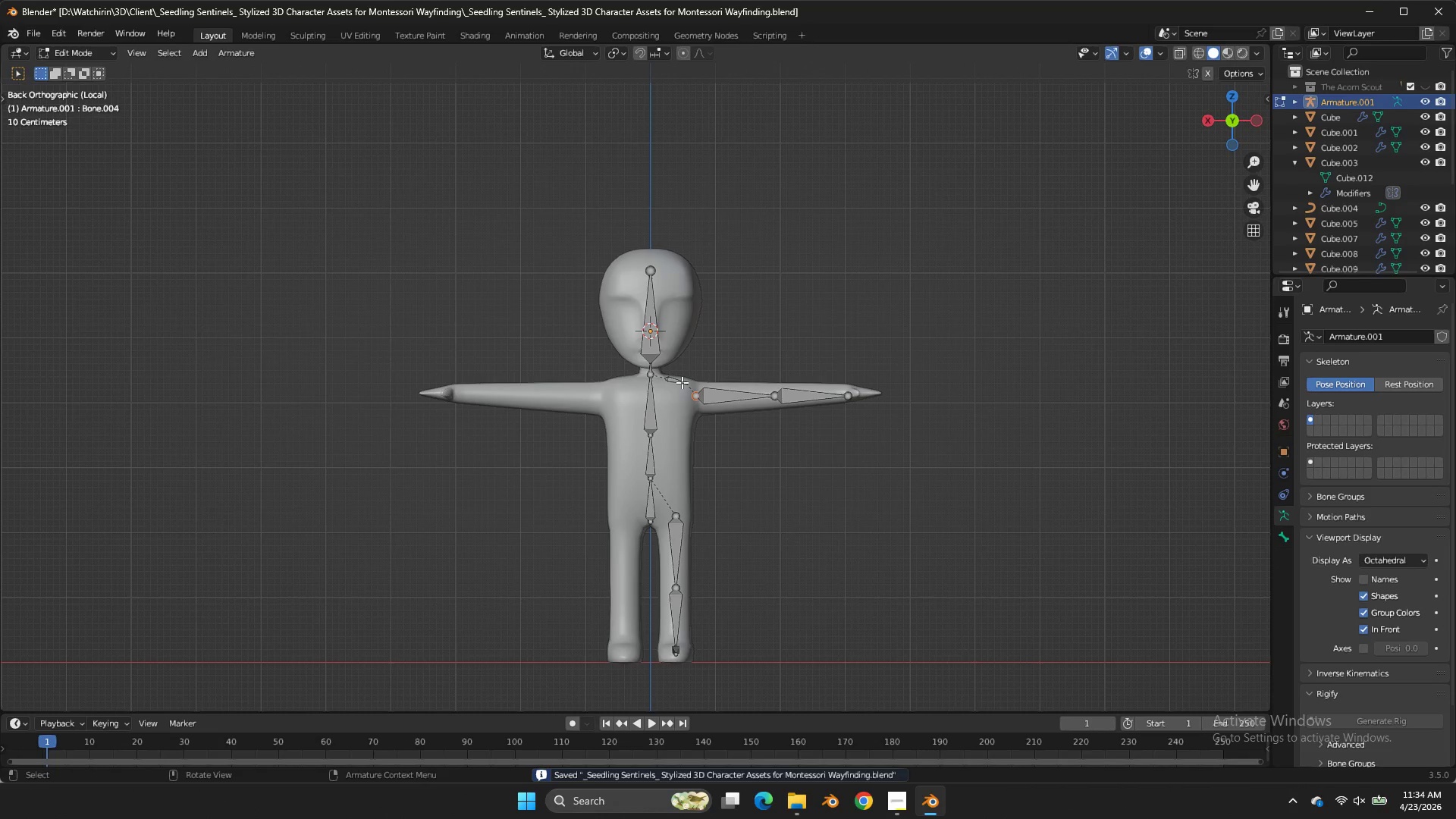 
triple_click([682, 382])
 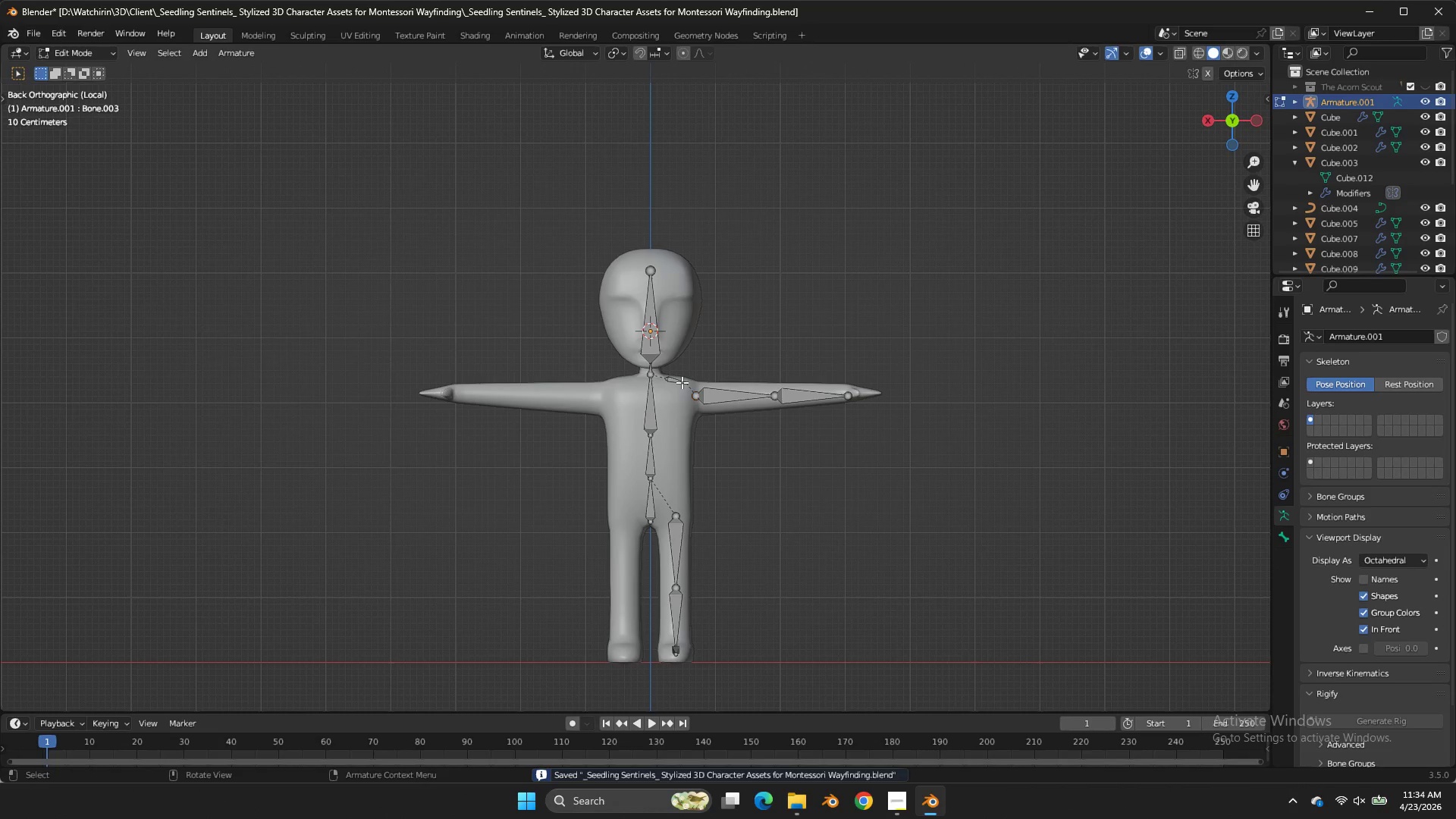 
triple_click([682, 382])
 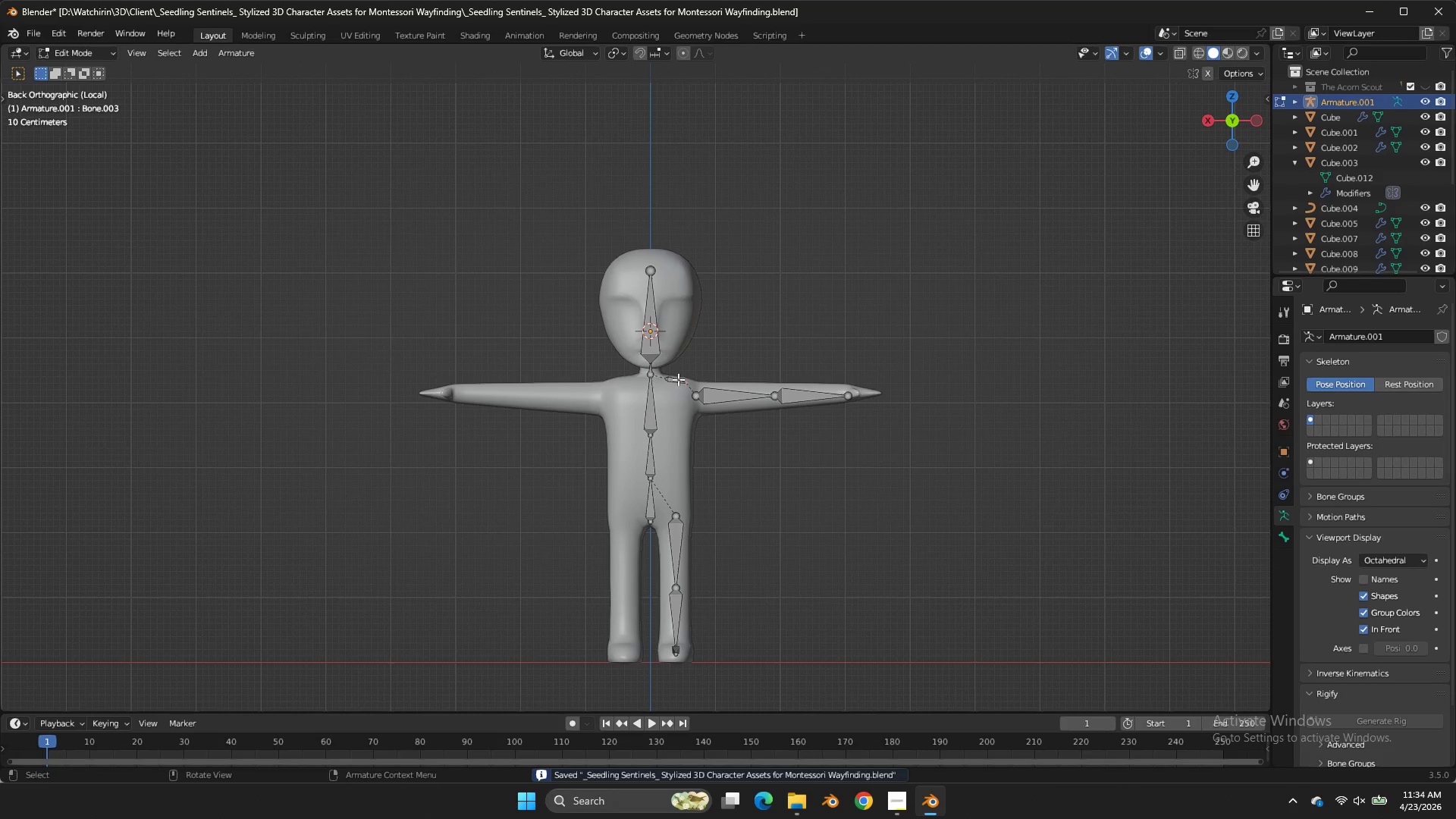 
triple_click([678, 379])
 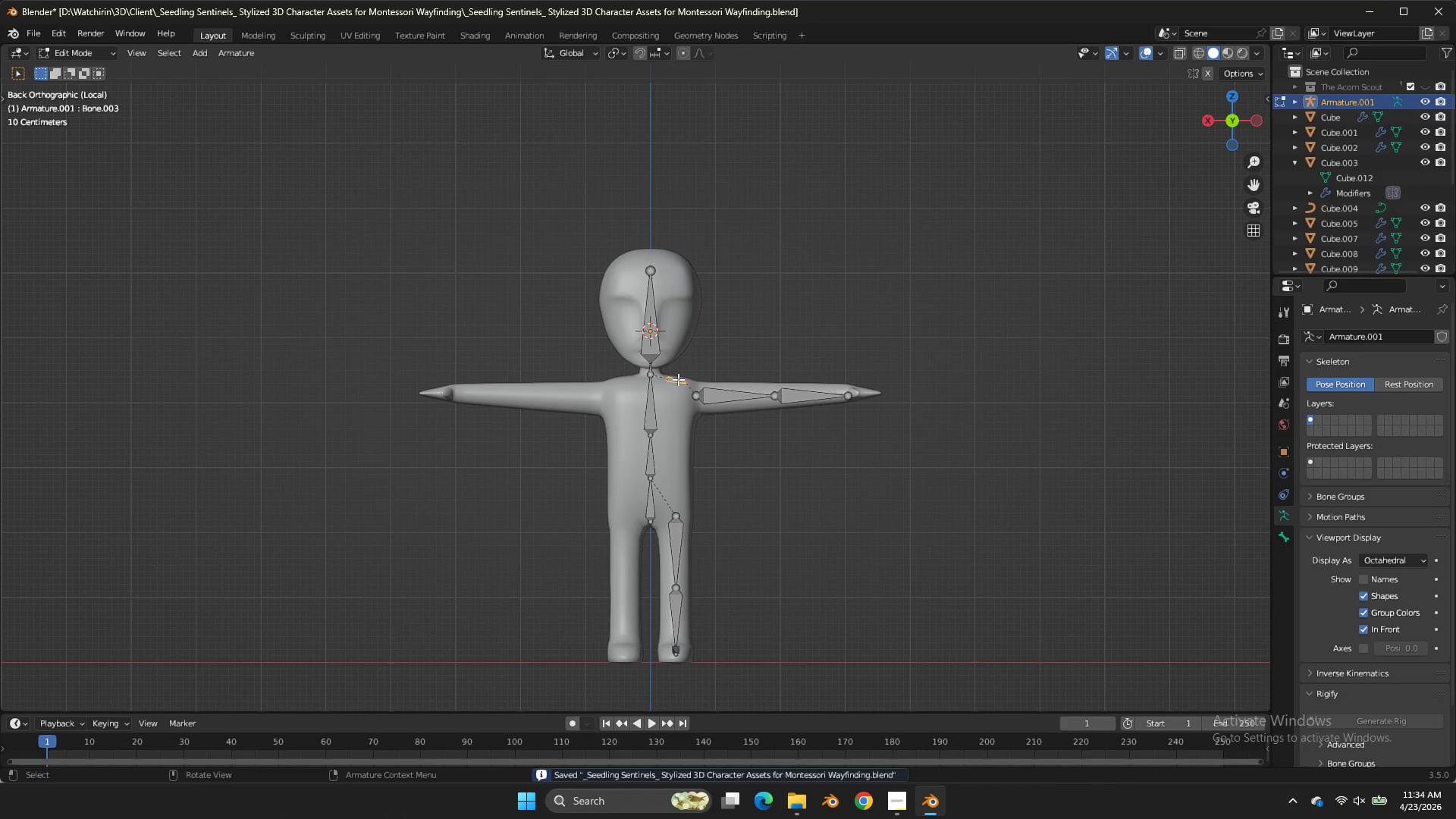 
triple_click([678, 379])
 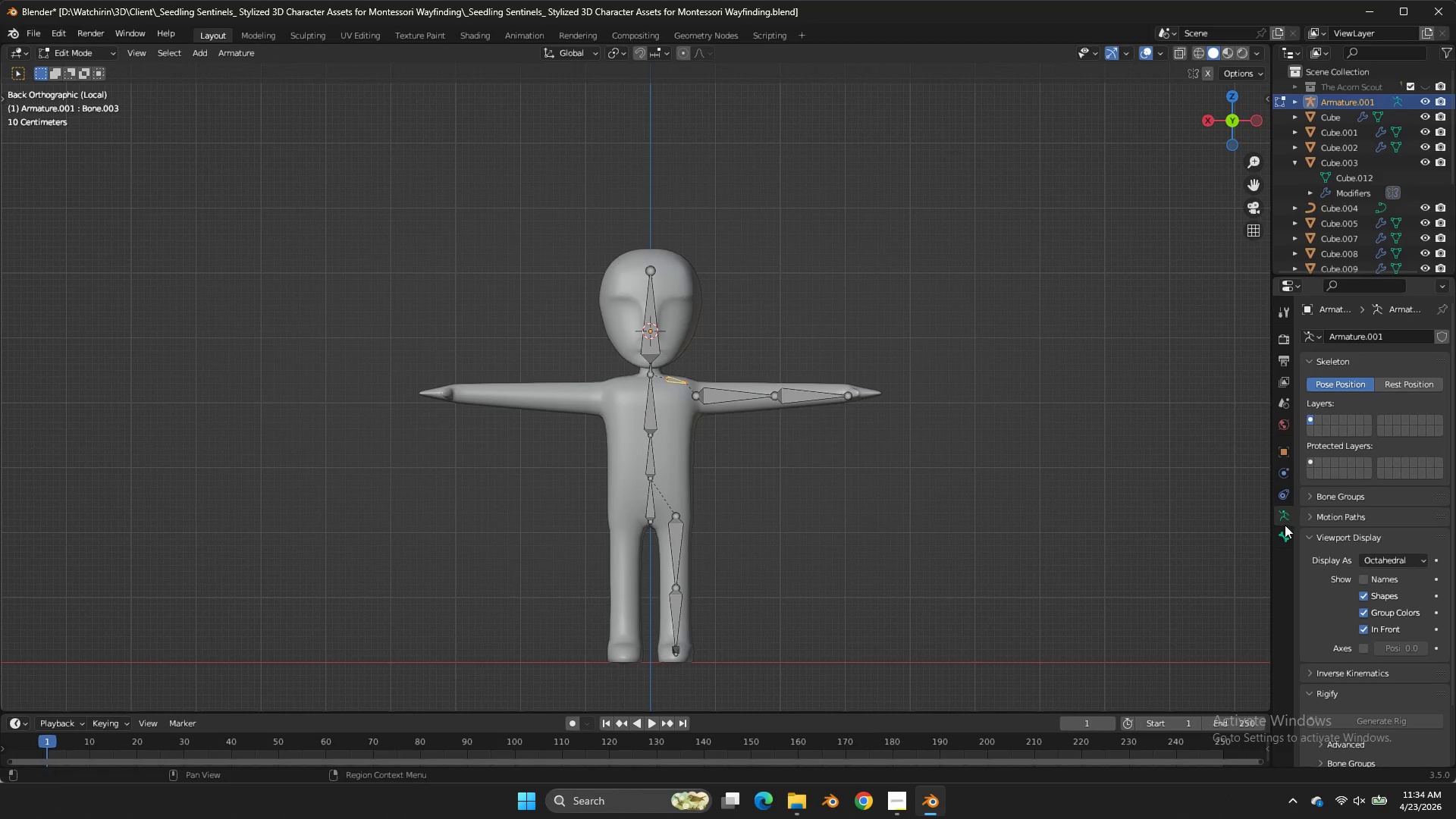 
double_click([1280, 539])
 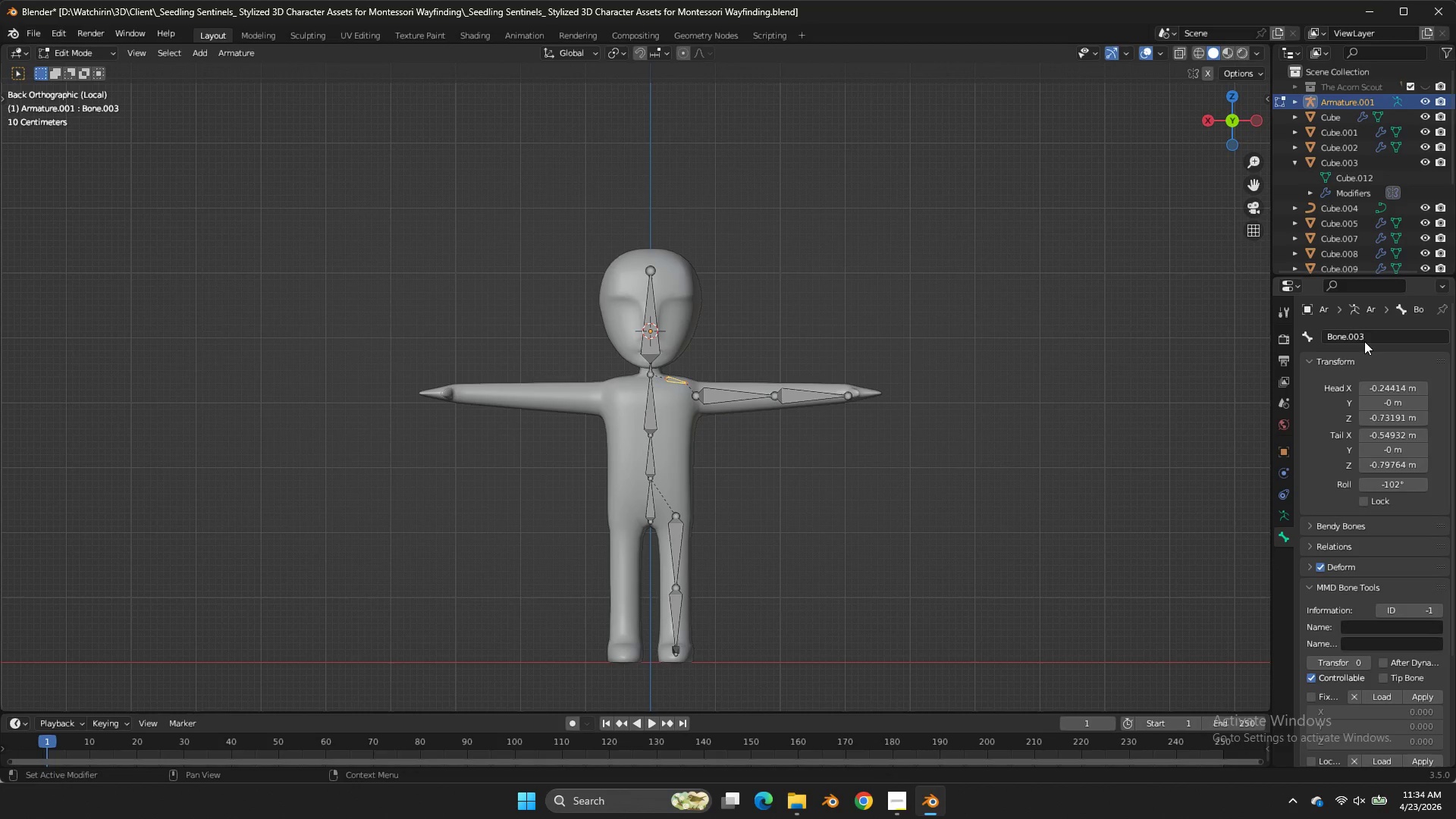 
left_click([1364, 341])
 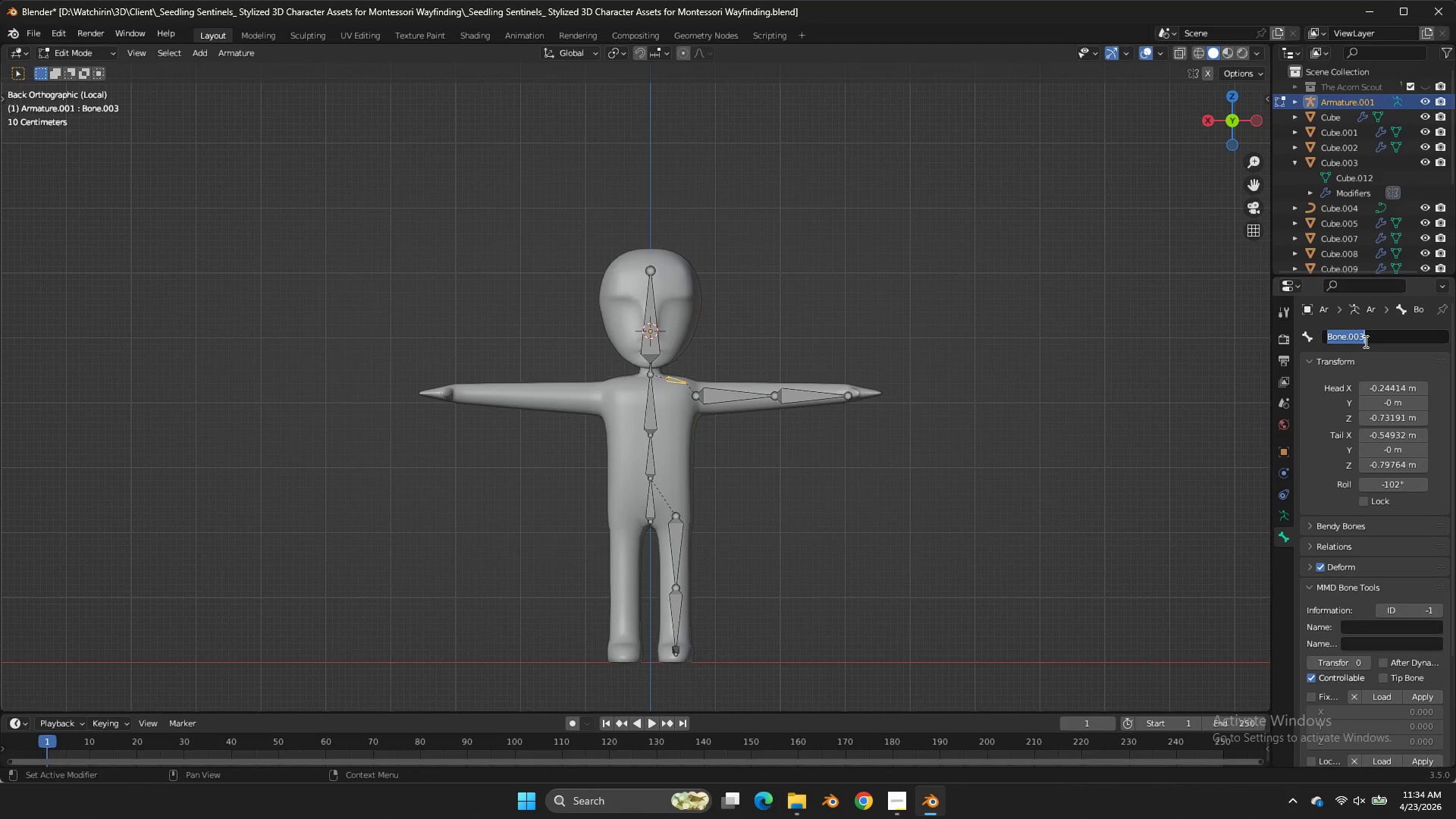 
type(Elbow.L)
 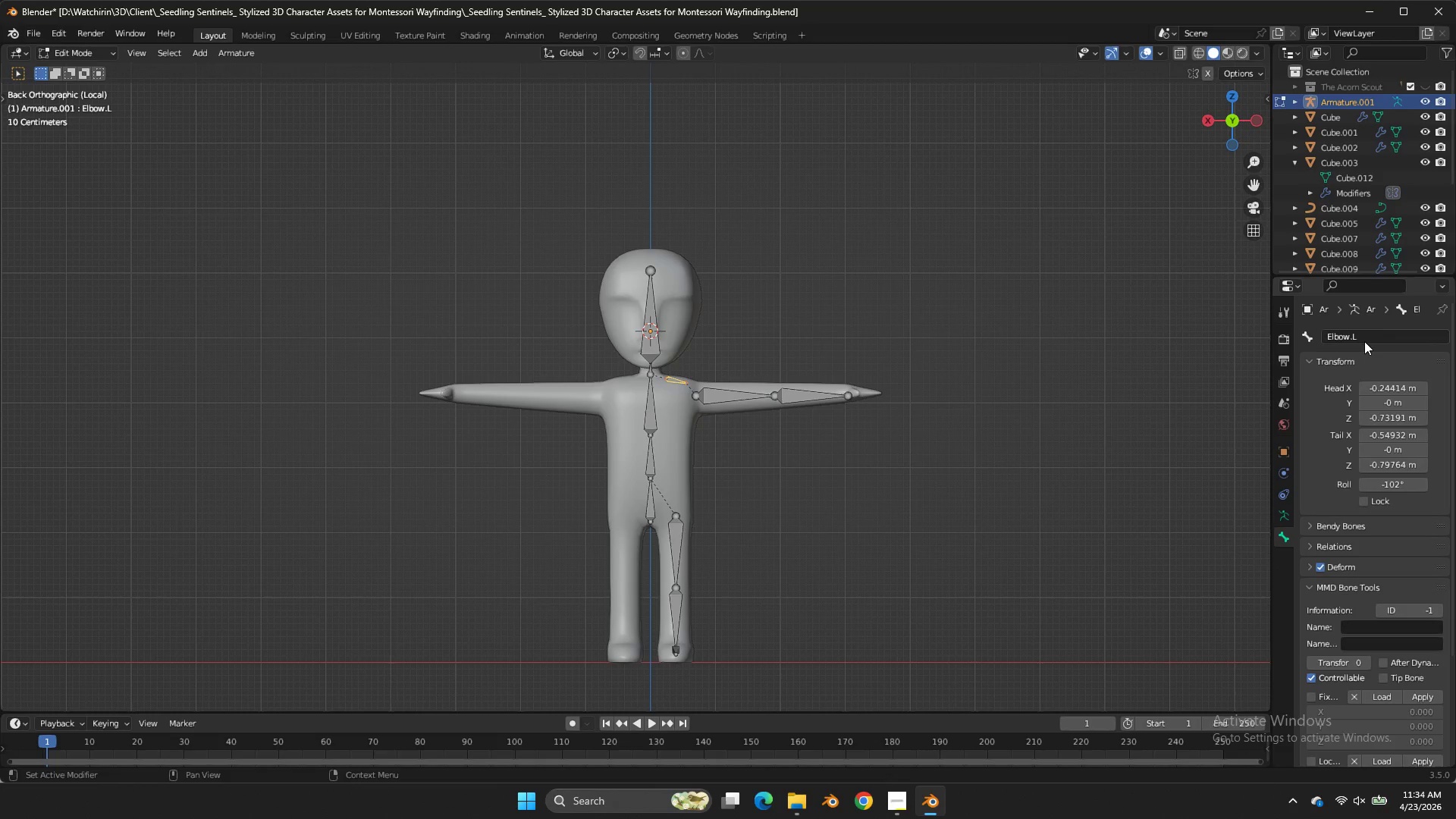 
key(Enter)
 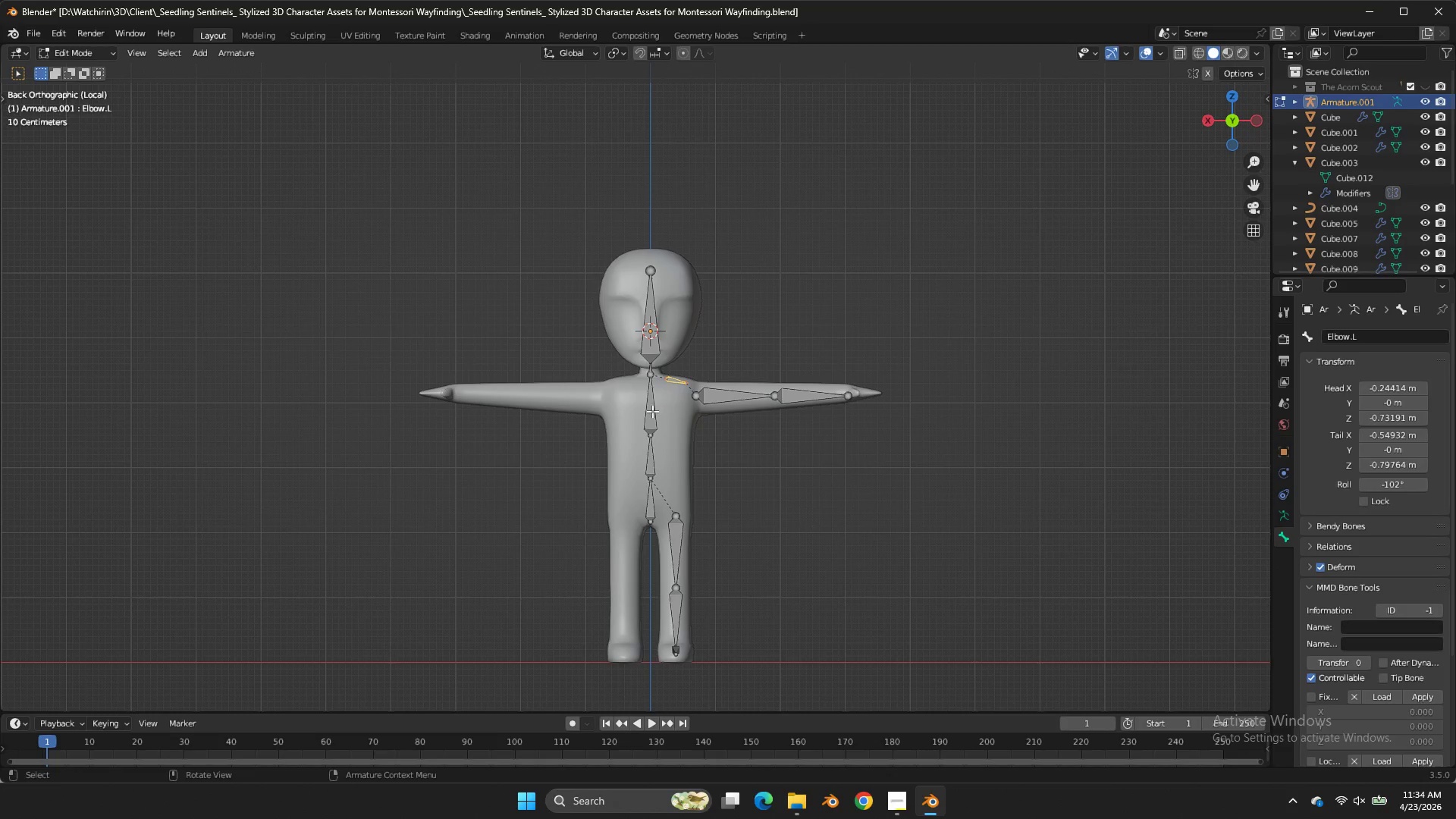 
double_click([701, 406])
 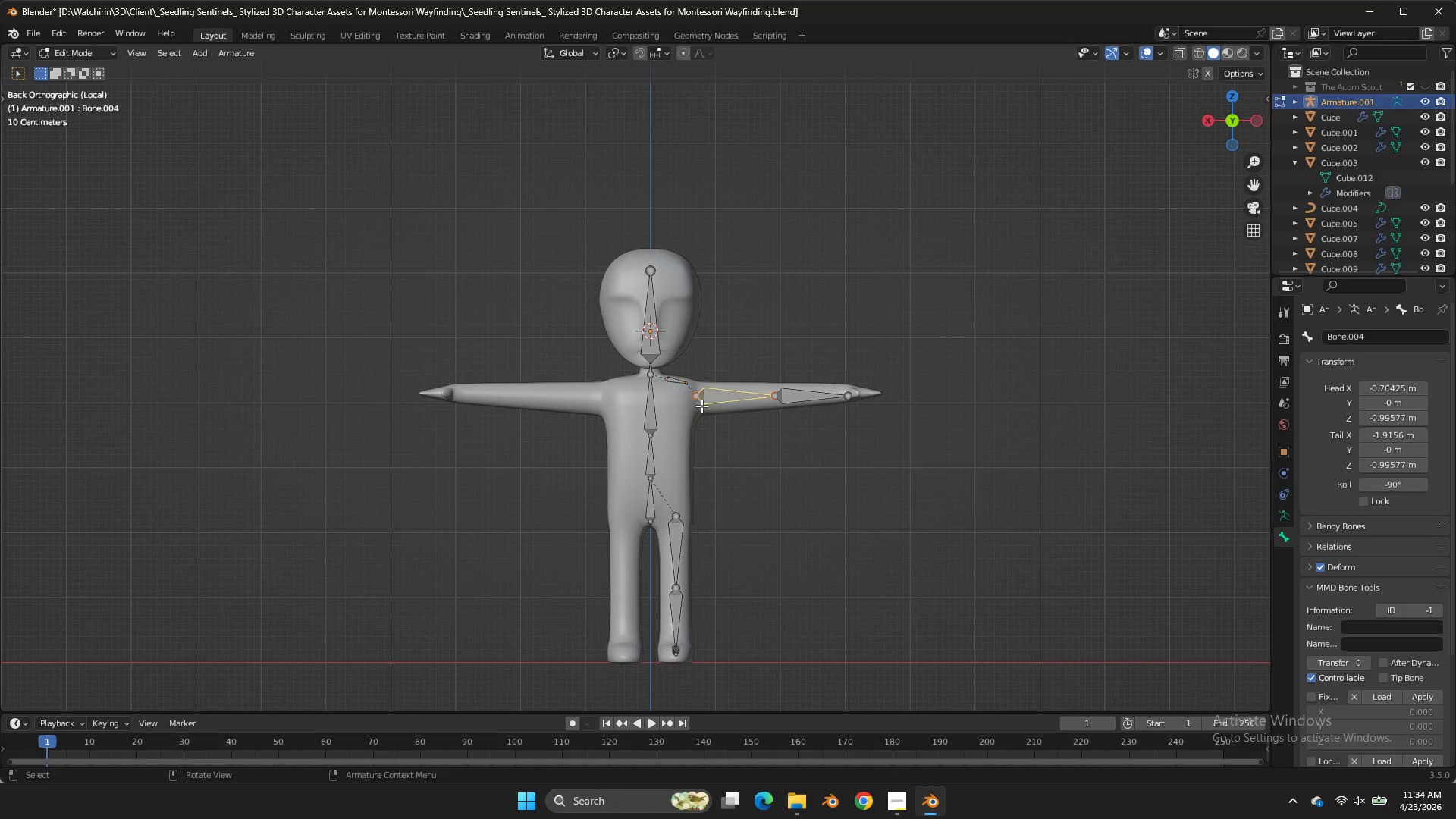 
triple_click([701, 406])
 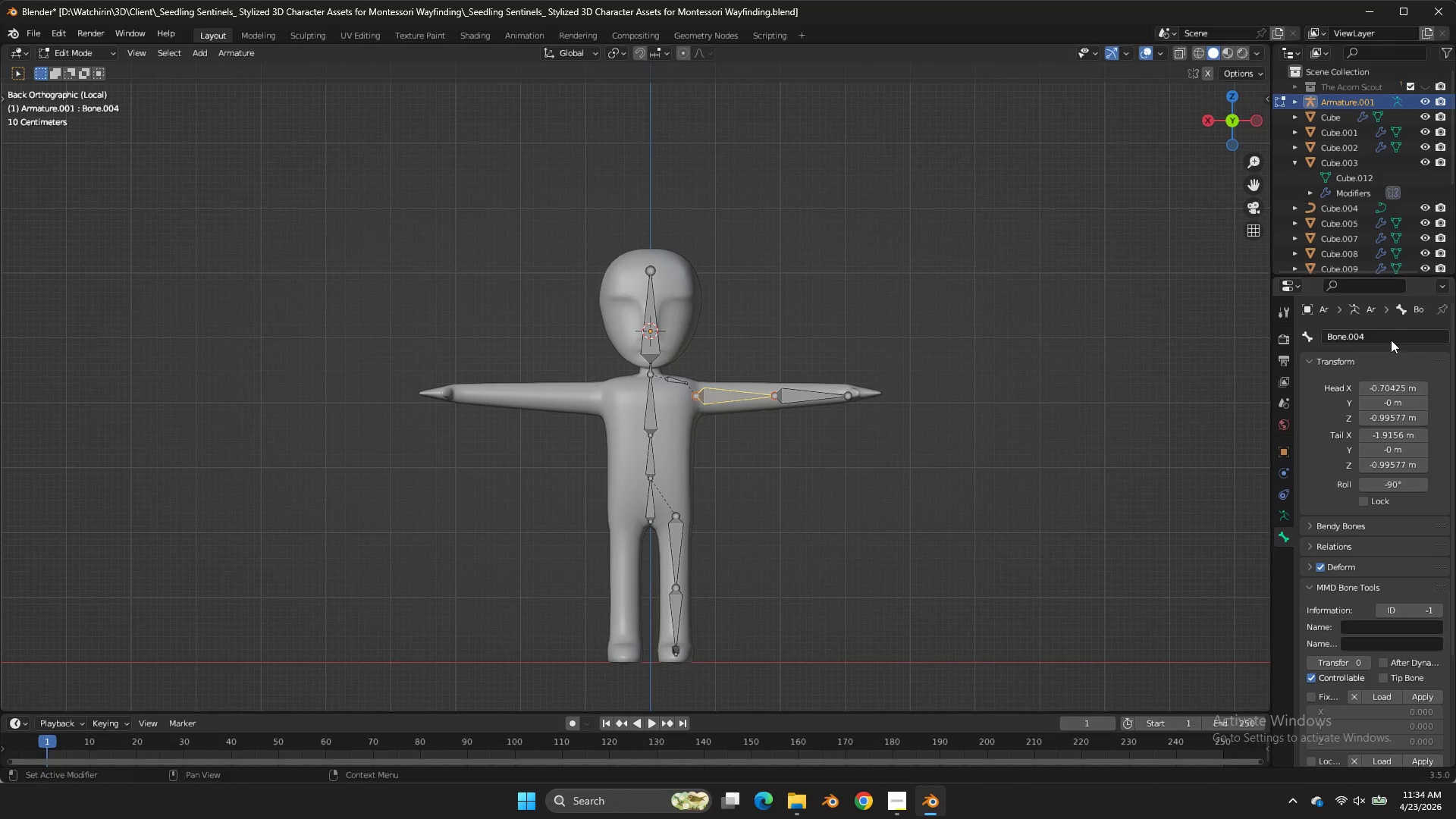 
left_click([1391, 340])
 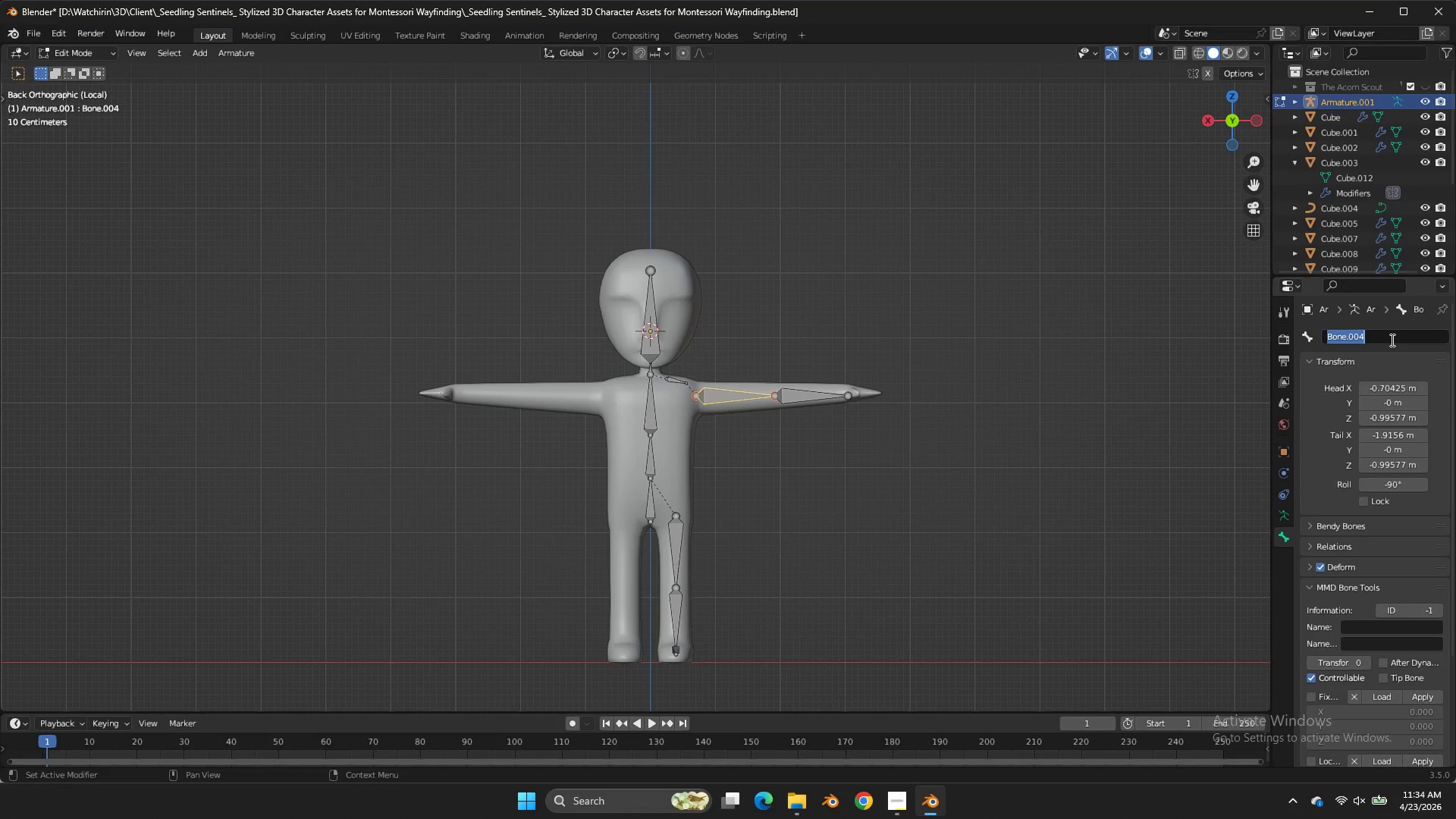 
type(Arm.L)
 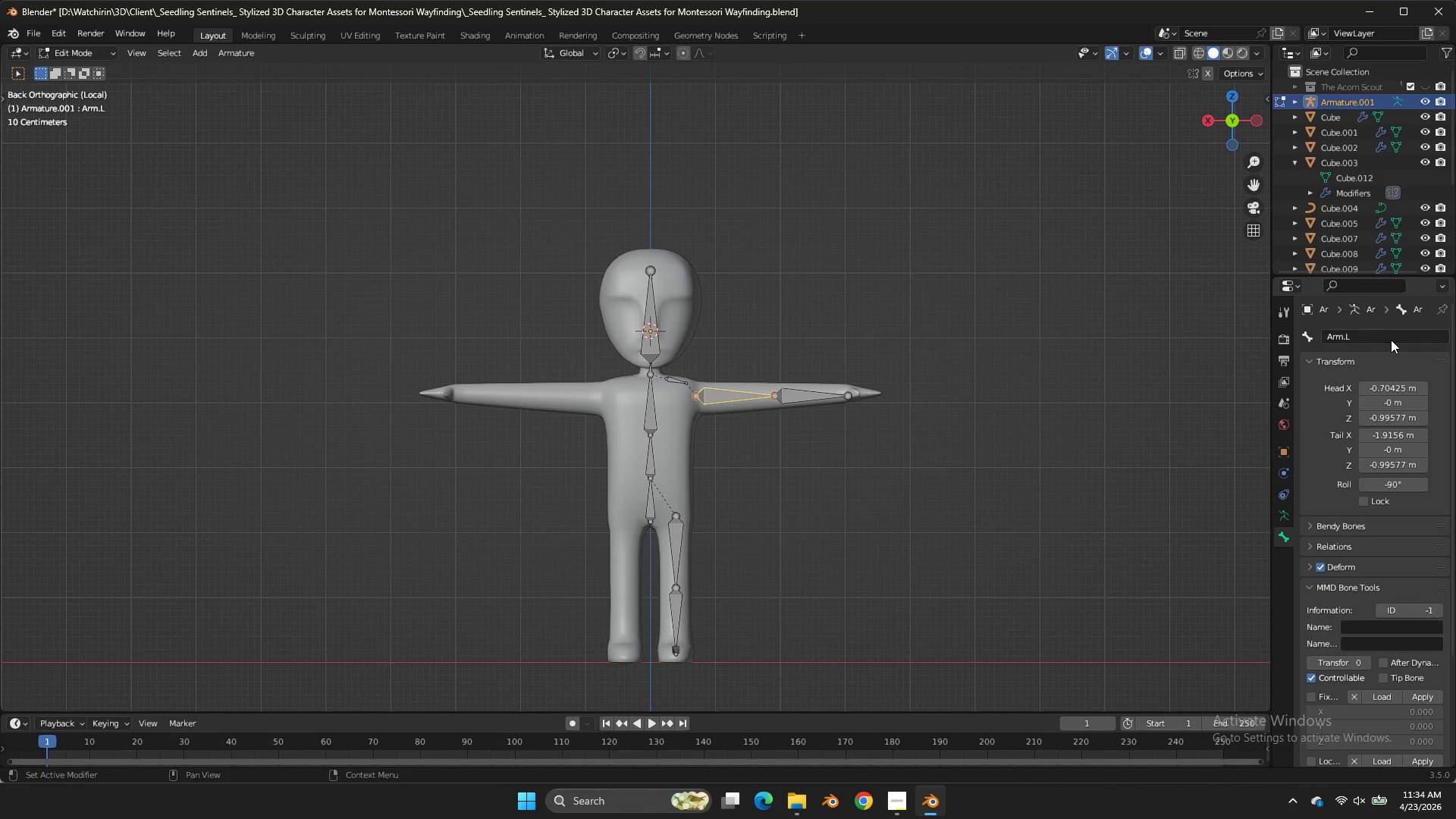 
key(Enter)
 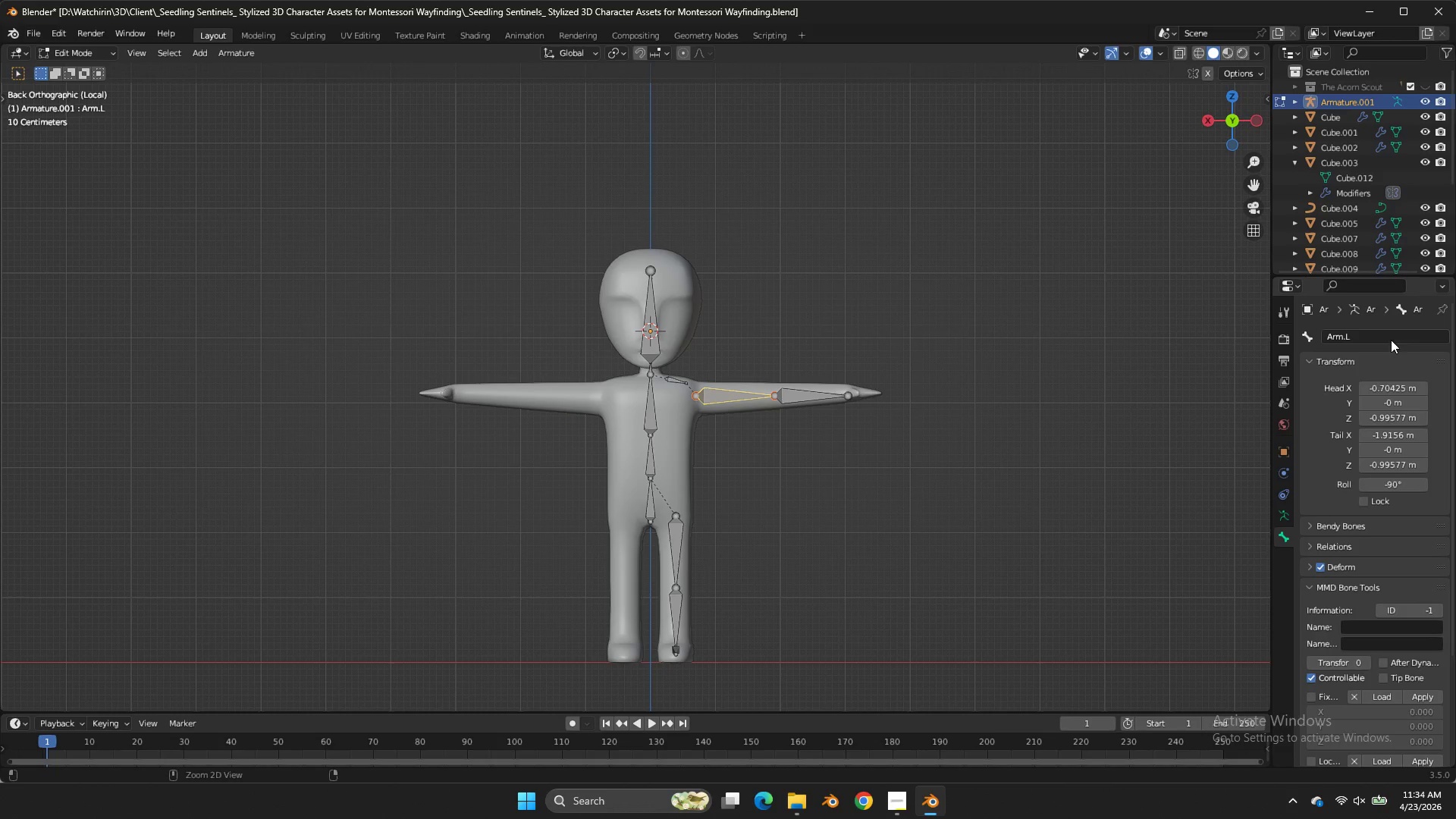 
key(Control+ControlLeft)
 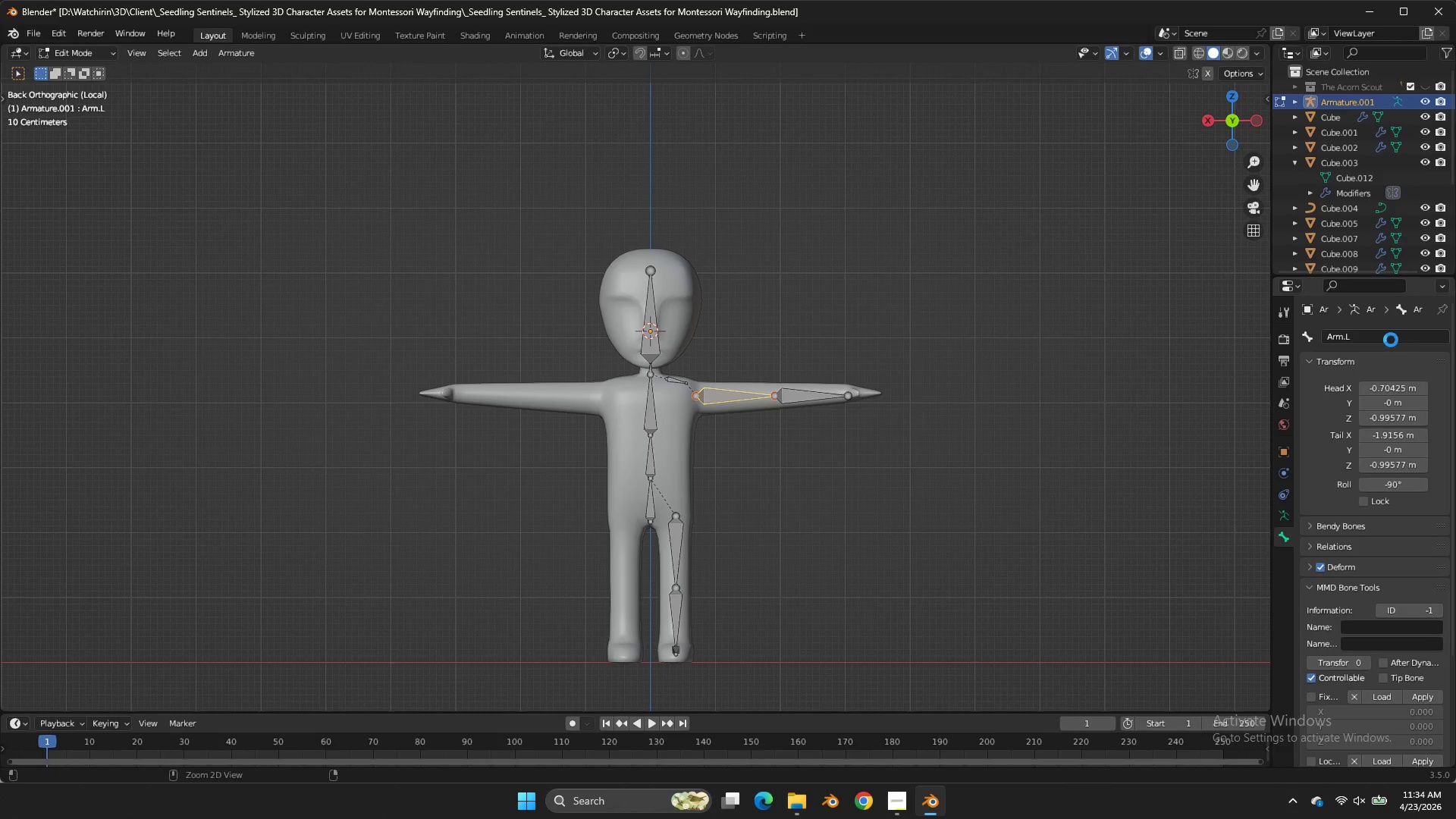 
key(Control+S)
 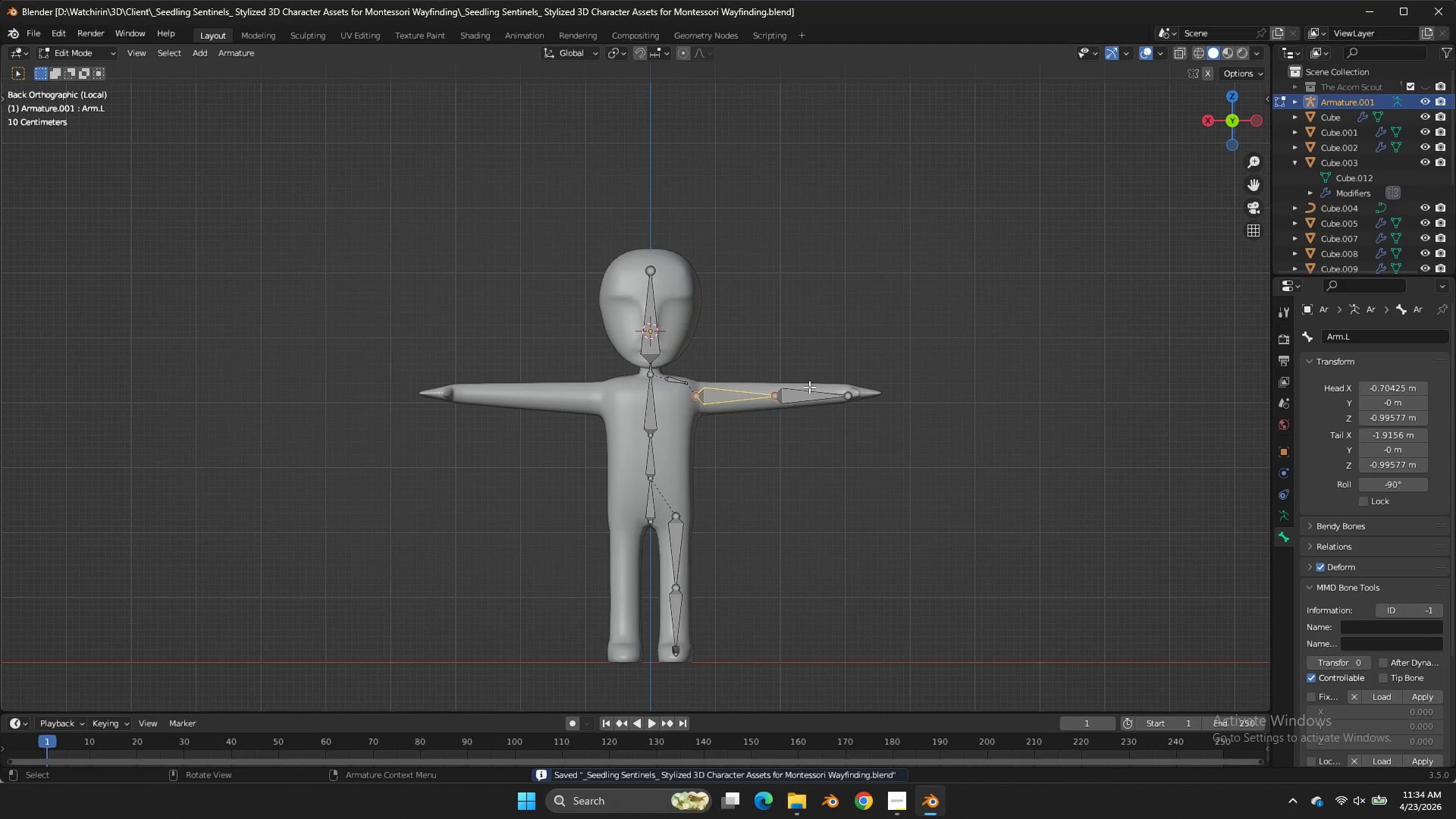 
double_click([807, 399])
 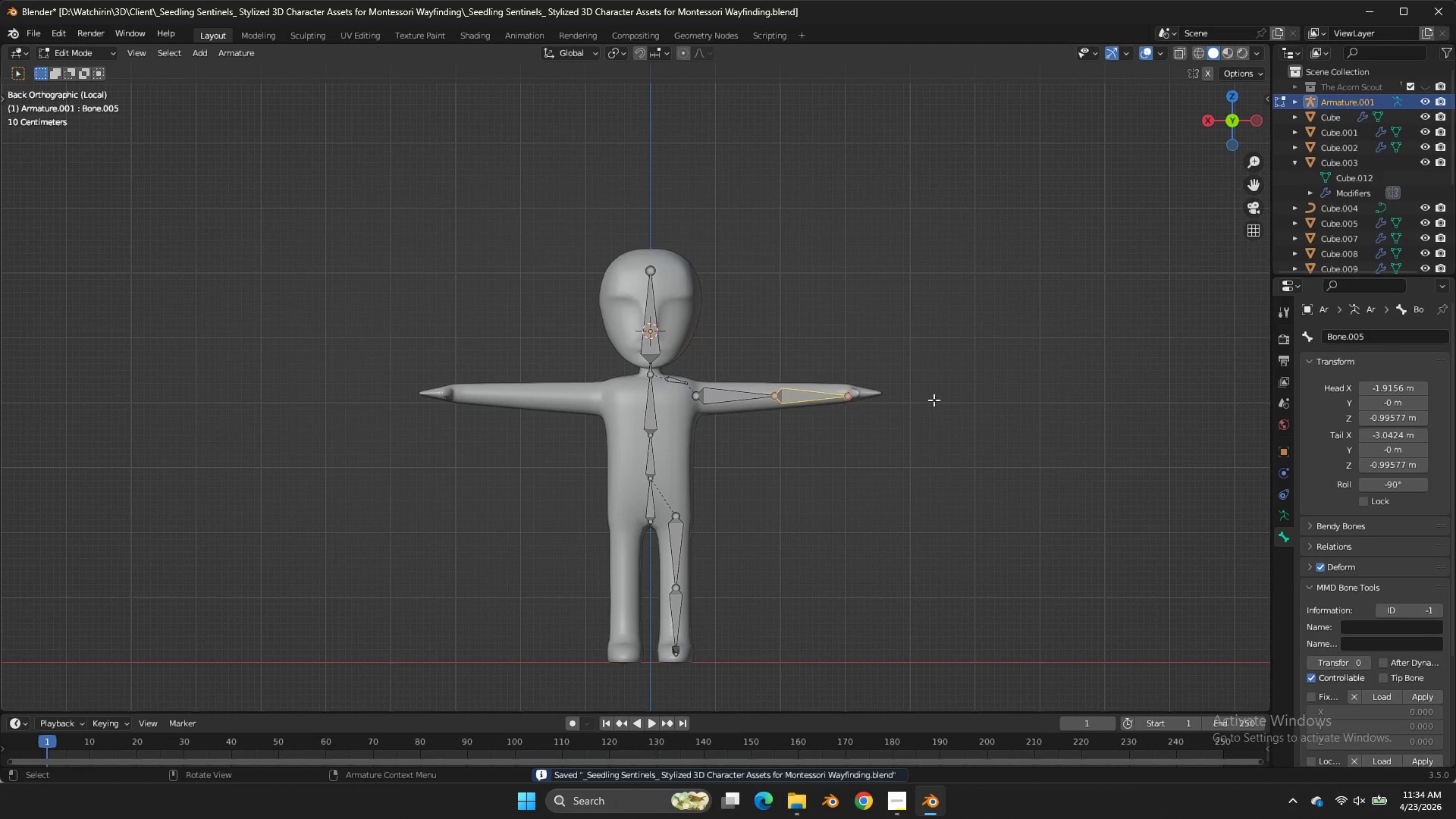 
scroll: coordinate [934, 400], scroll_direction: up, amount: 4.0
 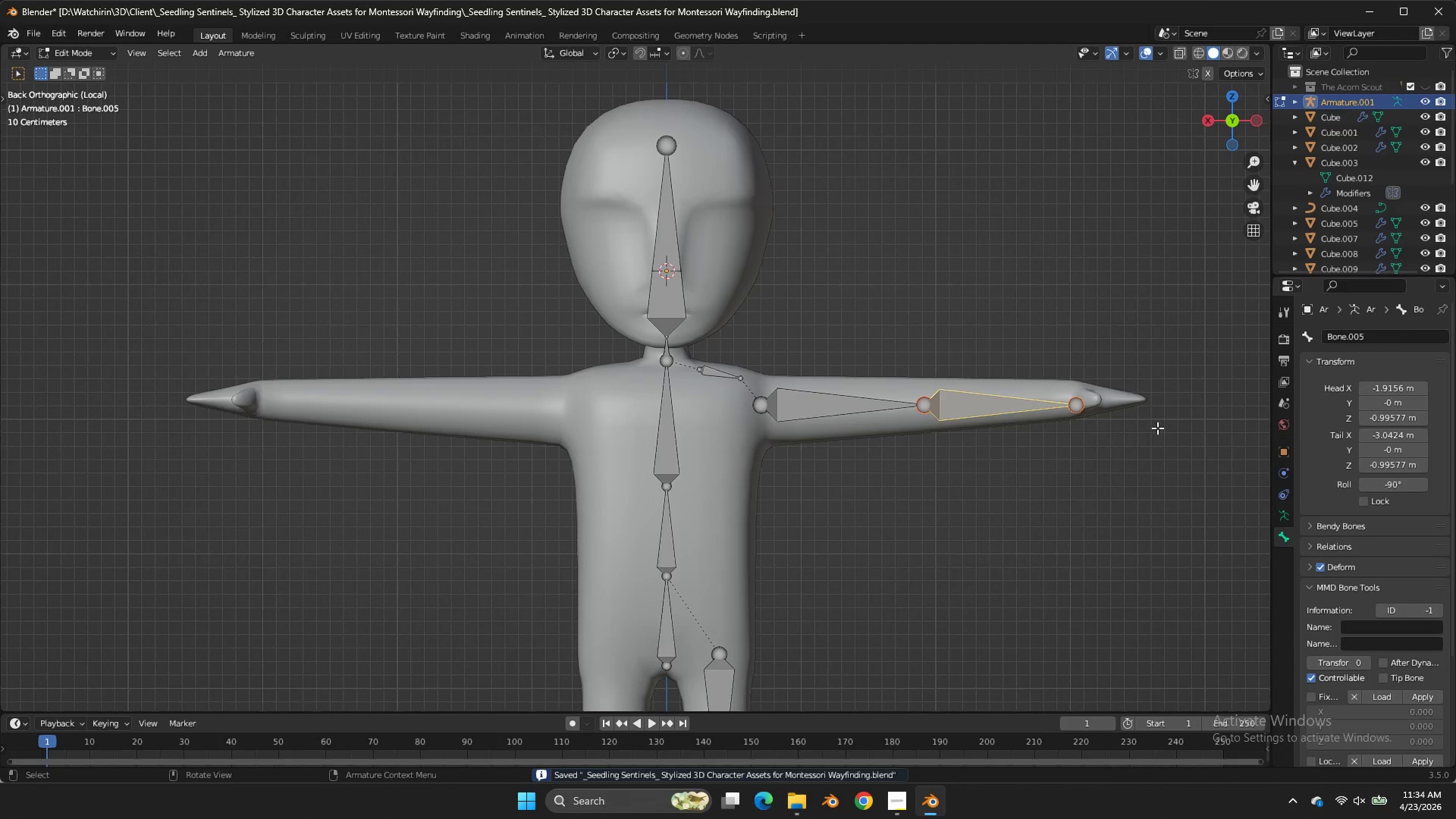 
key(Z)
 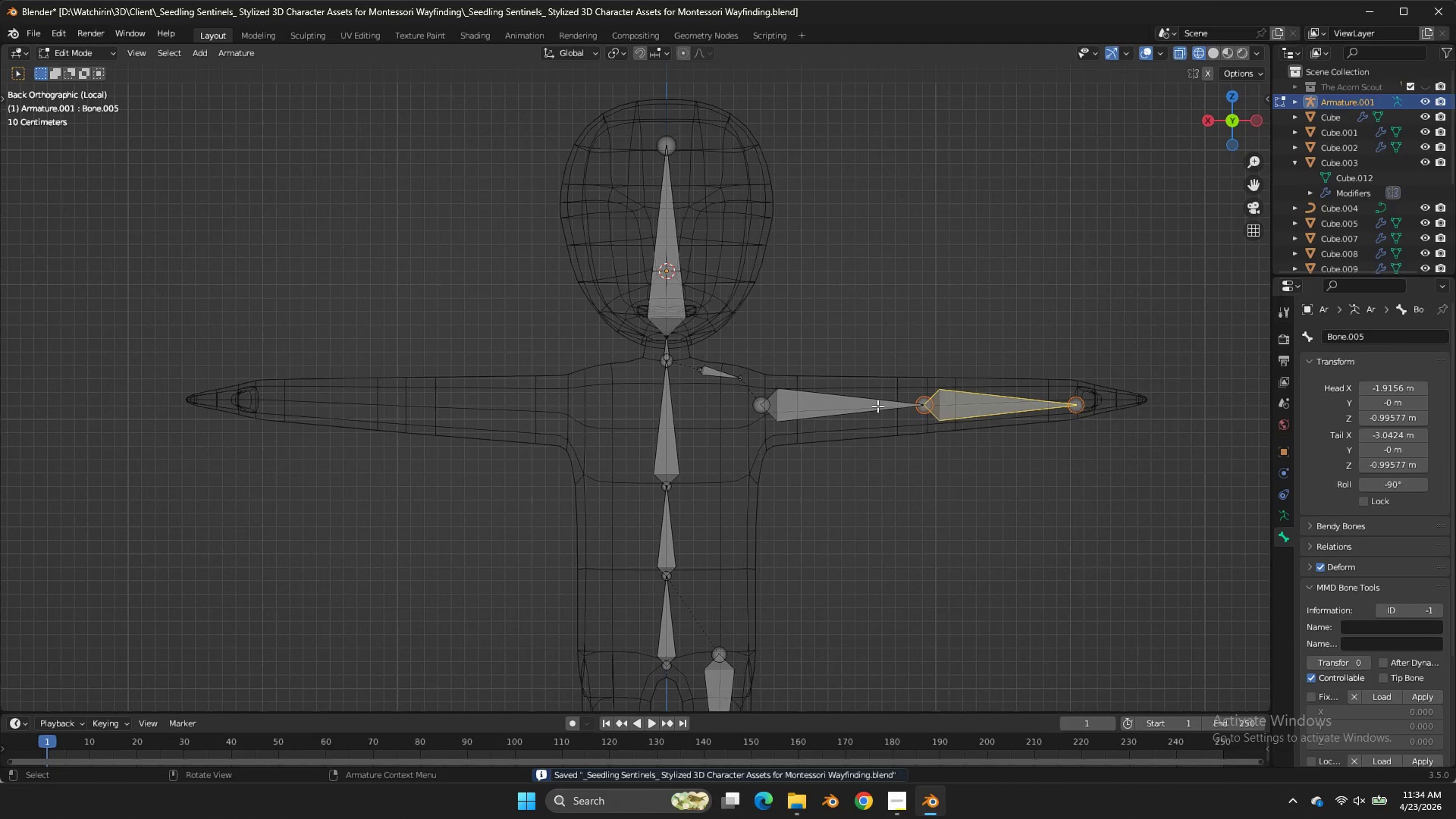 
hold_key(key=ShiftLeft, duration=0.66)
double_click([877, 406])
 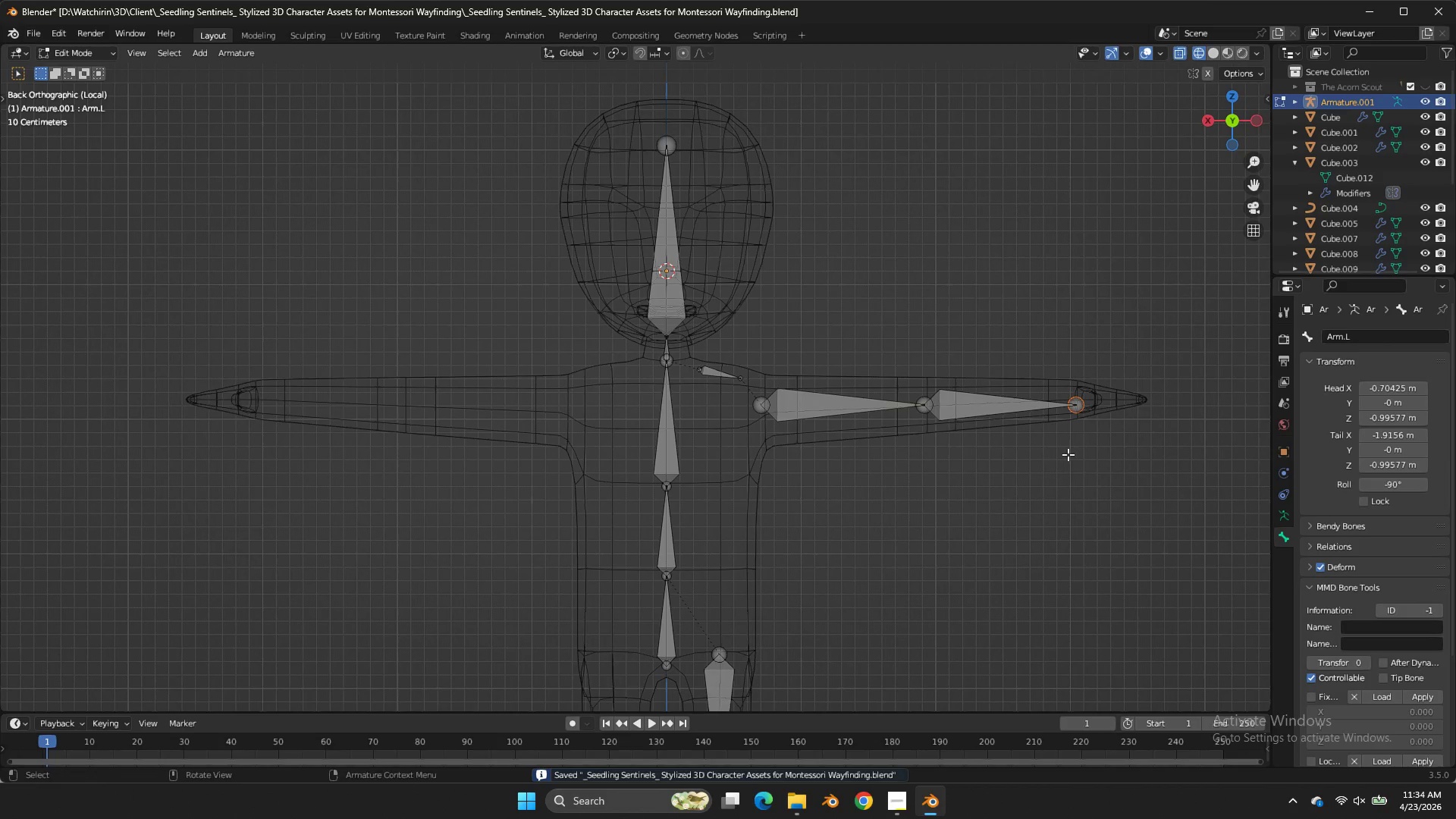 
key(Control+ControlLeft)
 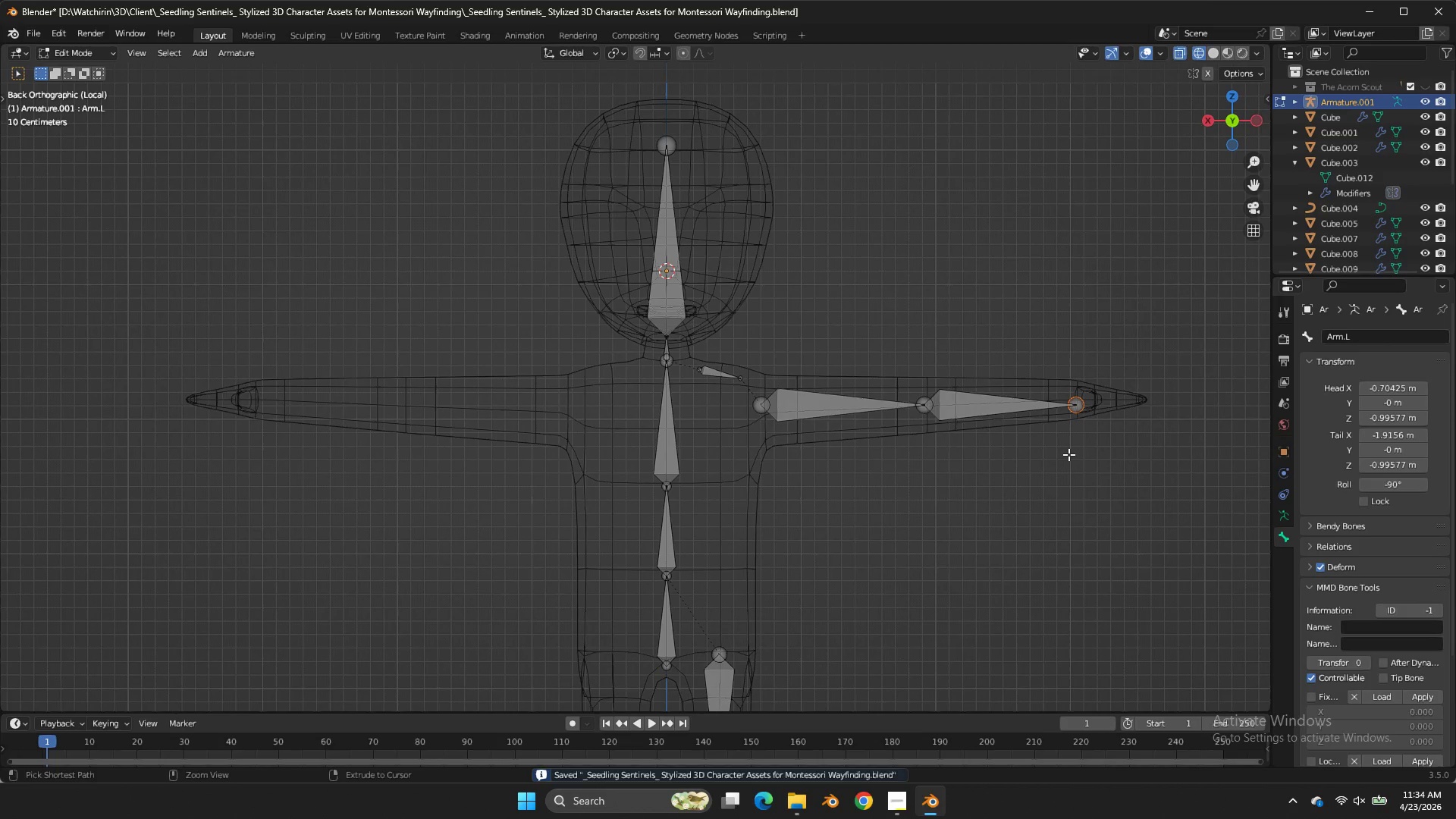 
key(Control+Z)
 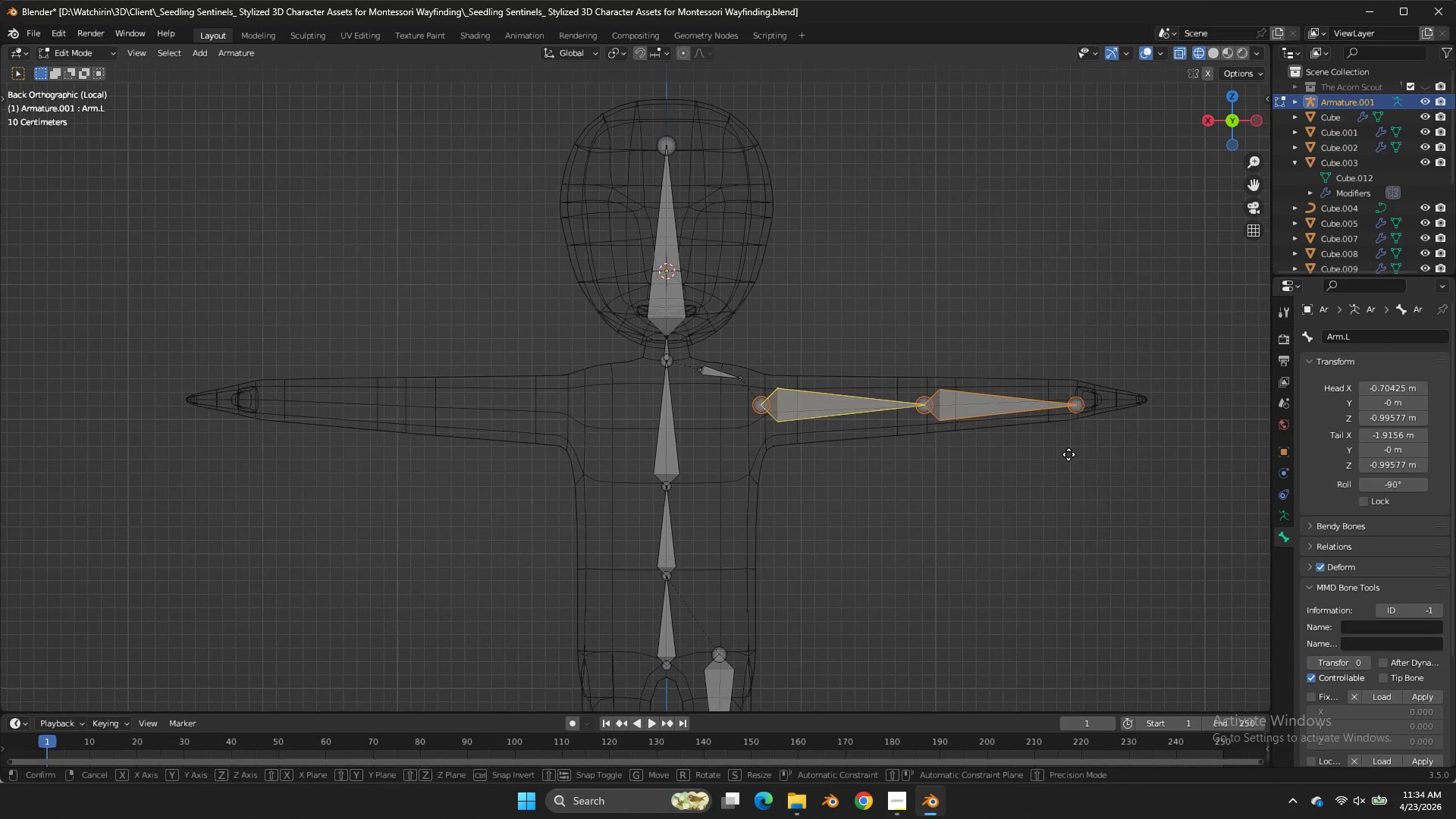 
type(gz)
 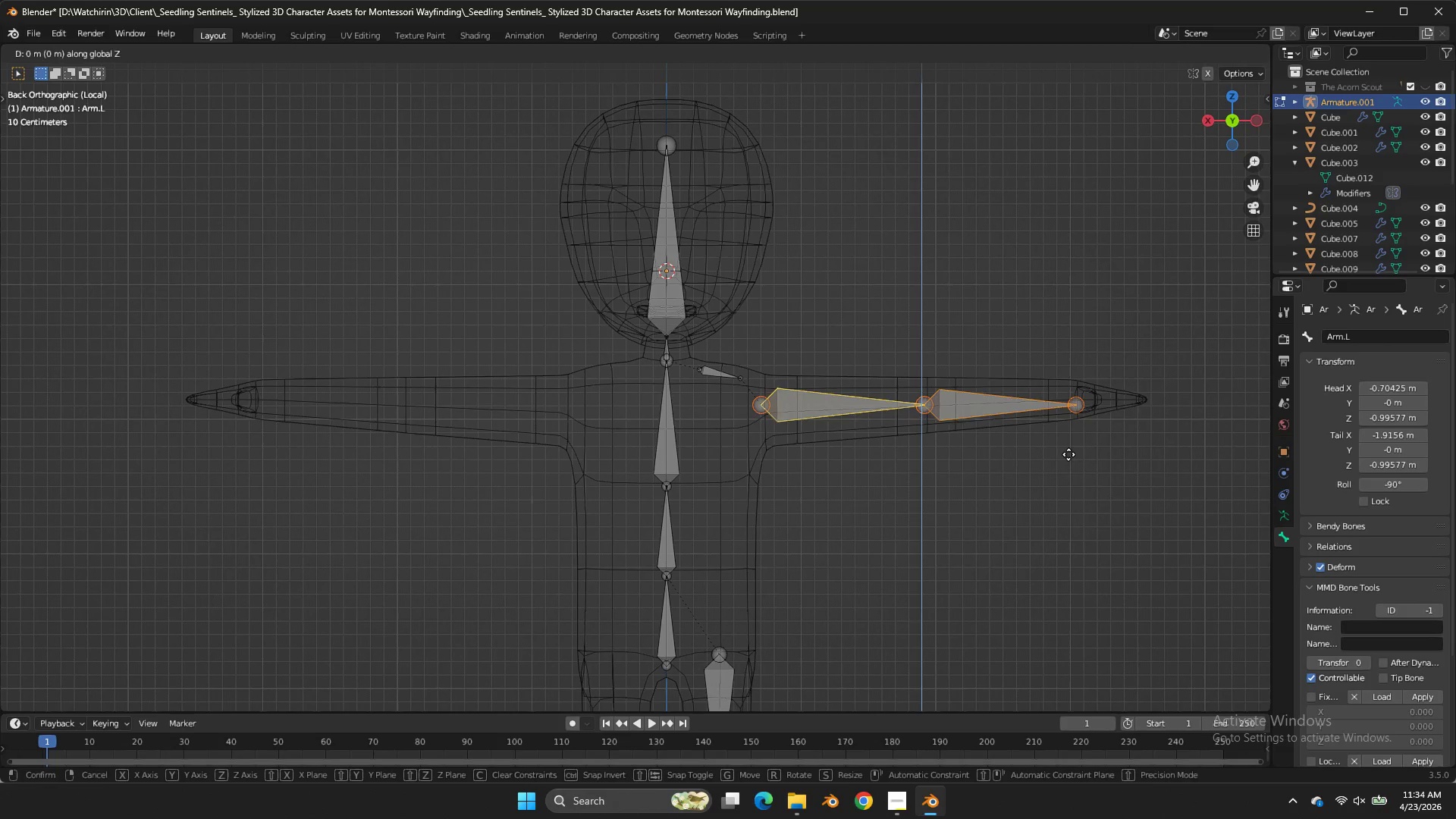 
hold_key(key=ShiftLeft, duration=1.34)
left_click([1075, 406])
 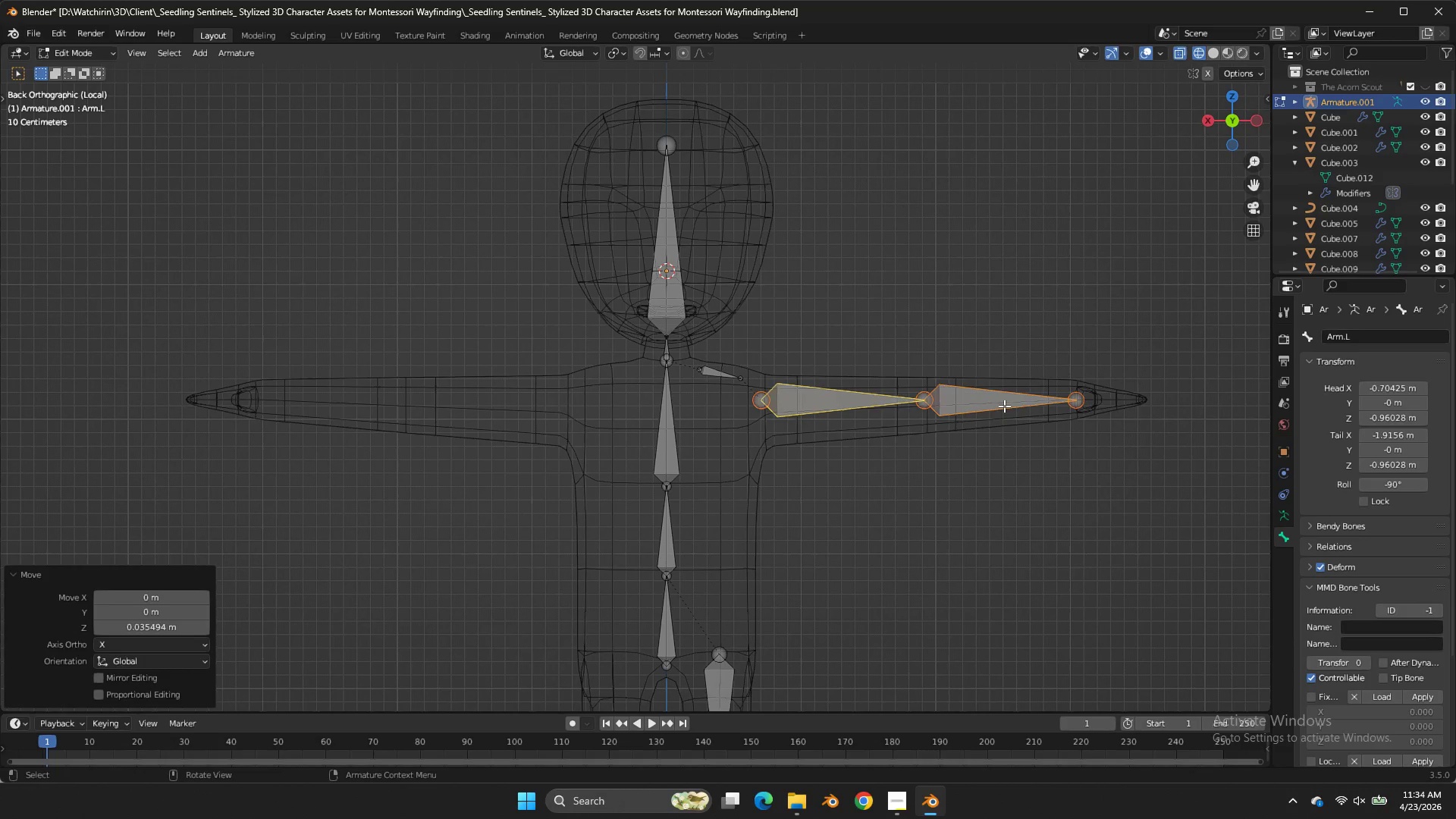 
double_click([1004, 406])
 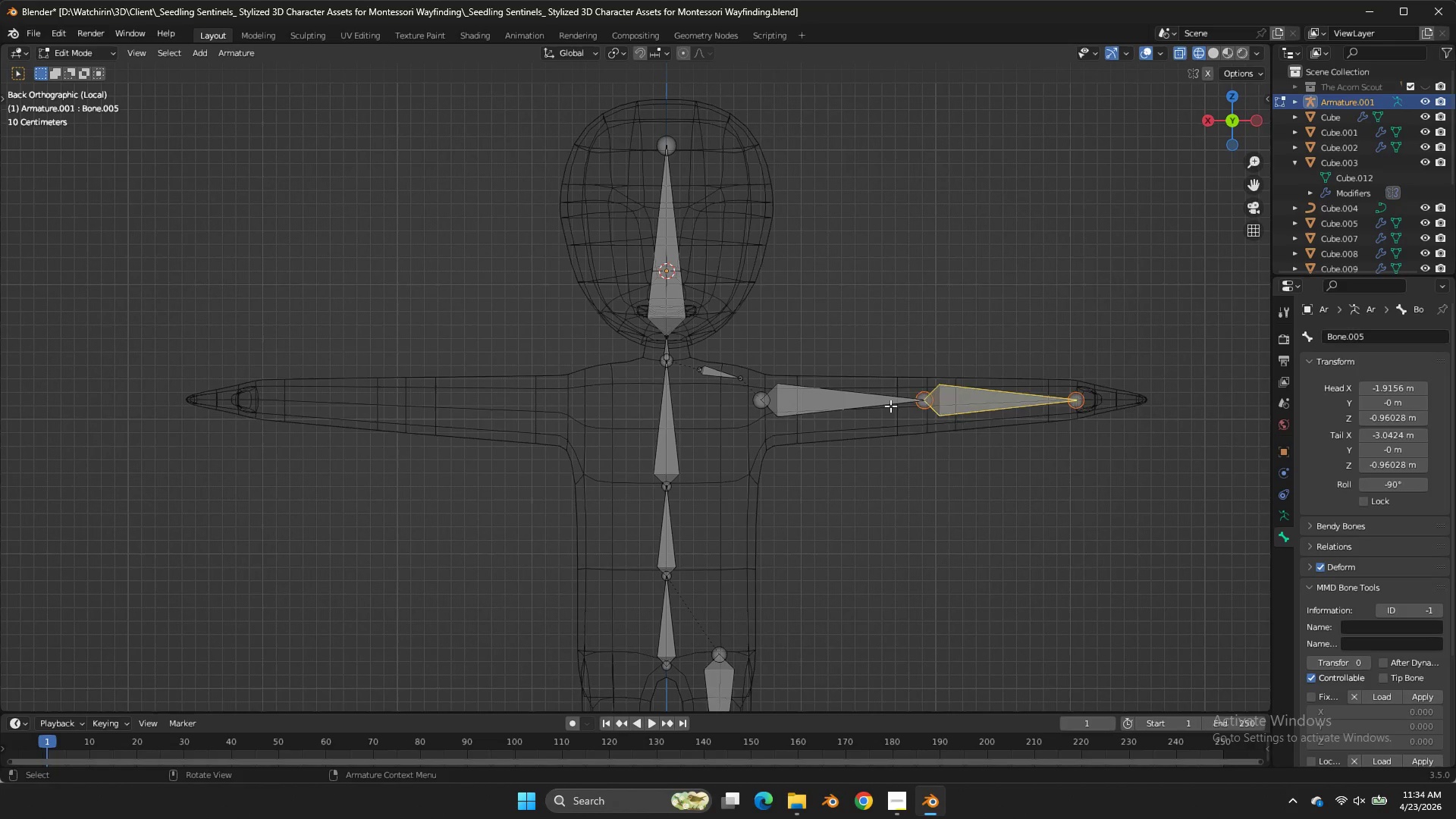 
triple_click([890, 406])
 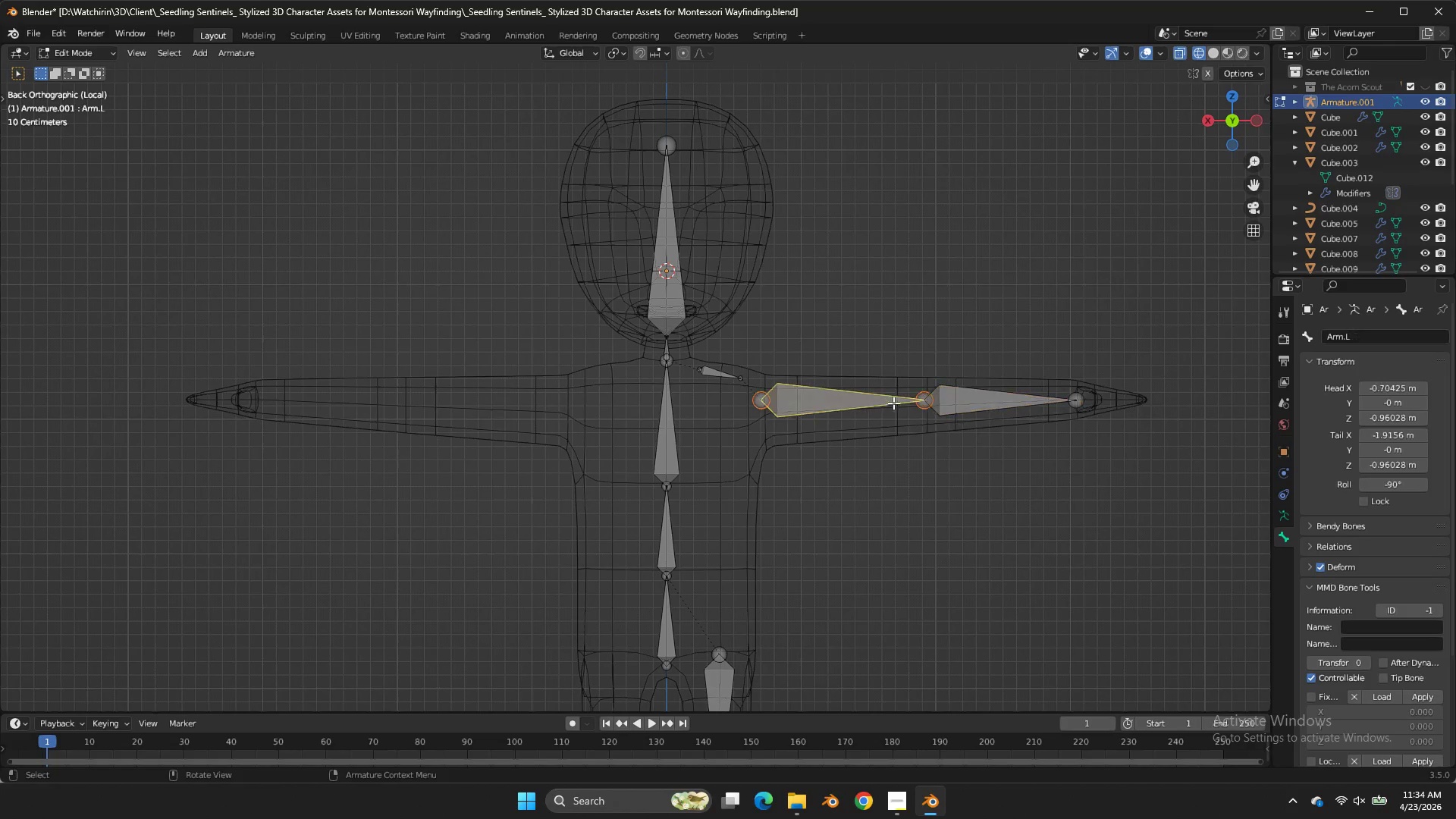 
triple_click([890, 406])
 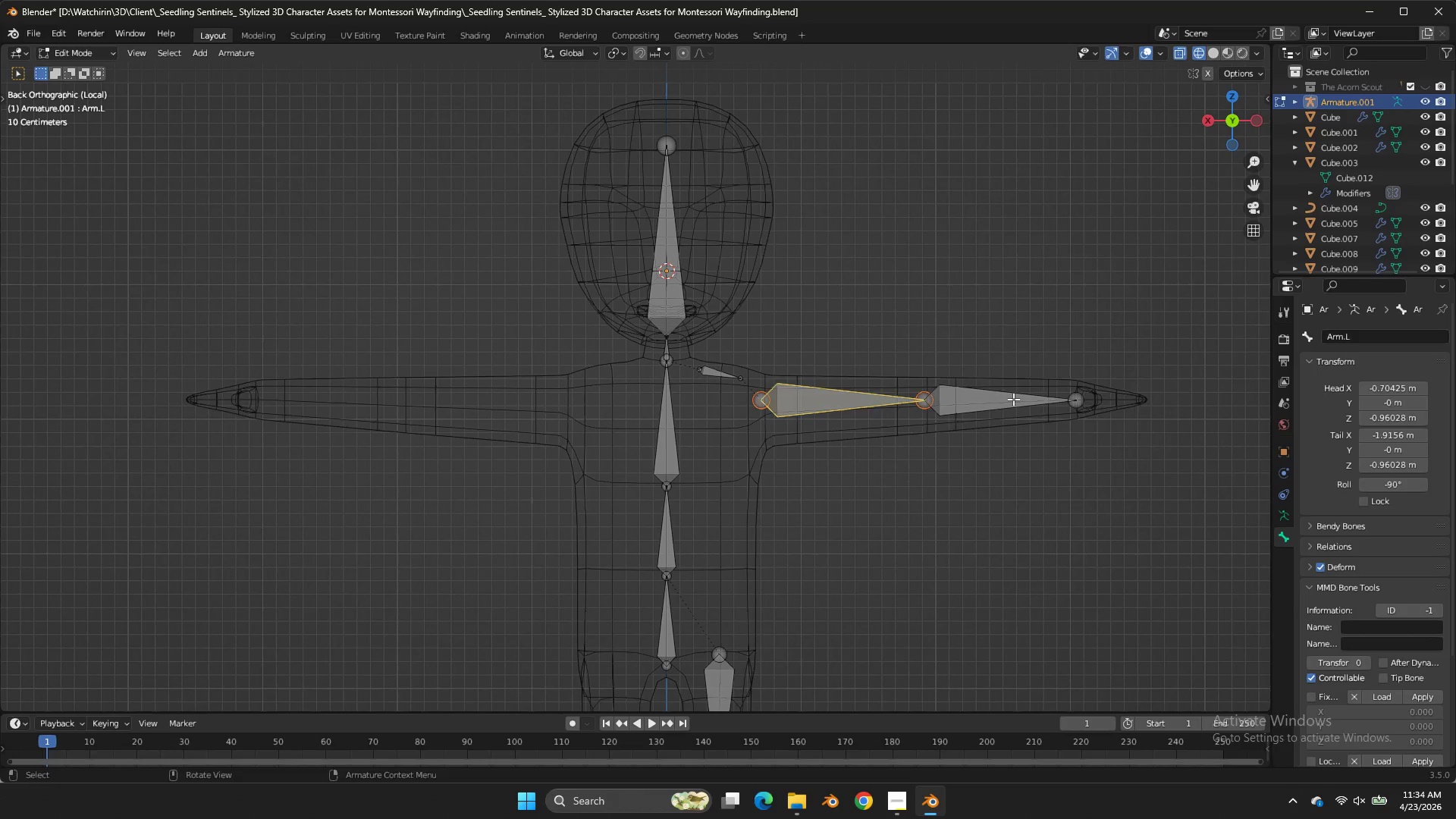 
triple_click([1013, 399])
 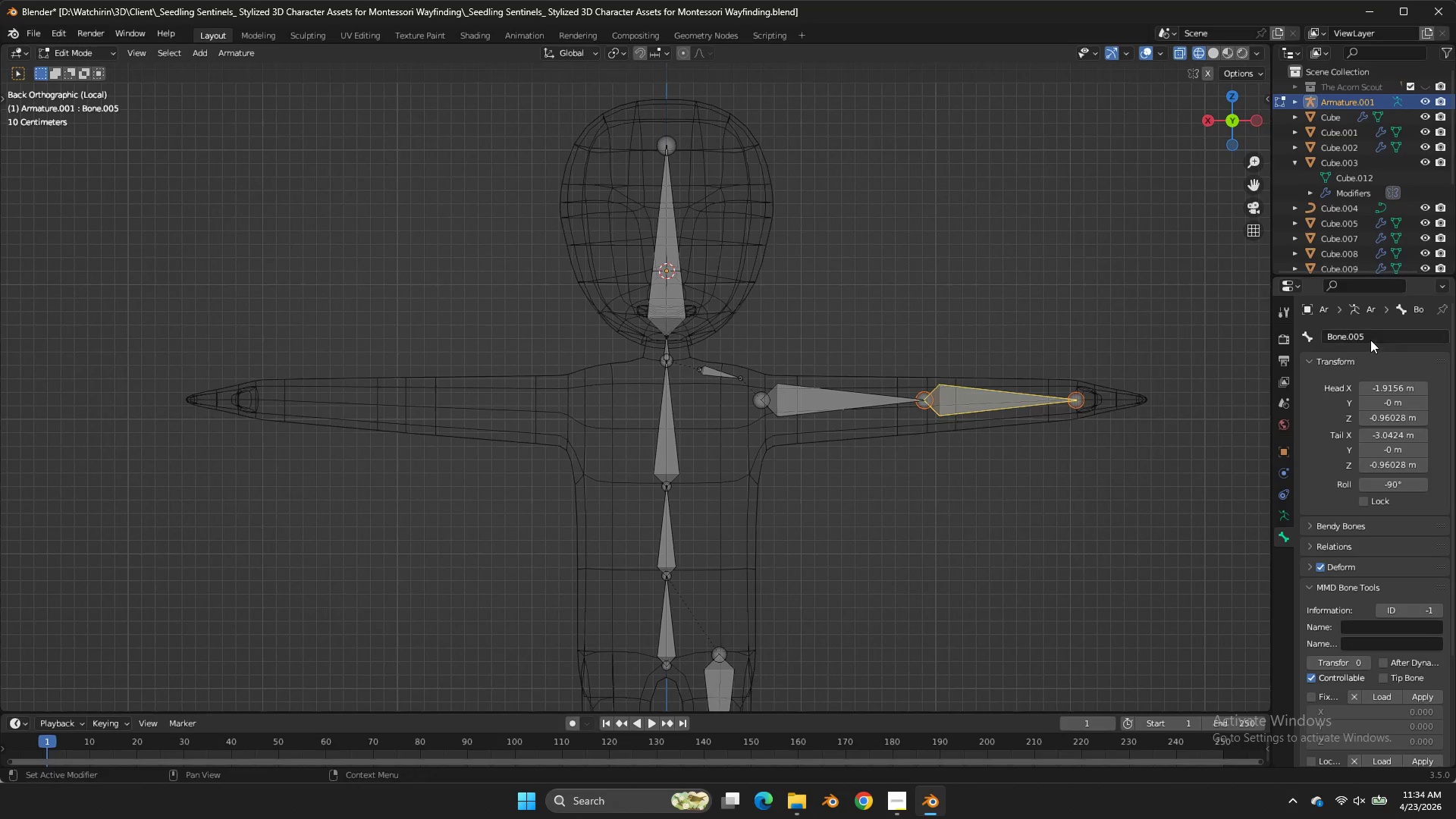 
triple_click([1013, 399])
 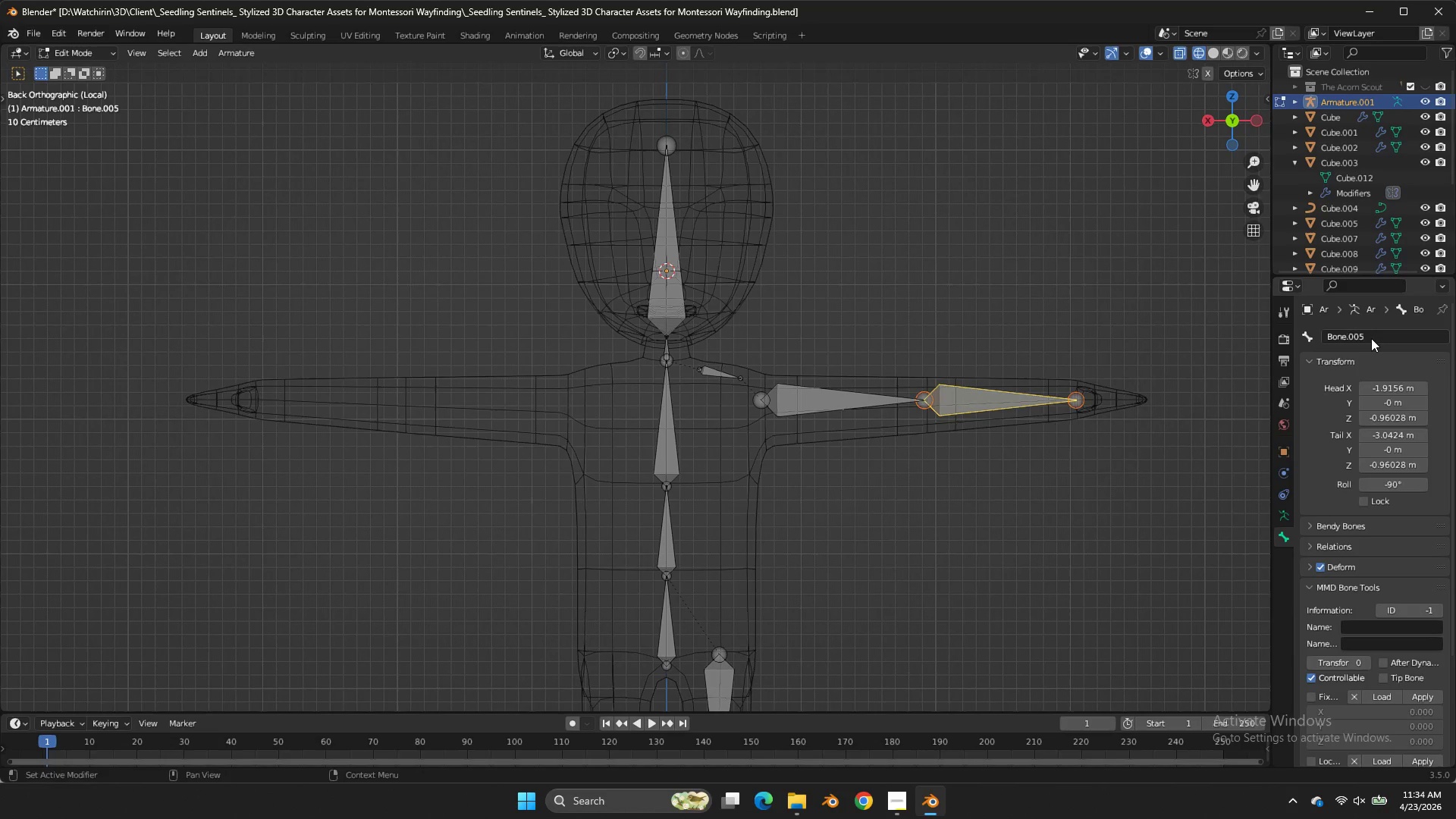 
left_click([1371, 338])
 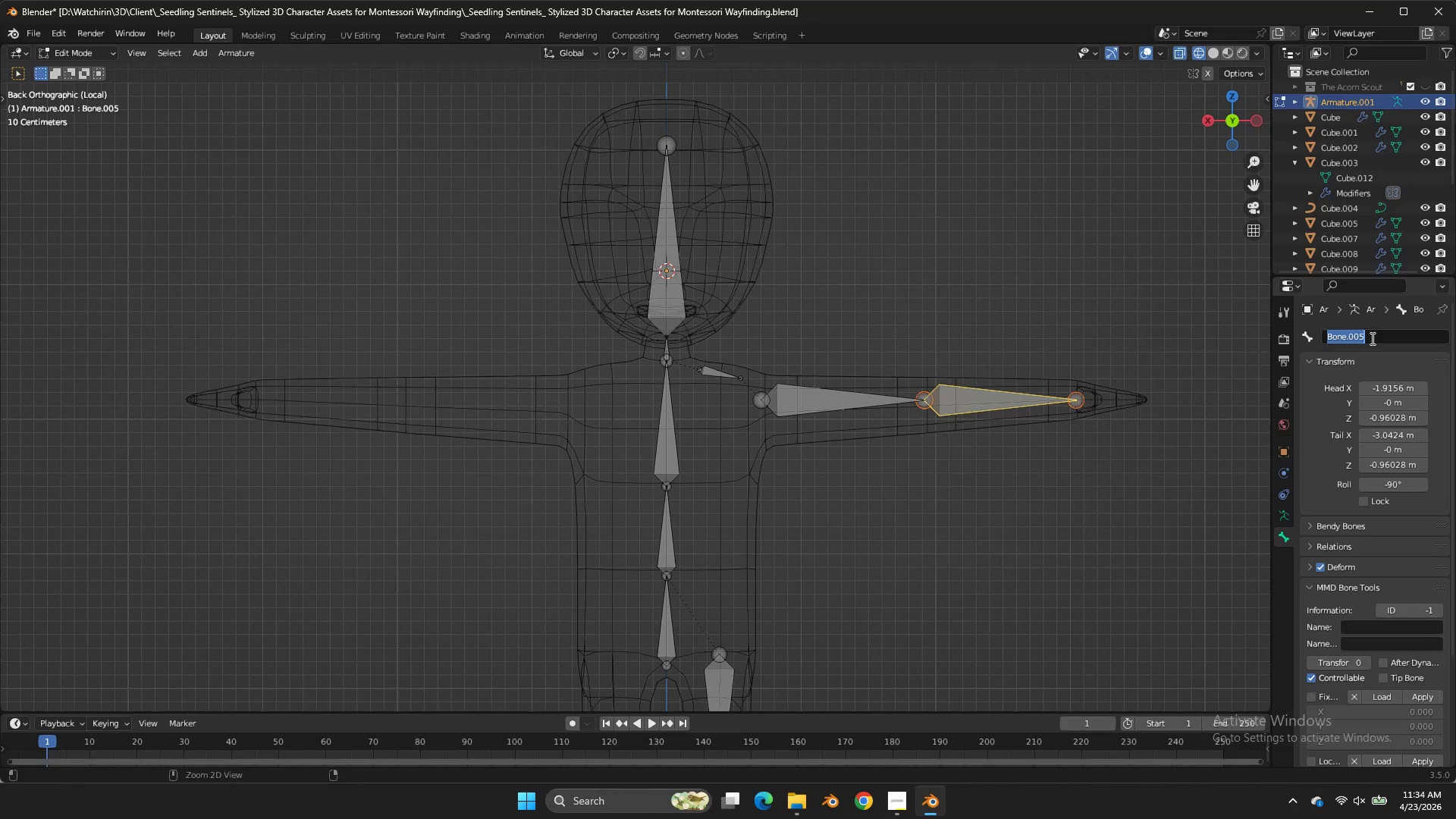 
key(Control+ControlLeft)
 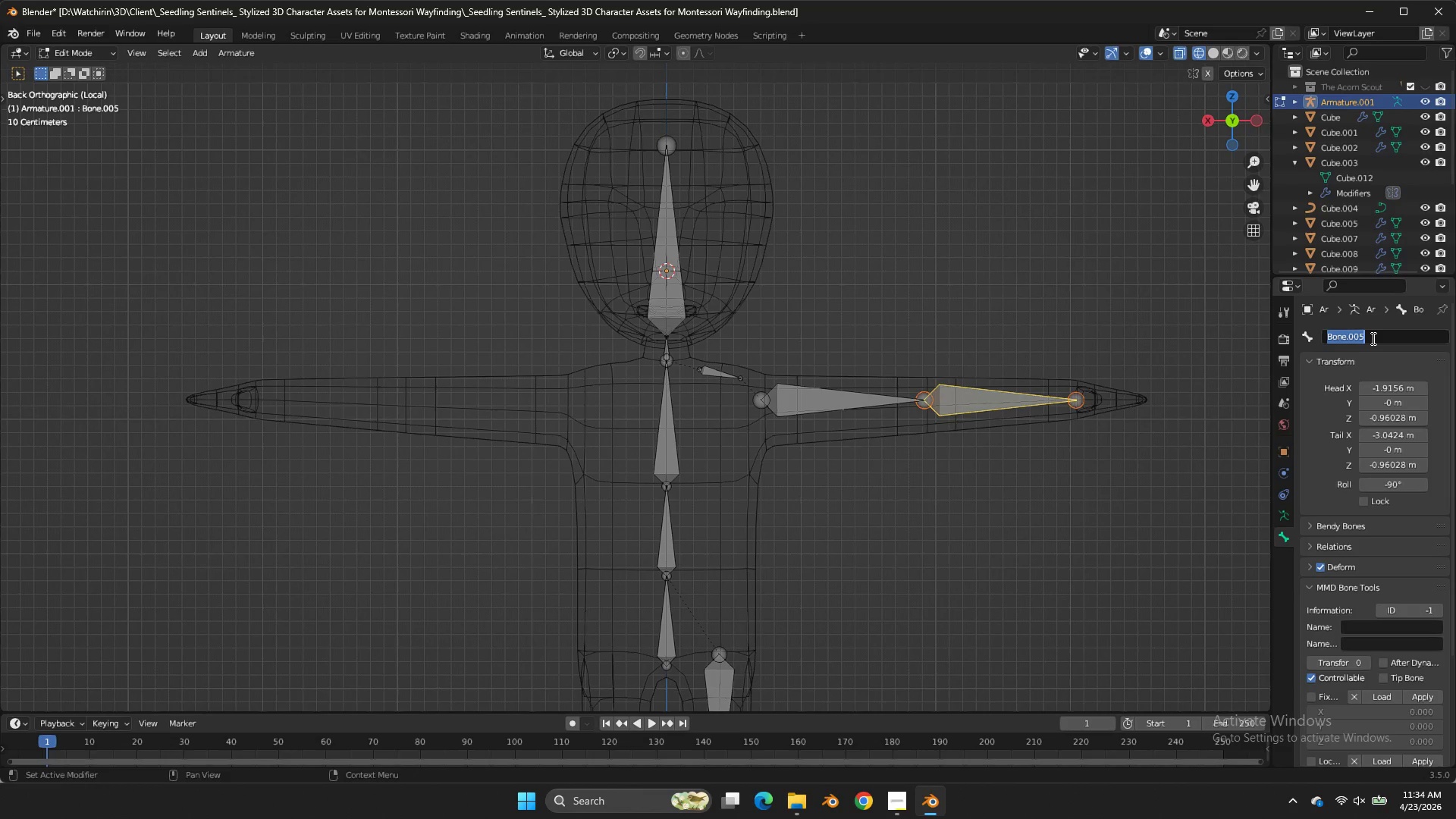 
type(ForeArm.L)
 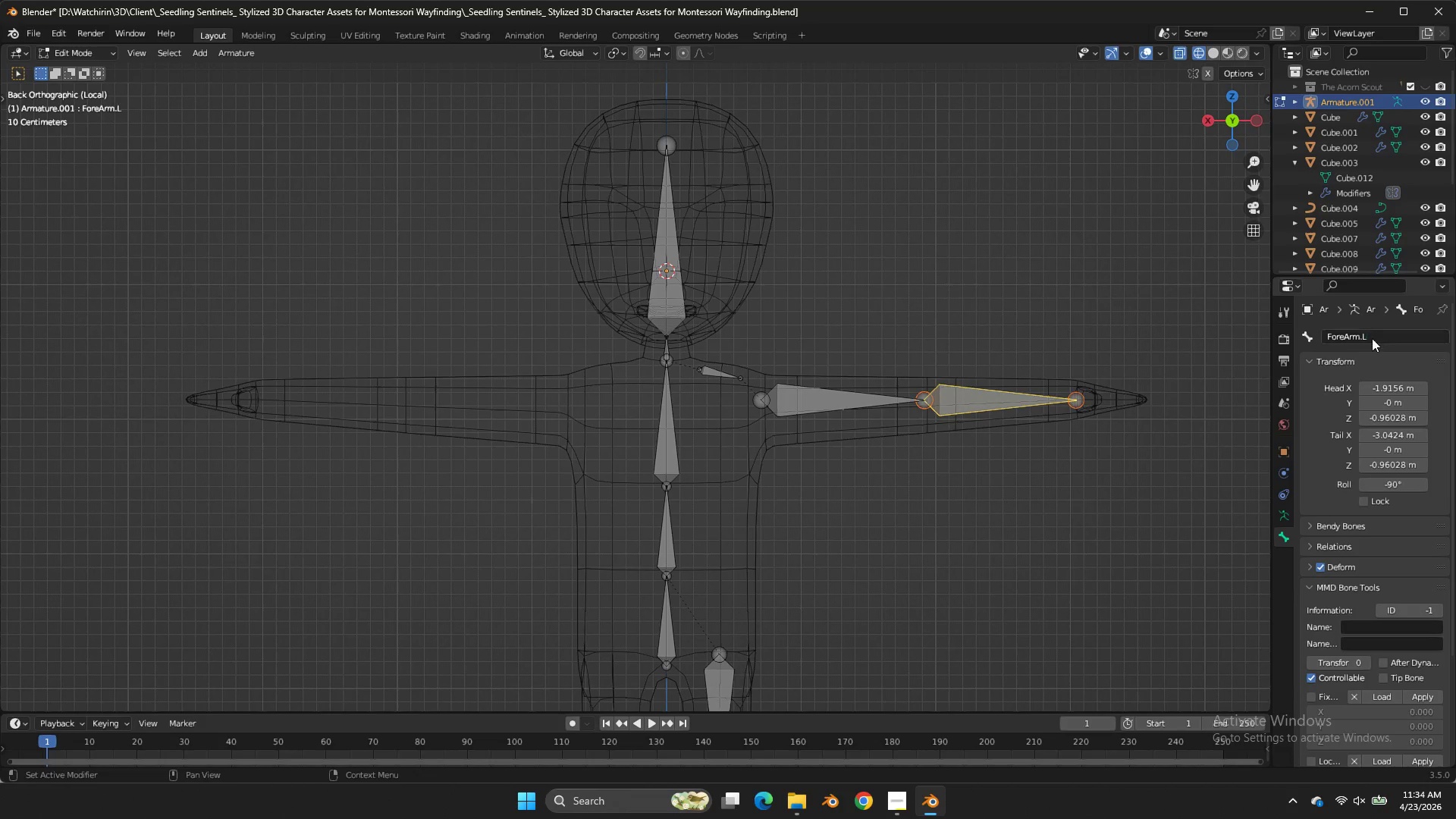 
key(Enter)
 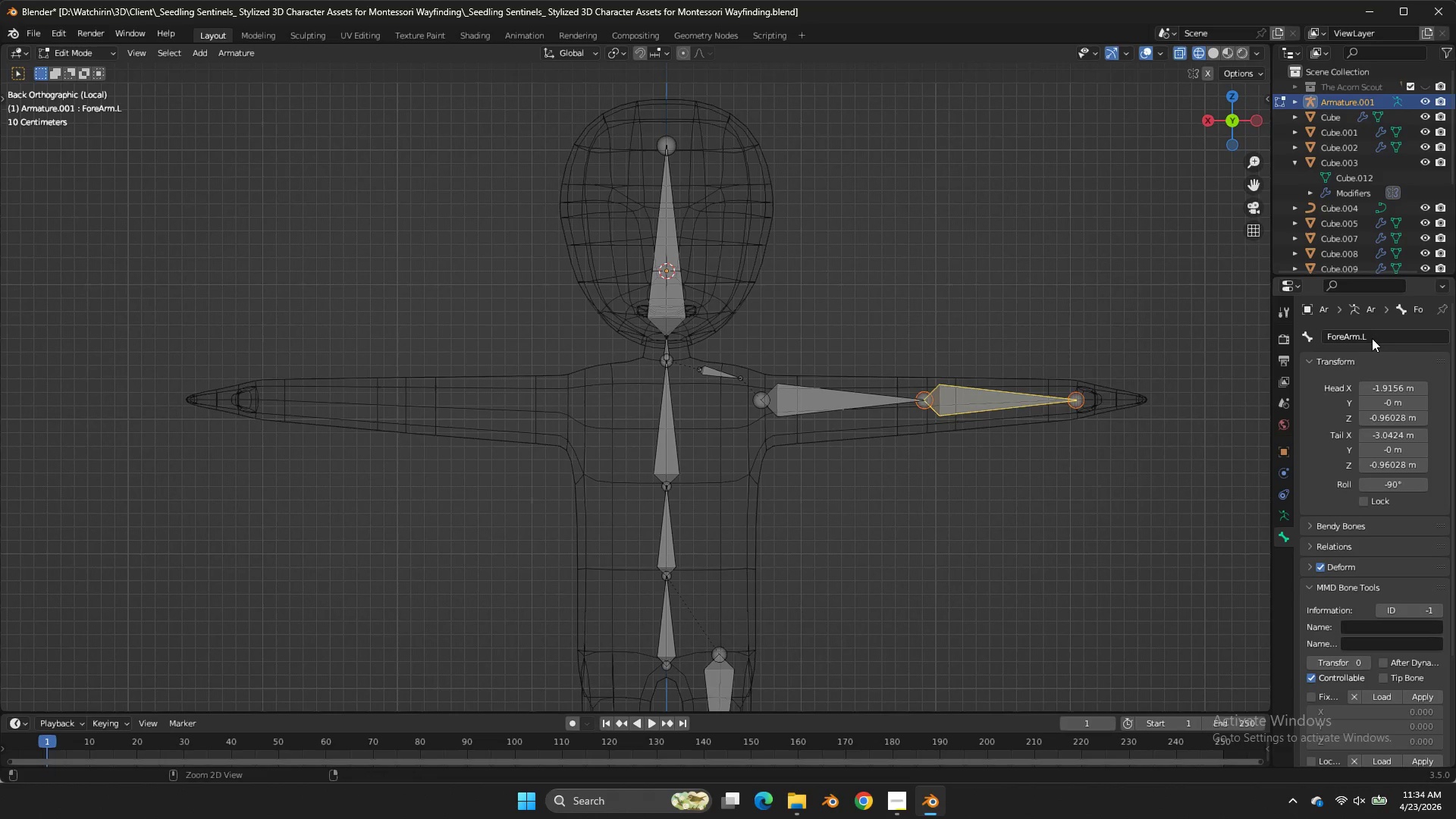 
key(Control+S)
 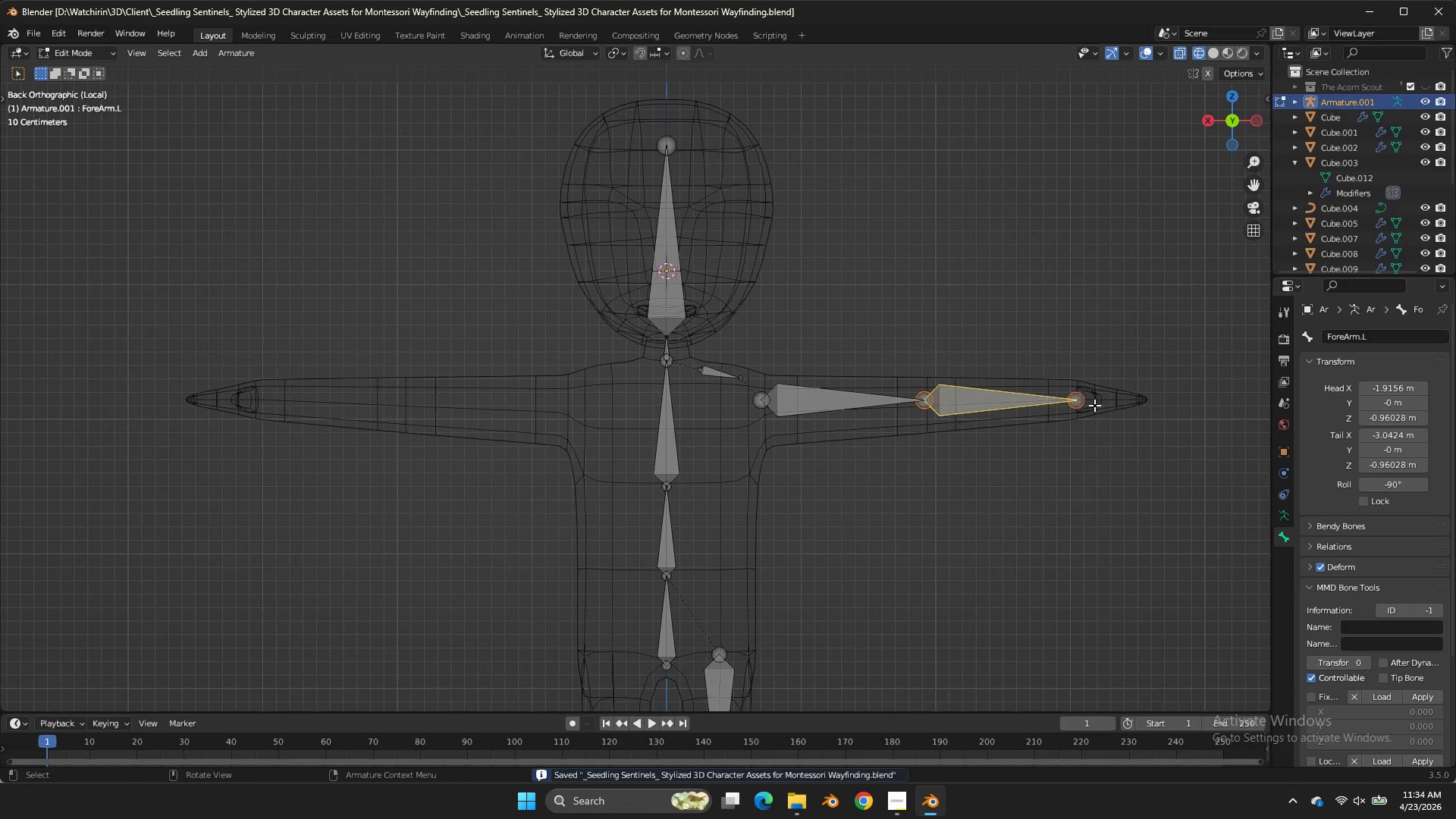 
double_click([1090, 405])
 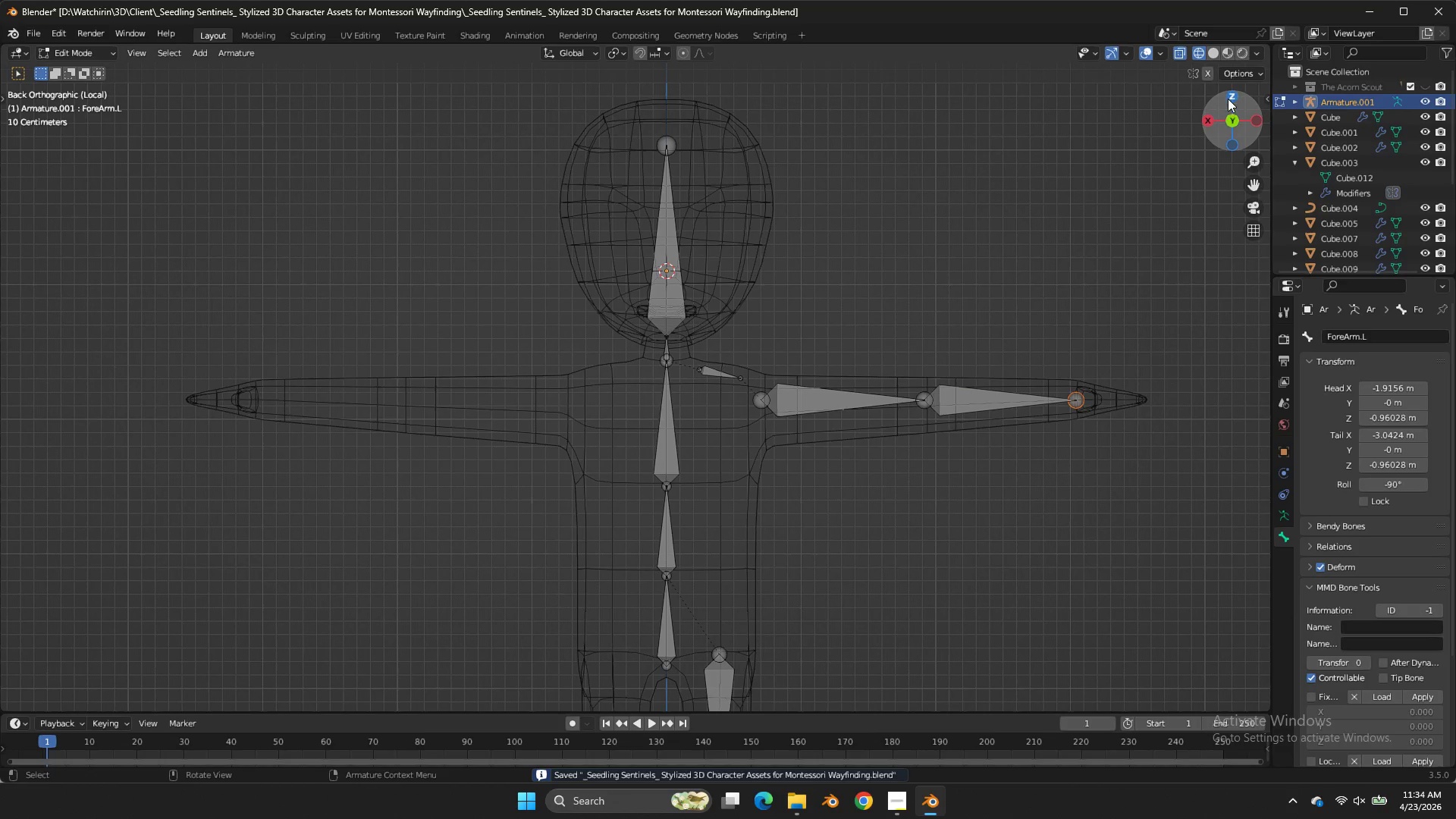 
left_click([1228, 97])
 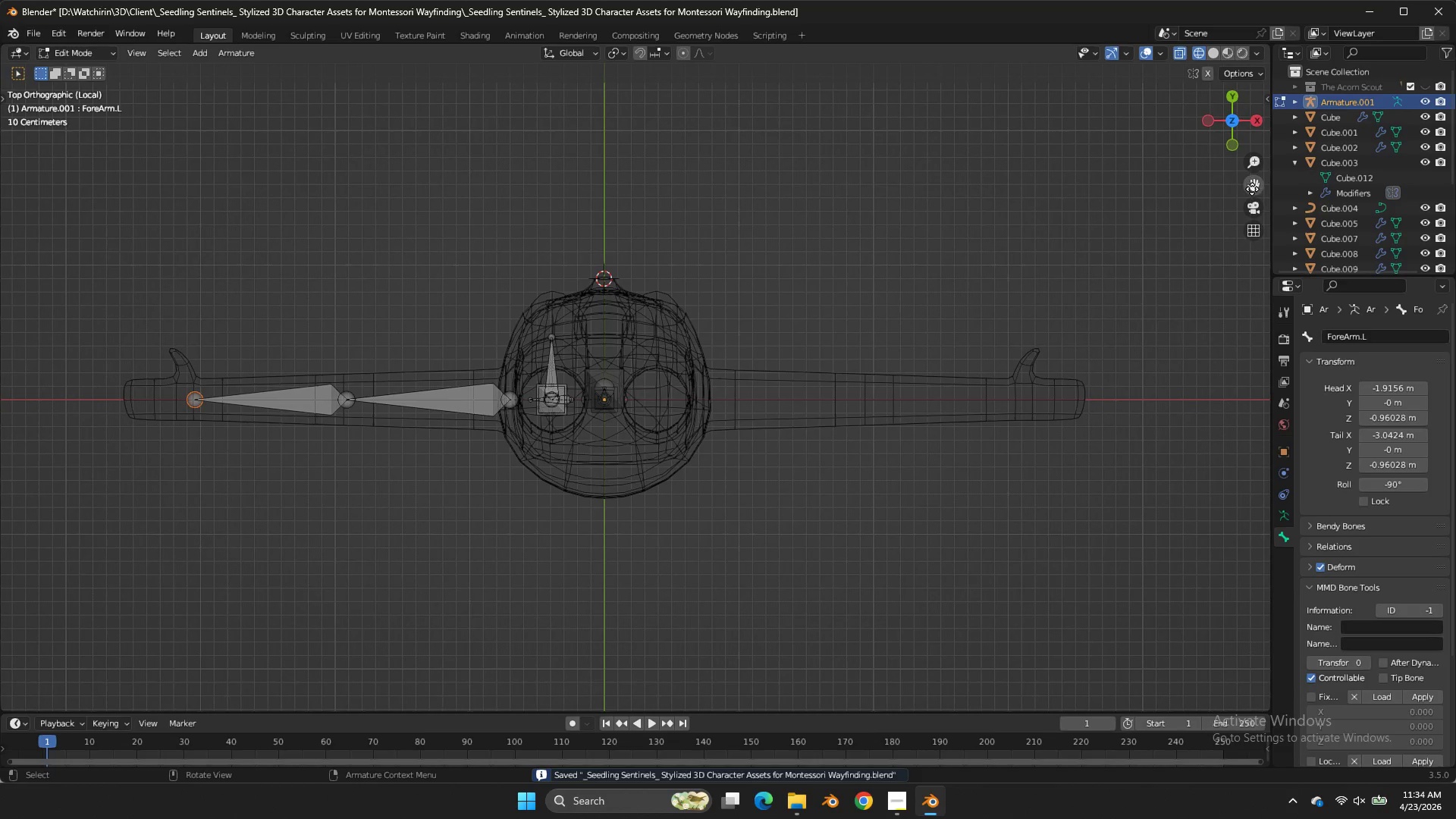 
left_click_drag(start_coordinate=[1254, 190], to_coordinate=[445, 200])
 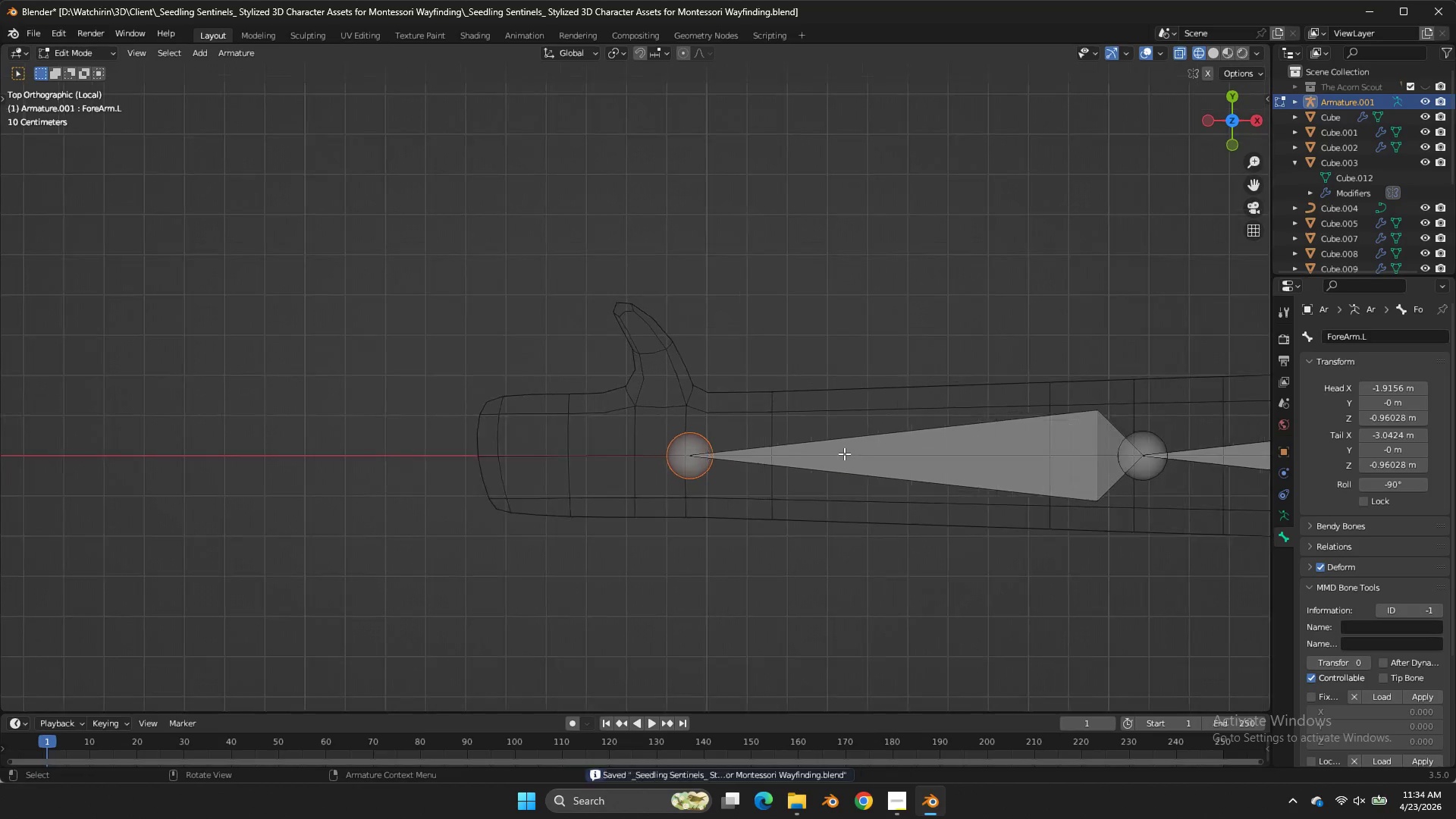 
left_click([1254, 190])
 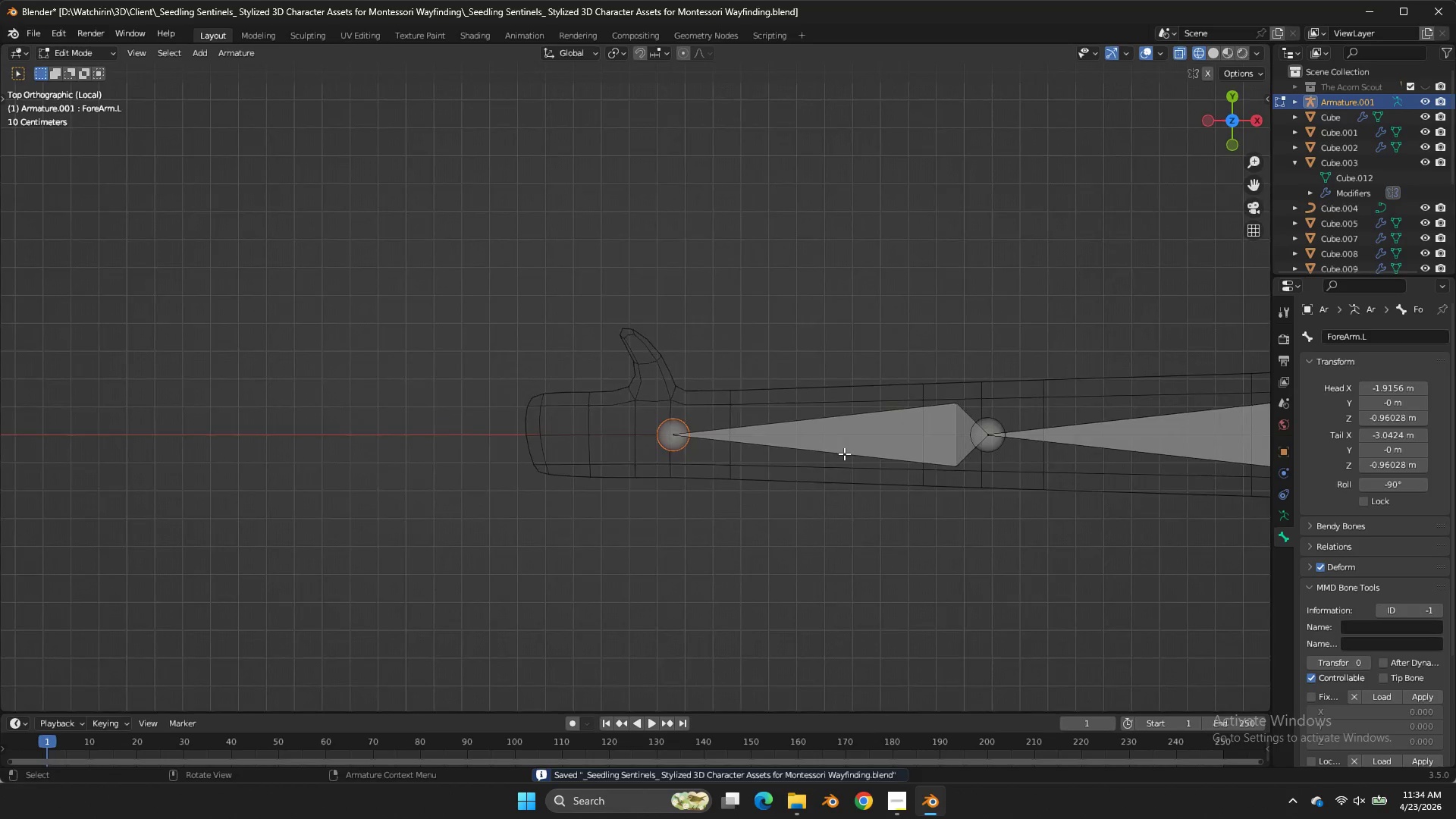 
key(E)
 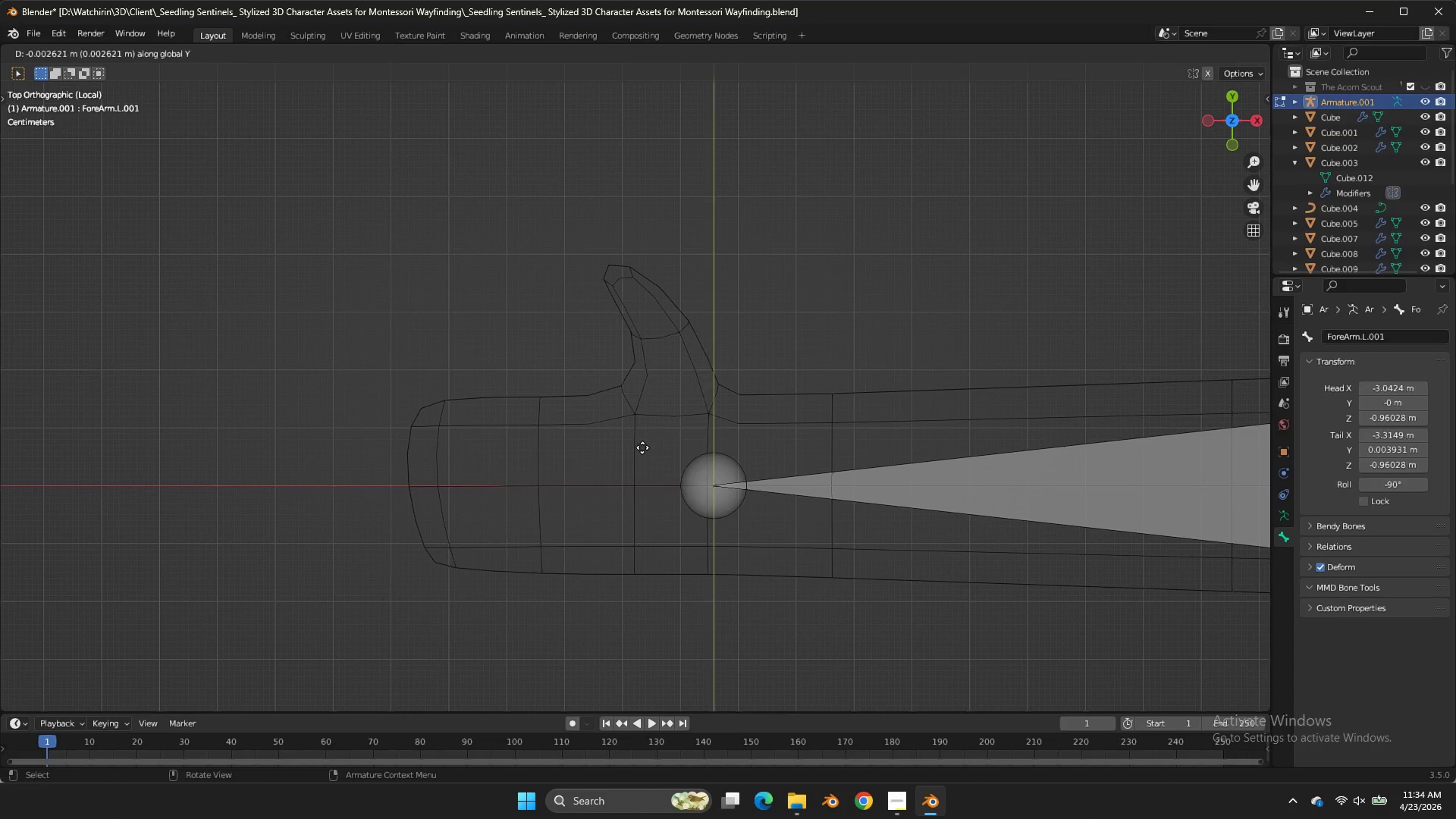 
scroll: coordinate [844, 453], scroll_direction: up, amount: 8.0
 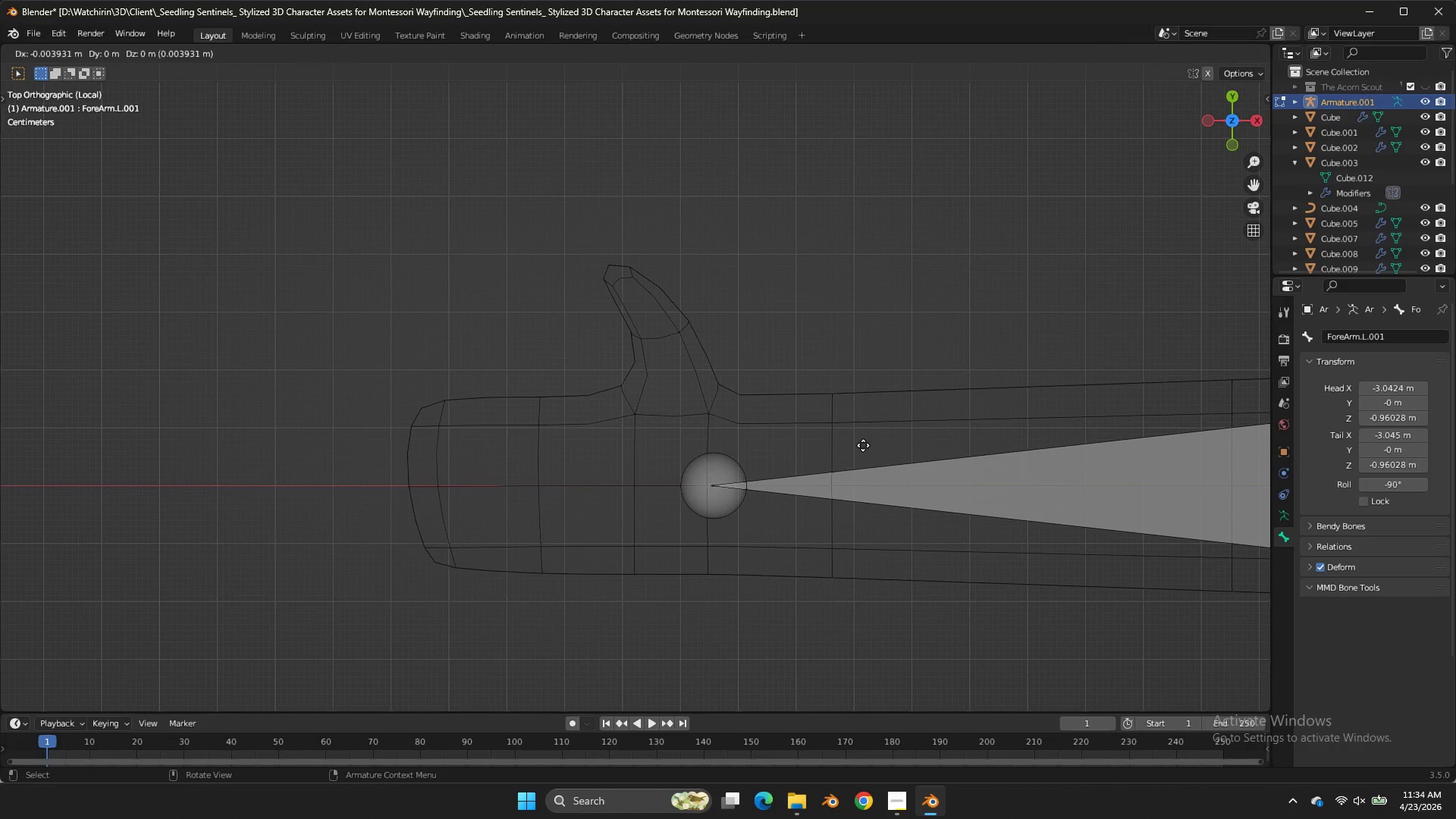 
type(yx)
 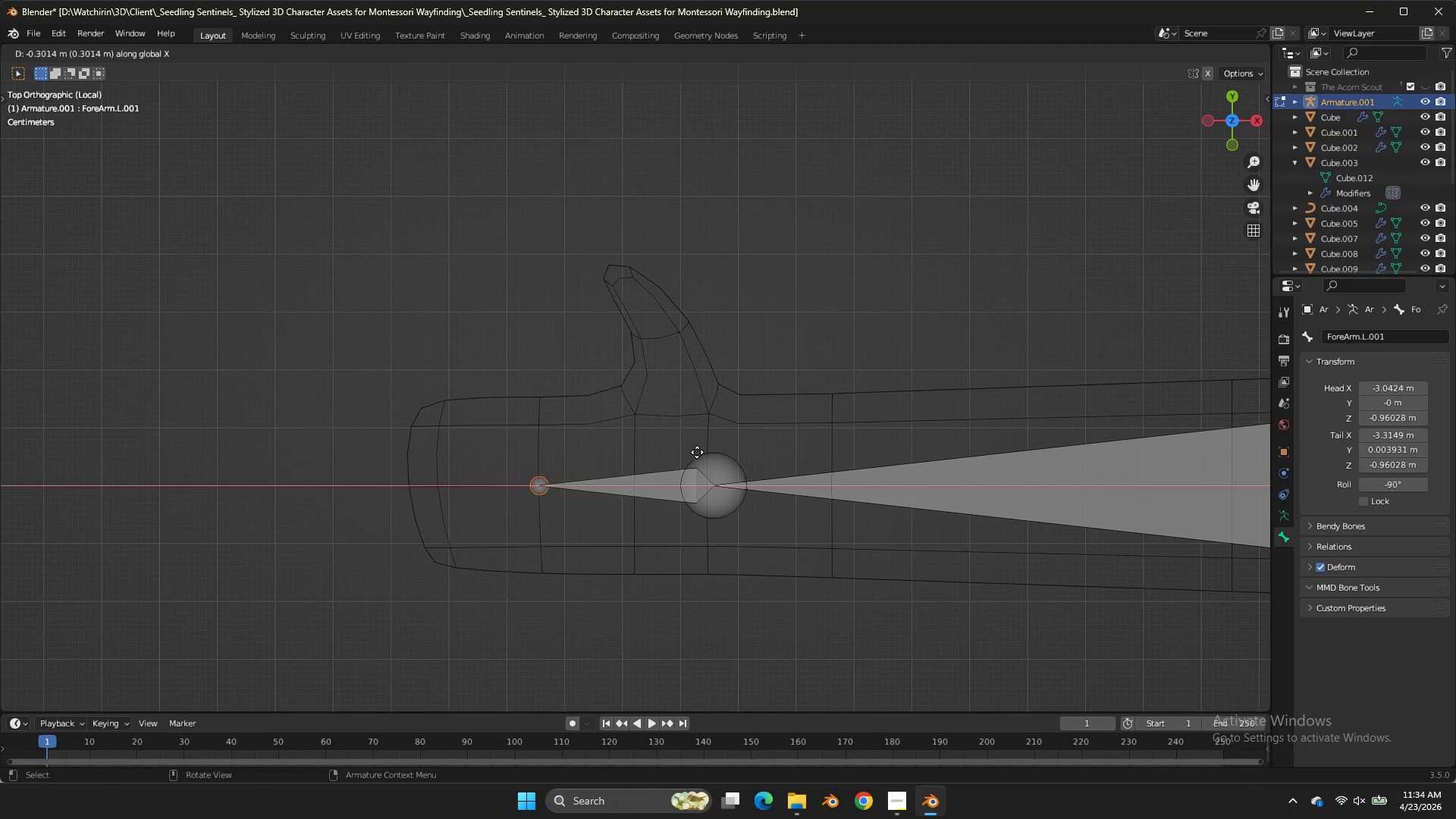 
double_click([696, 452])
 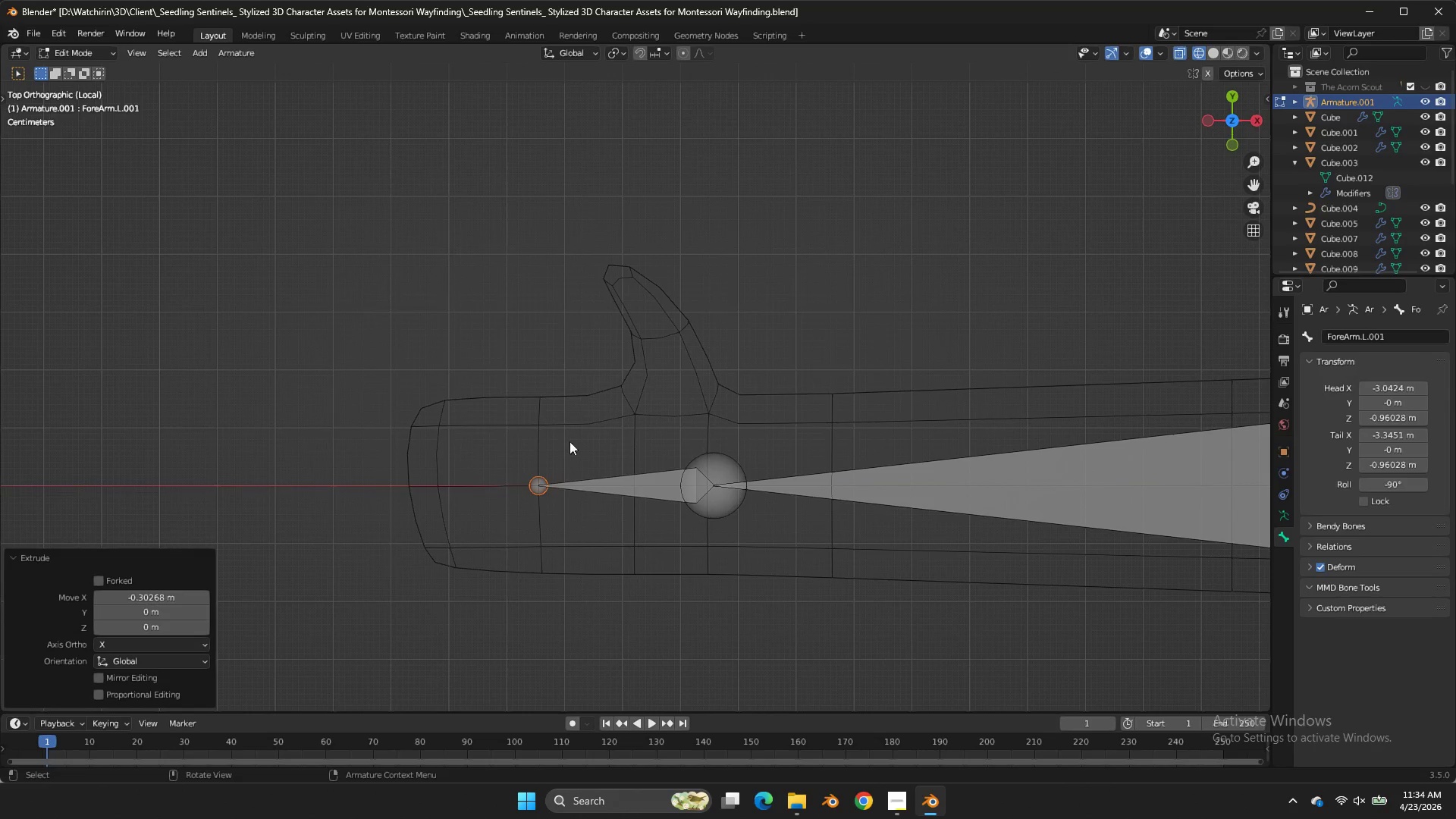 
left_click([696, 452])
 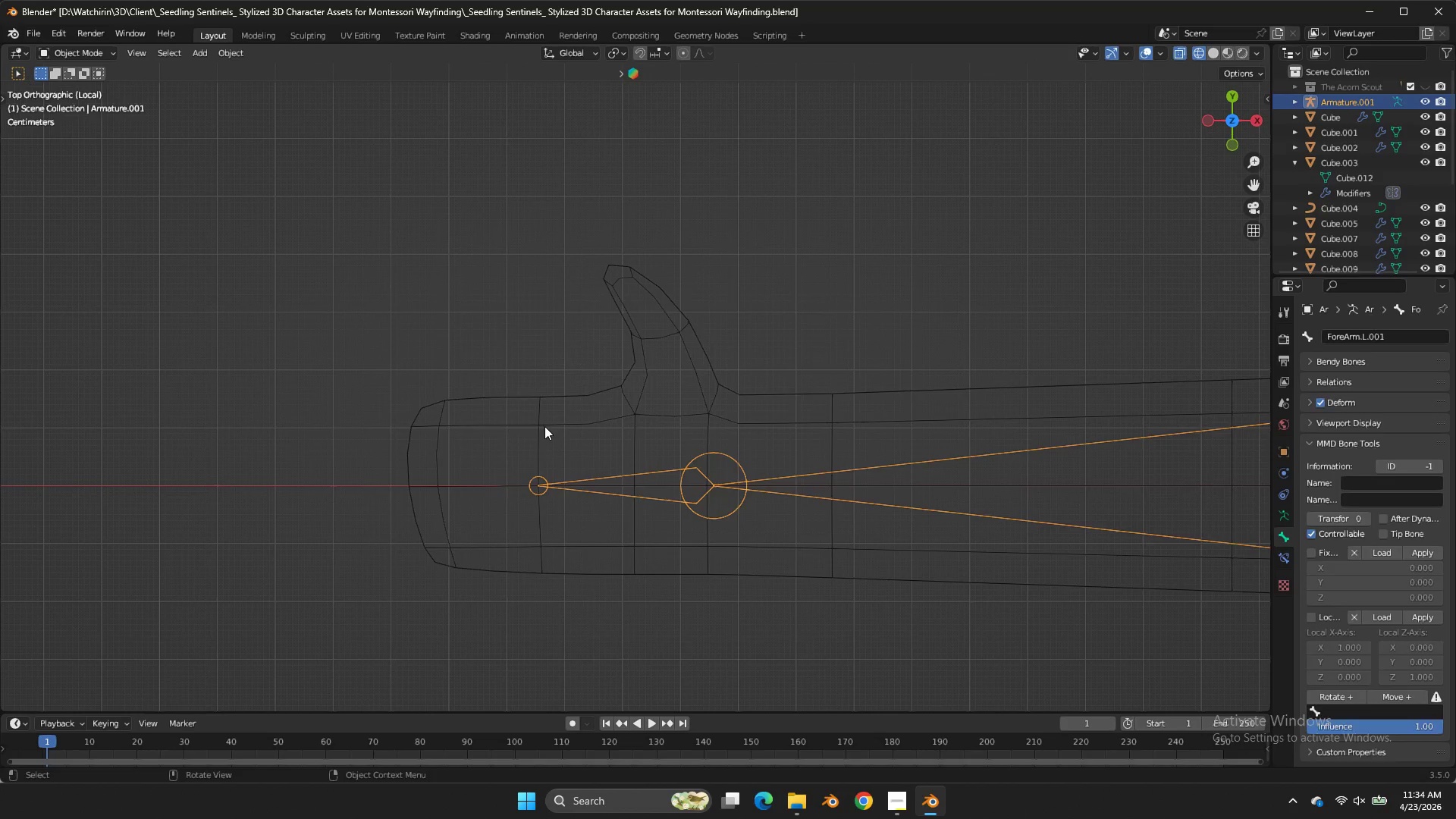 
key(Tab)
 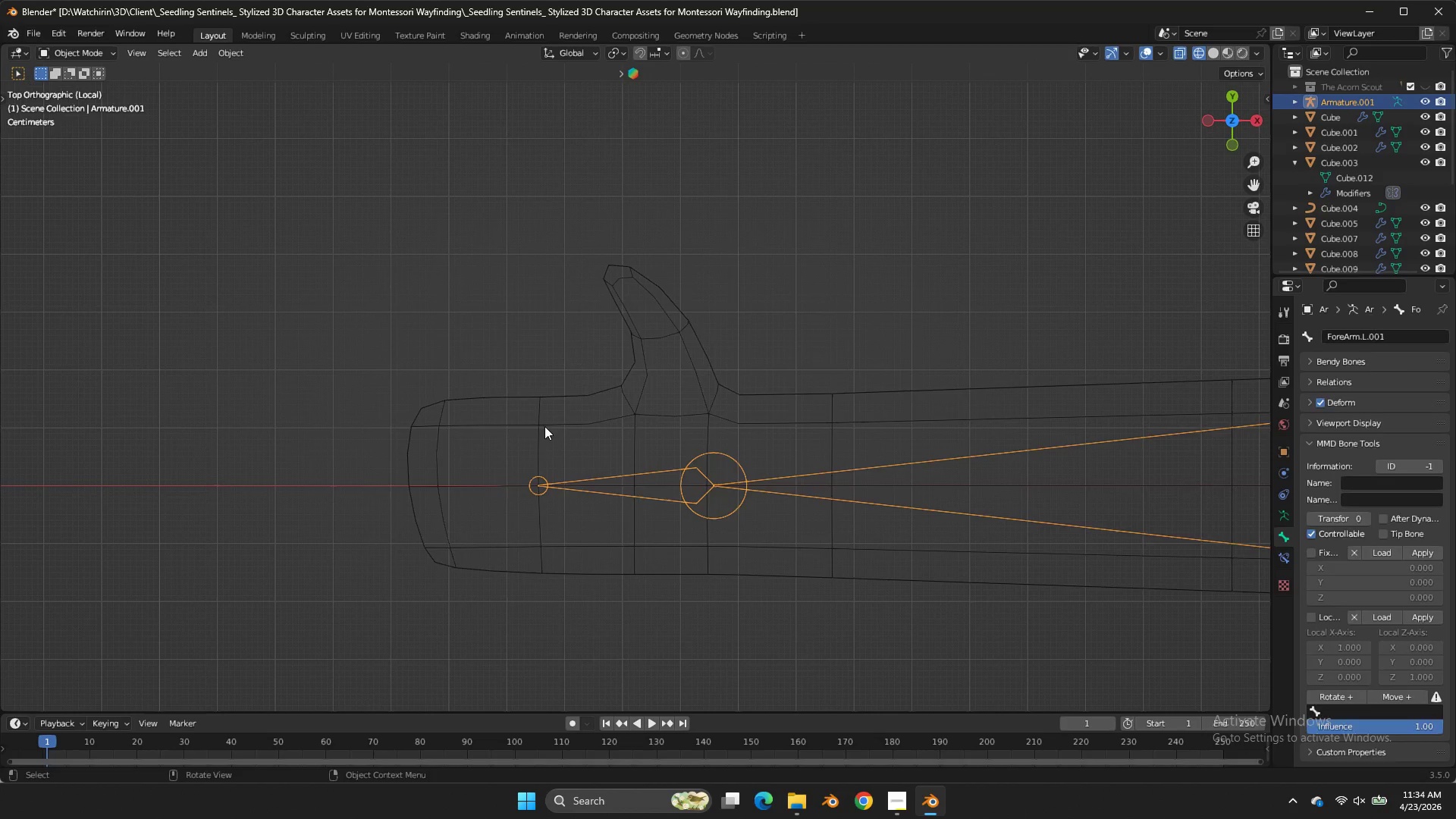 
triple_click([544, 426])
 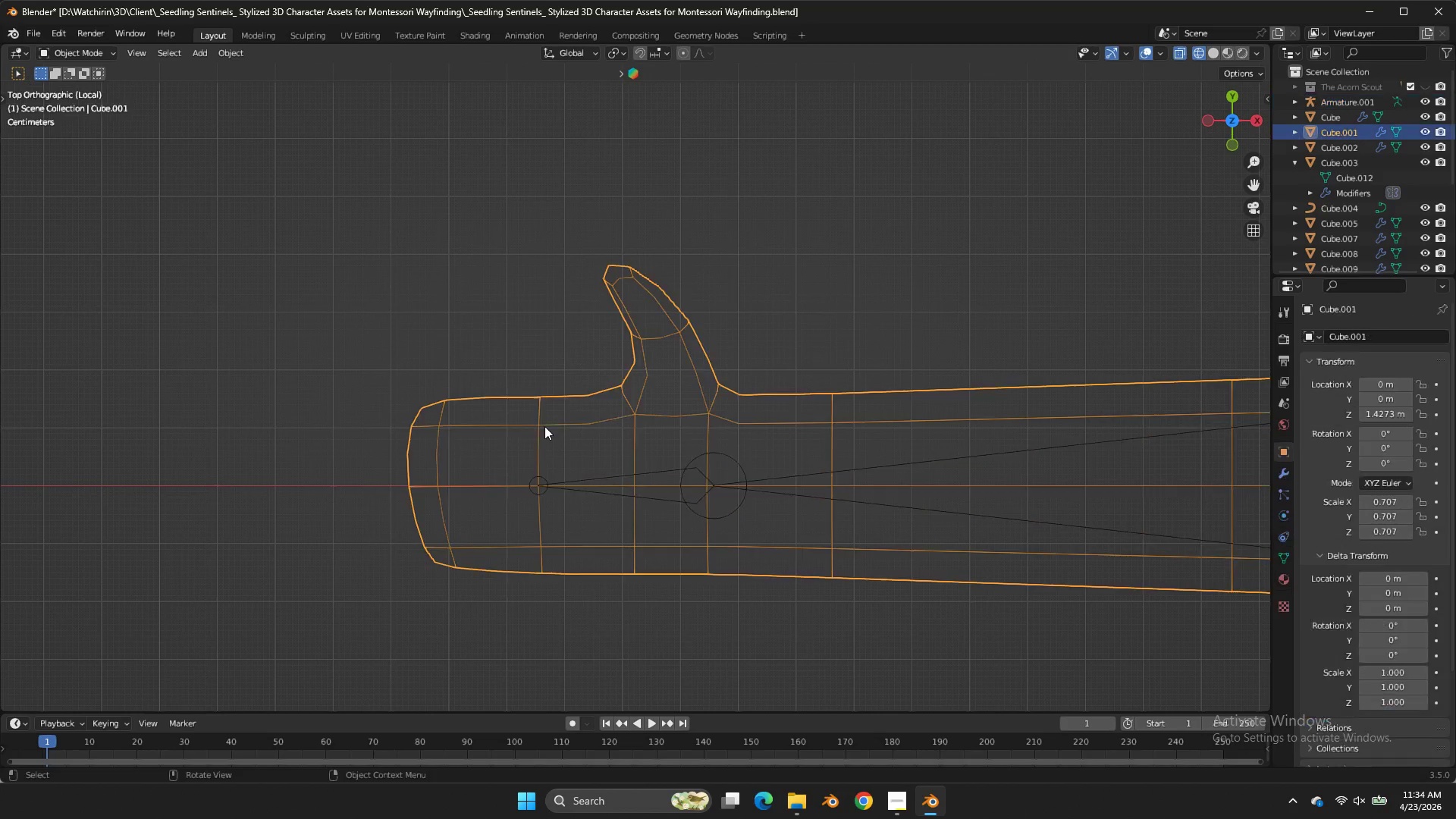 
triple_click([544, 426])
 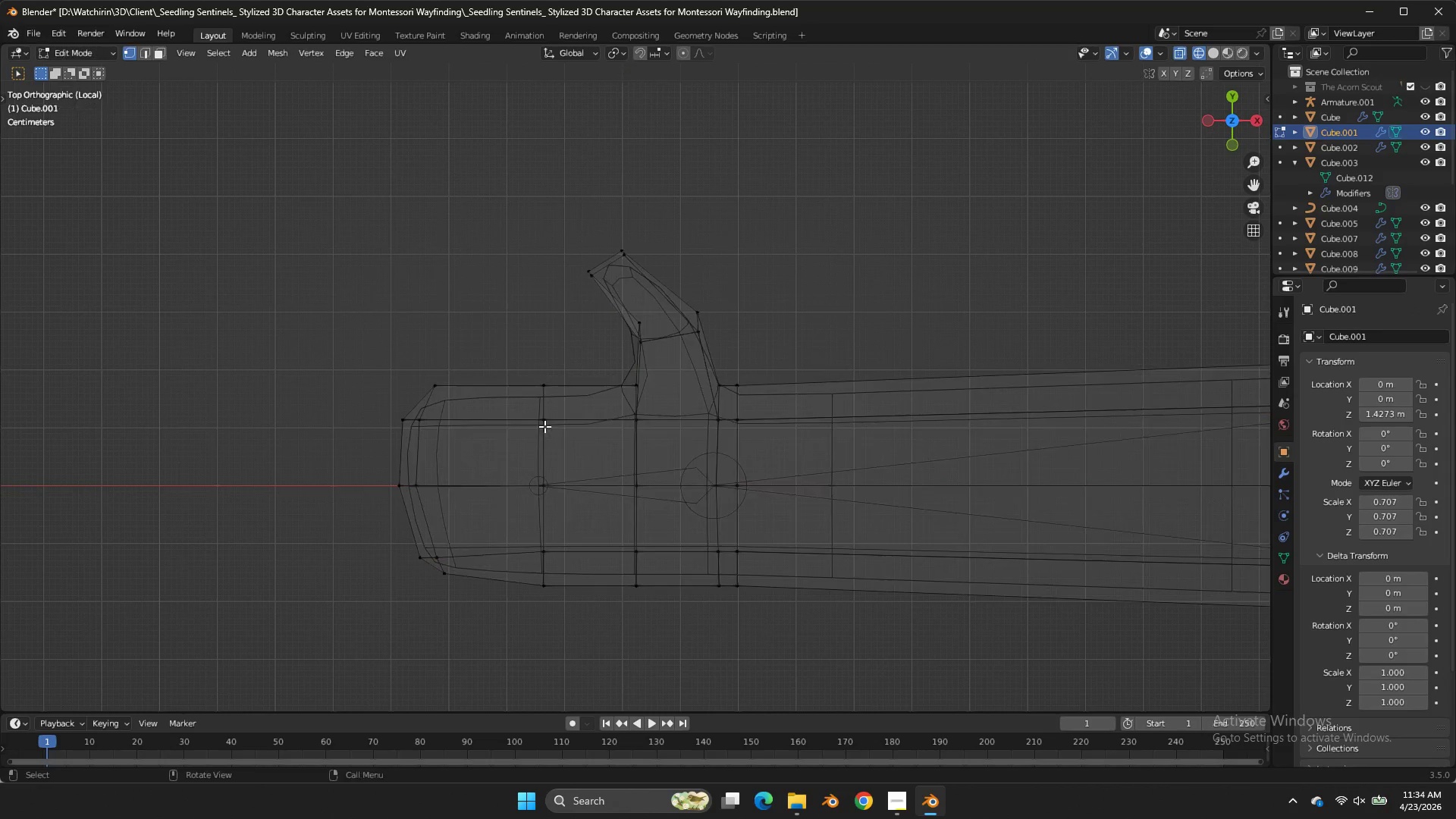 
key(Tab)
 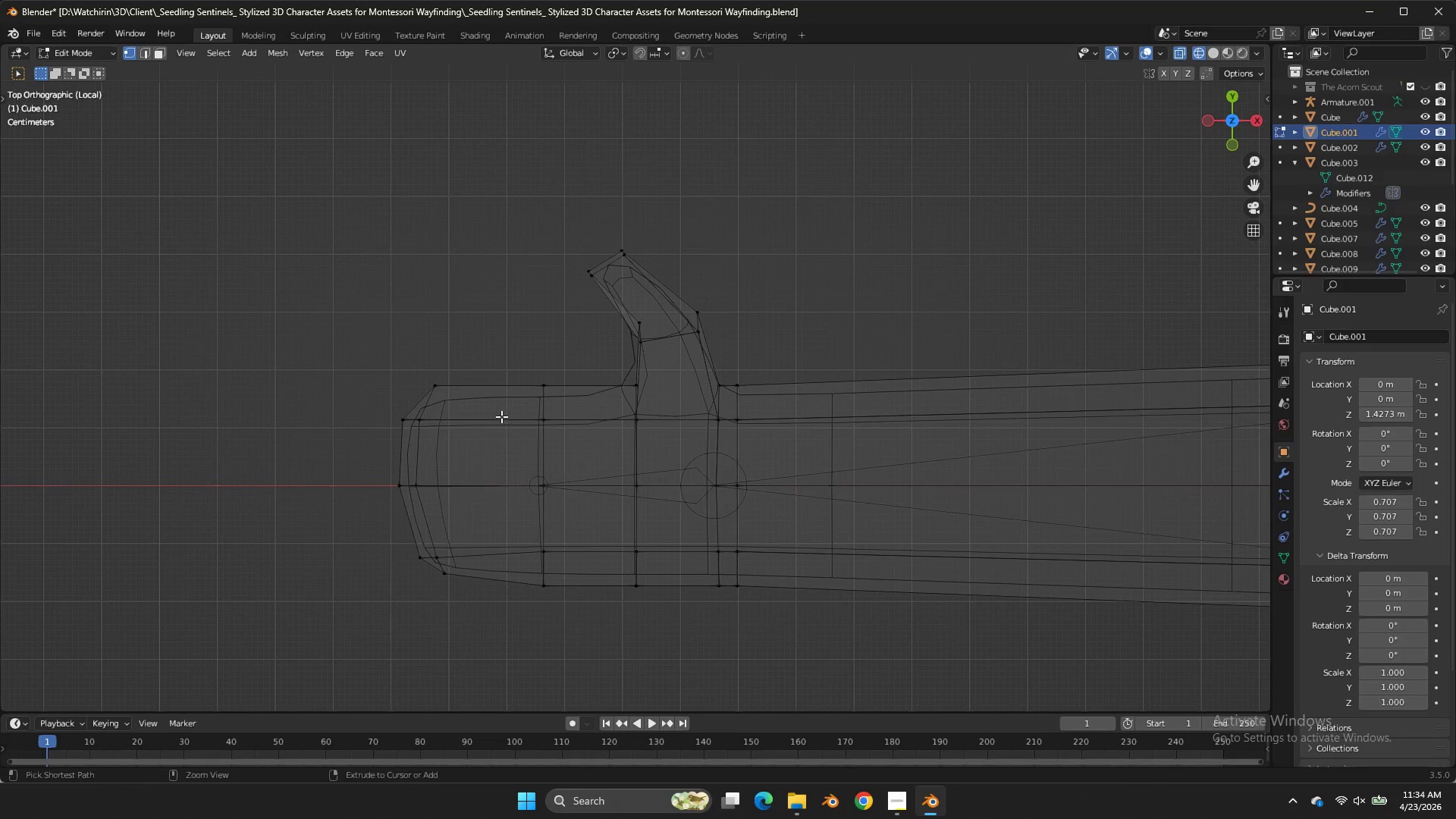 
key(Control+R)
 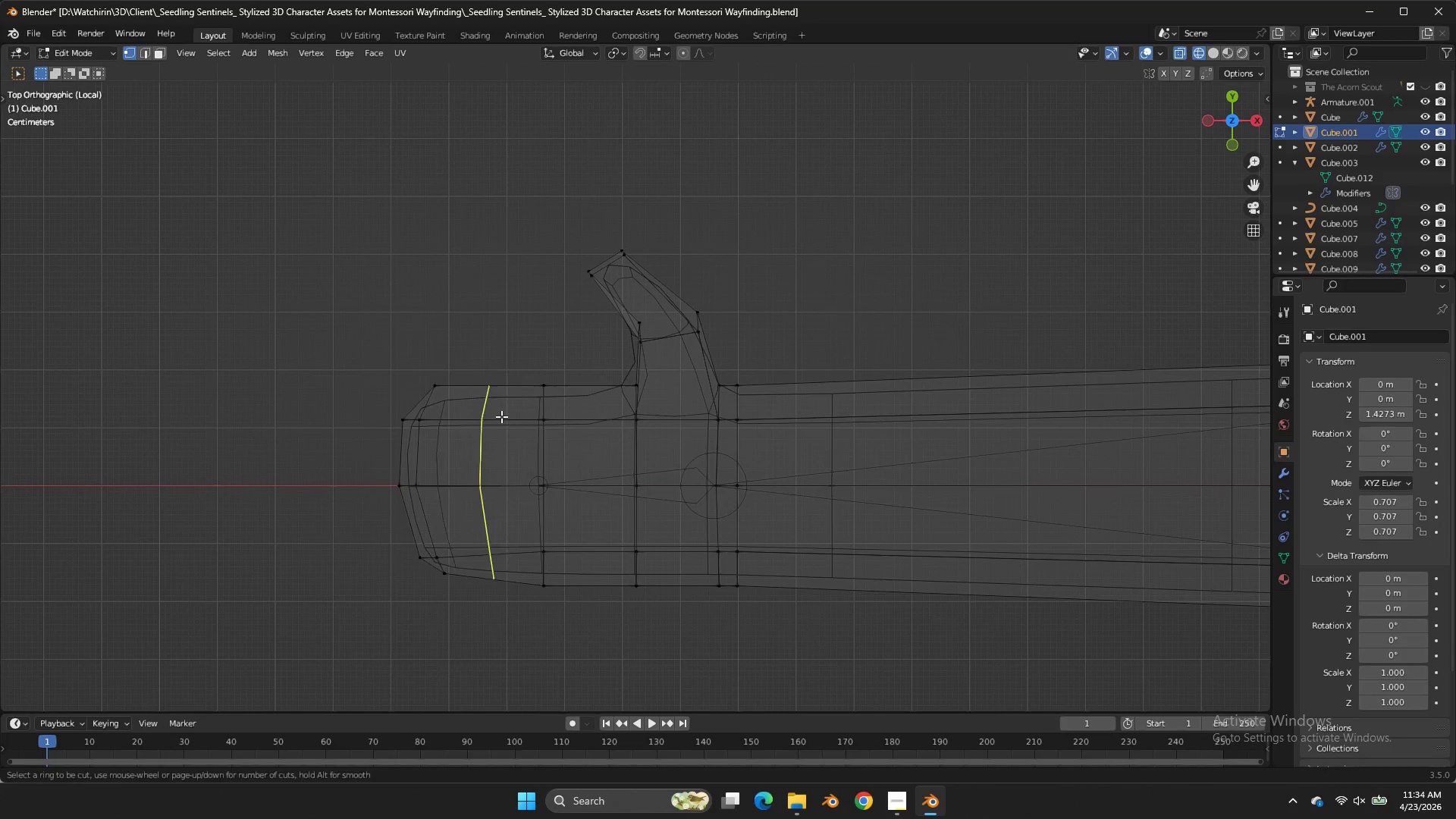 
double_click([501, 416])
 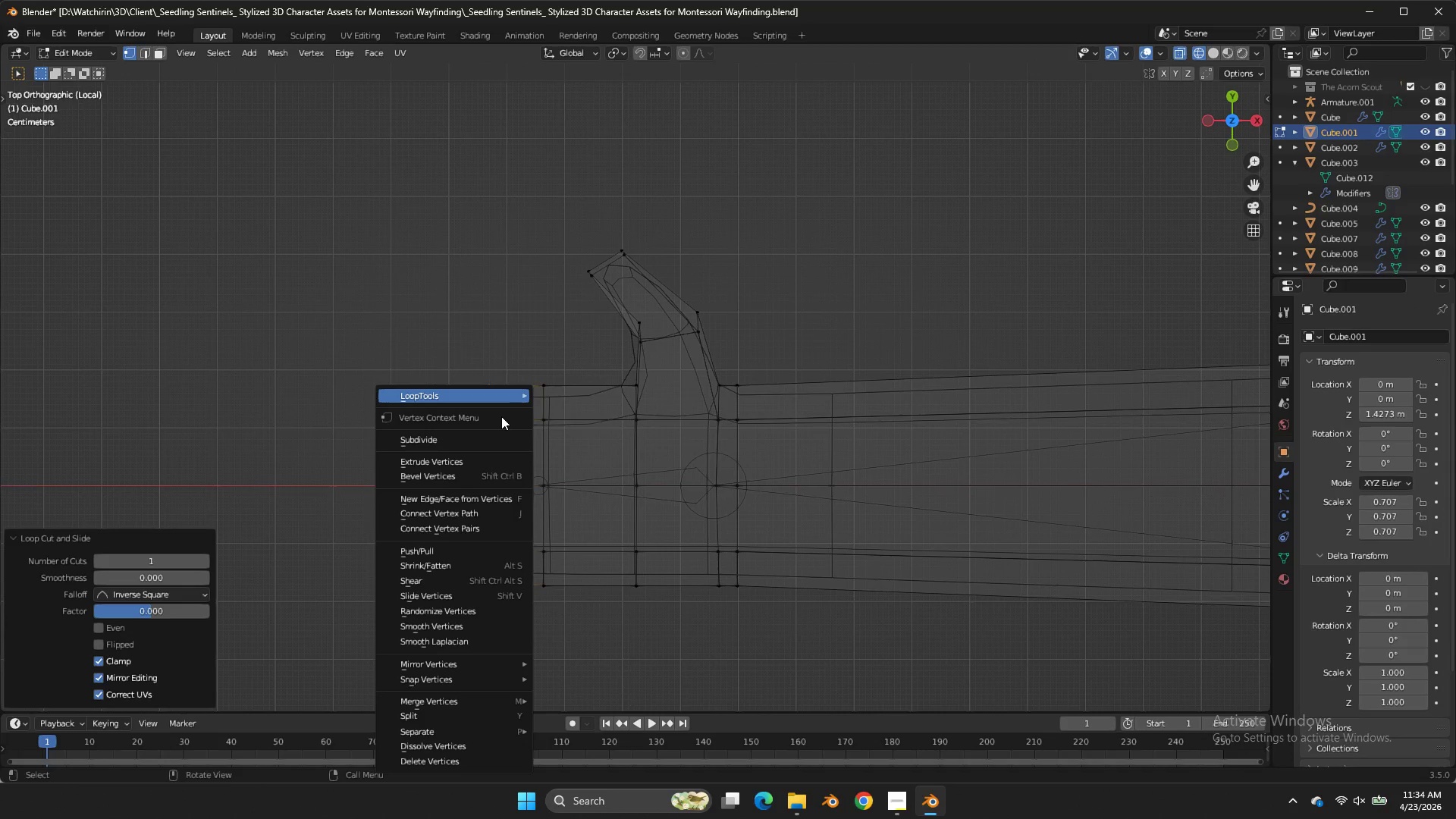 
right_click([501, 416])
 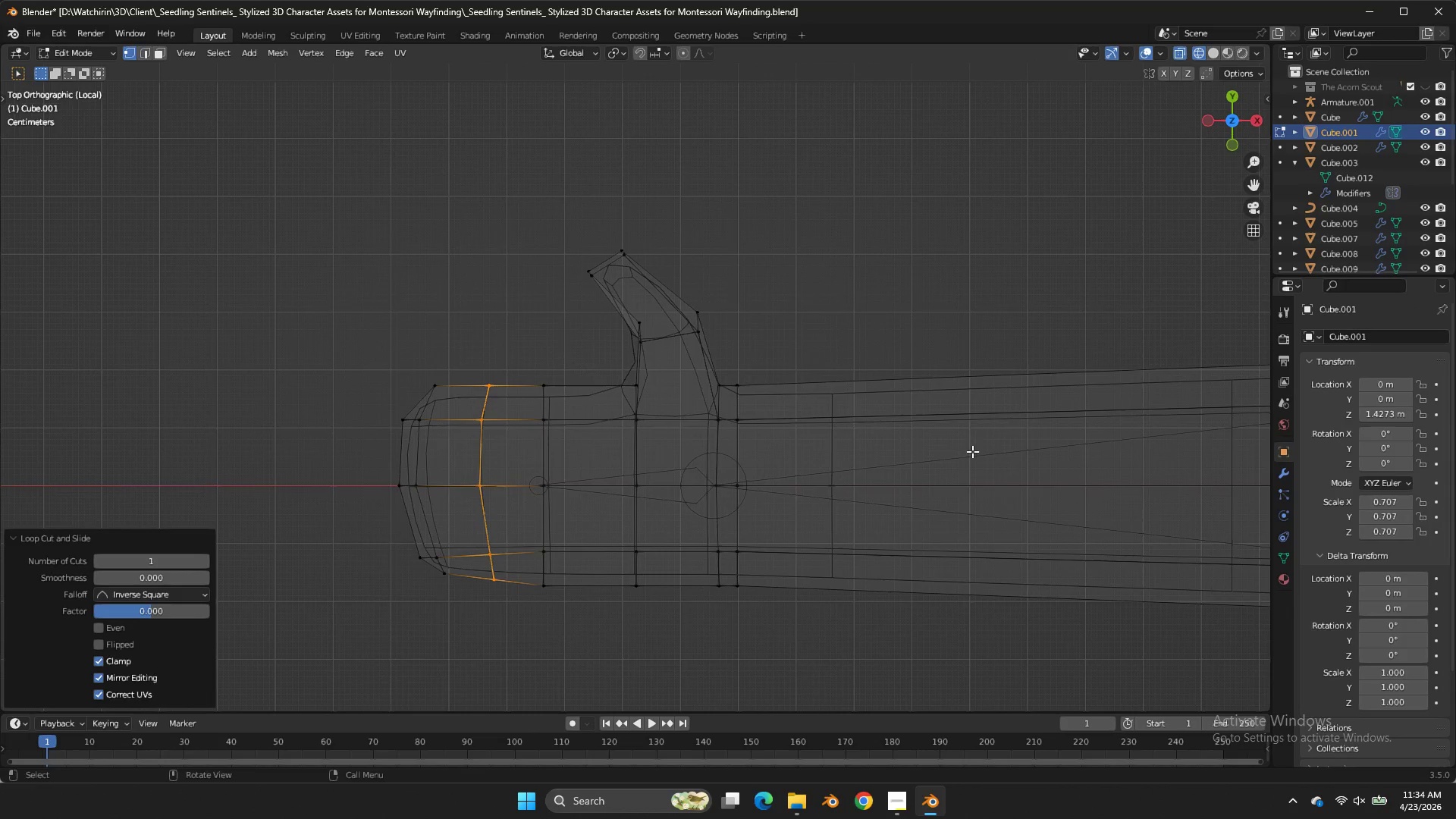 
key(Tab)
 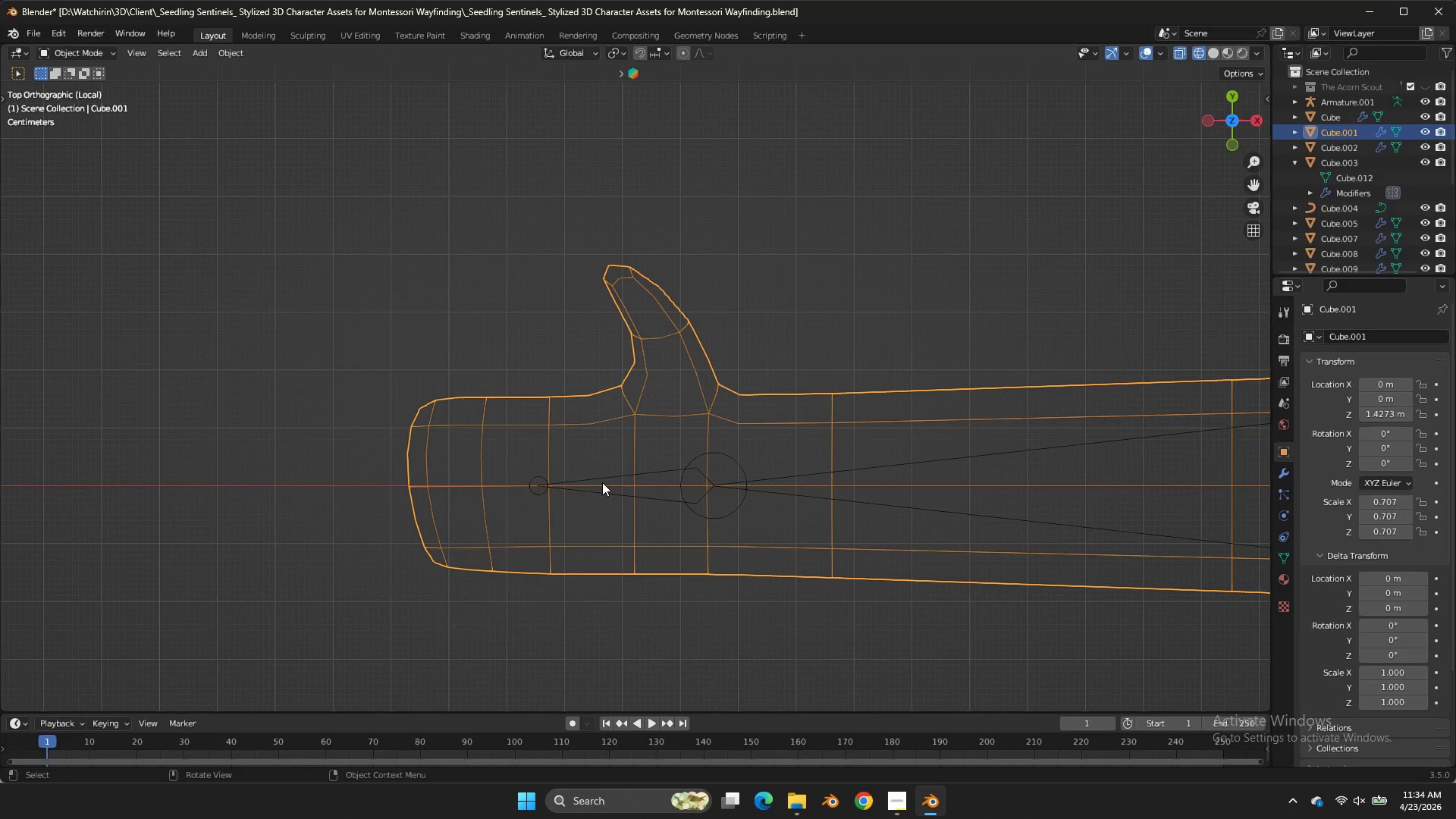 
double_click([601, 475])
 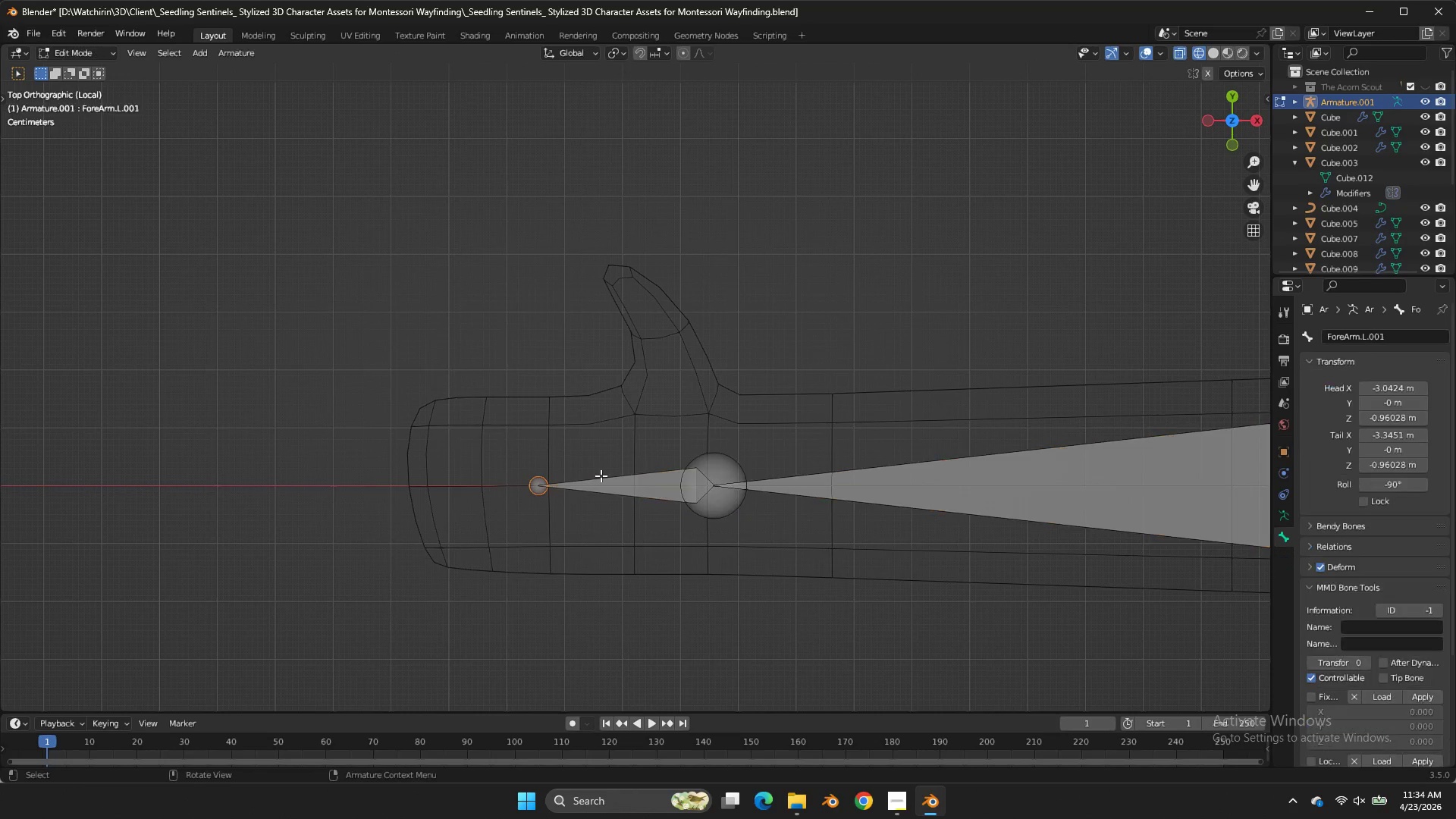 
key(Tab)
 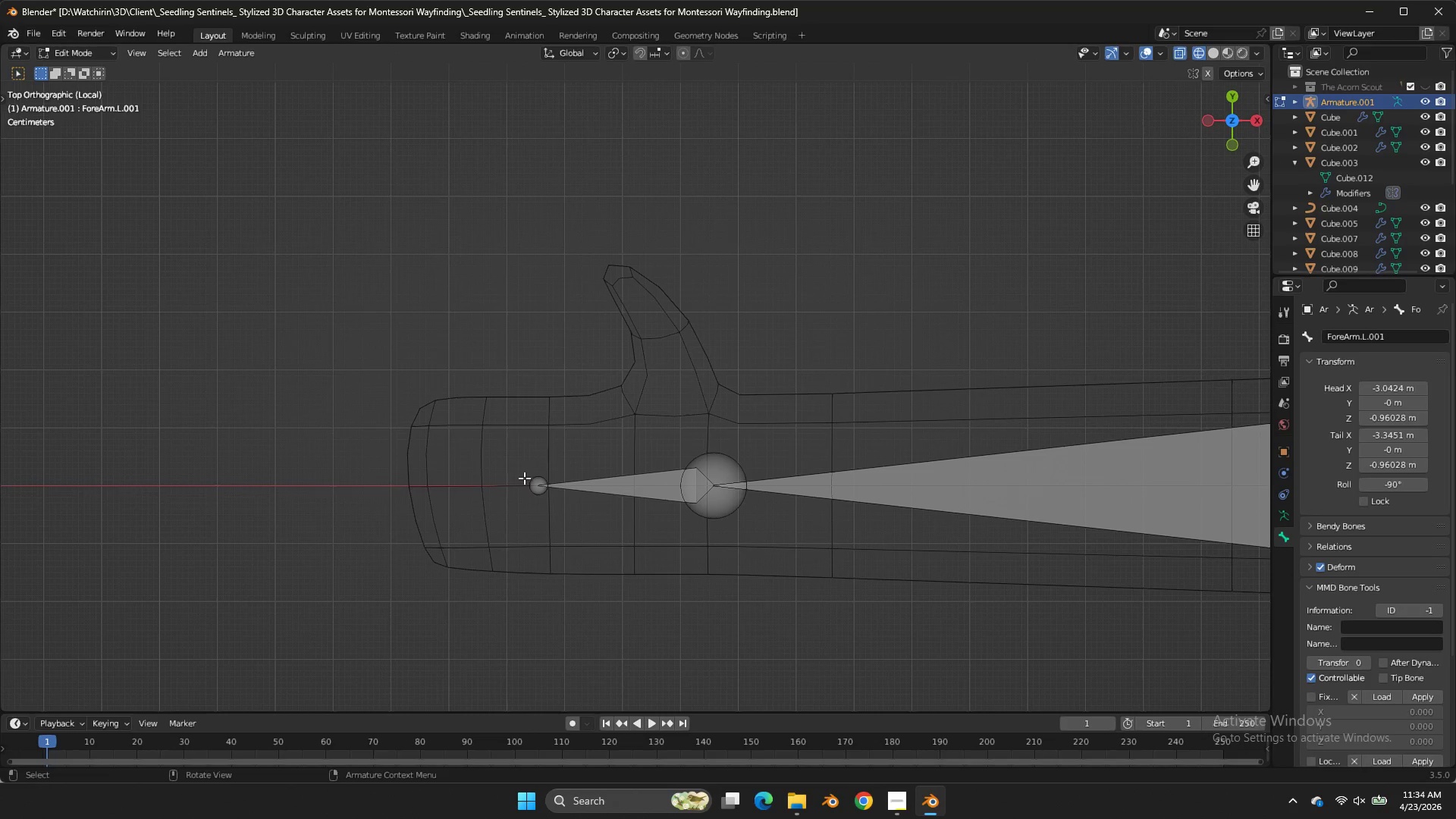 
double_click([524, 478])
 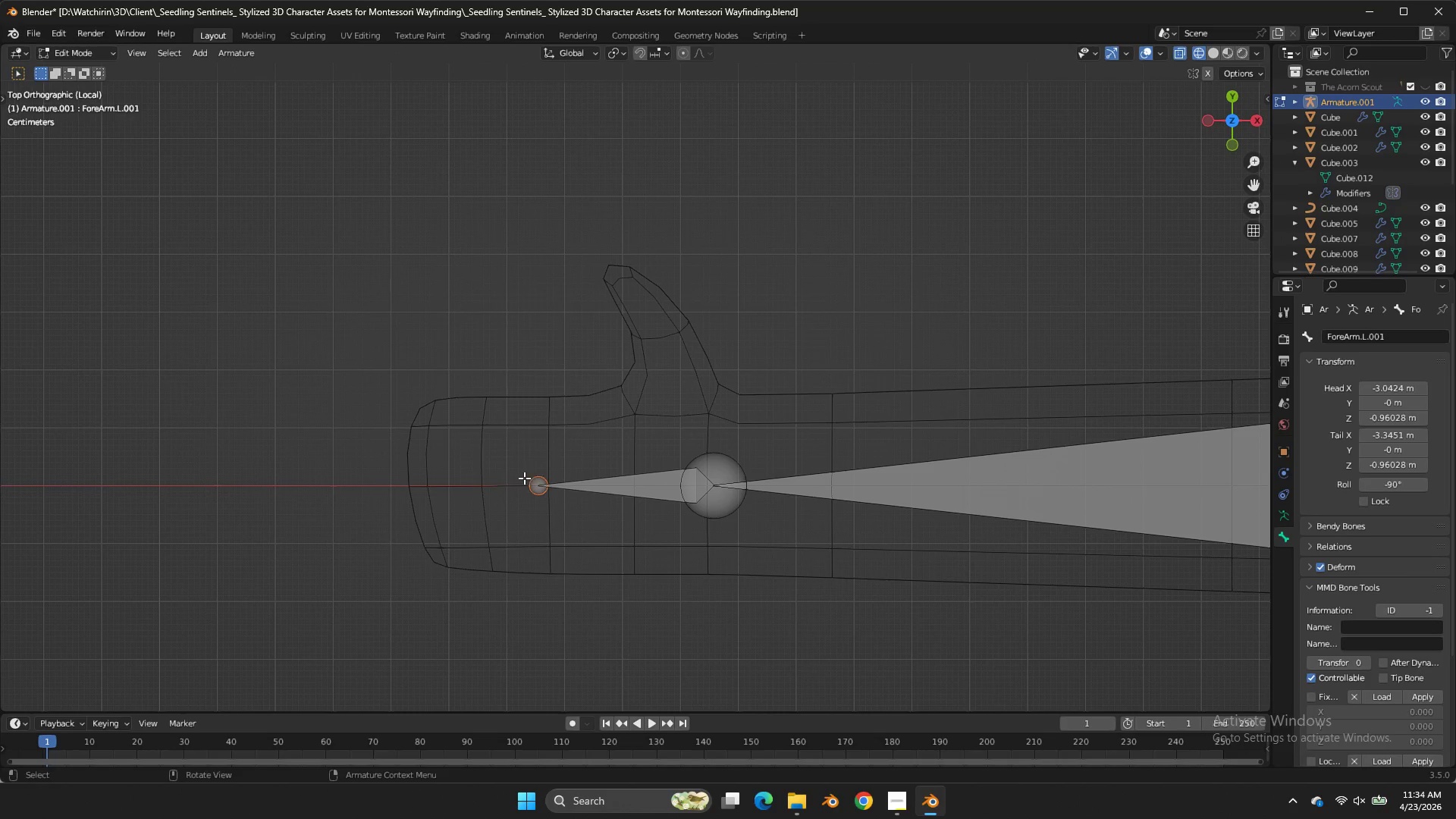 
triple_click([524, 478])
 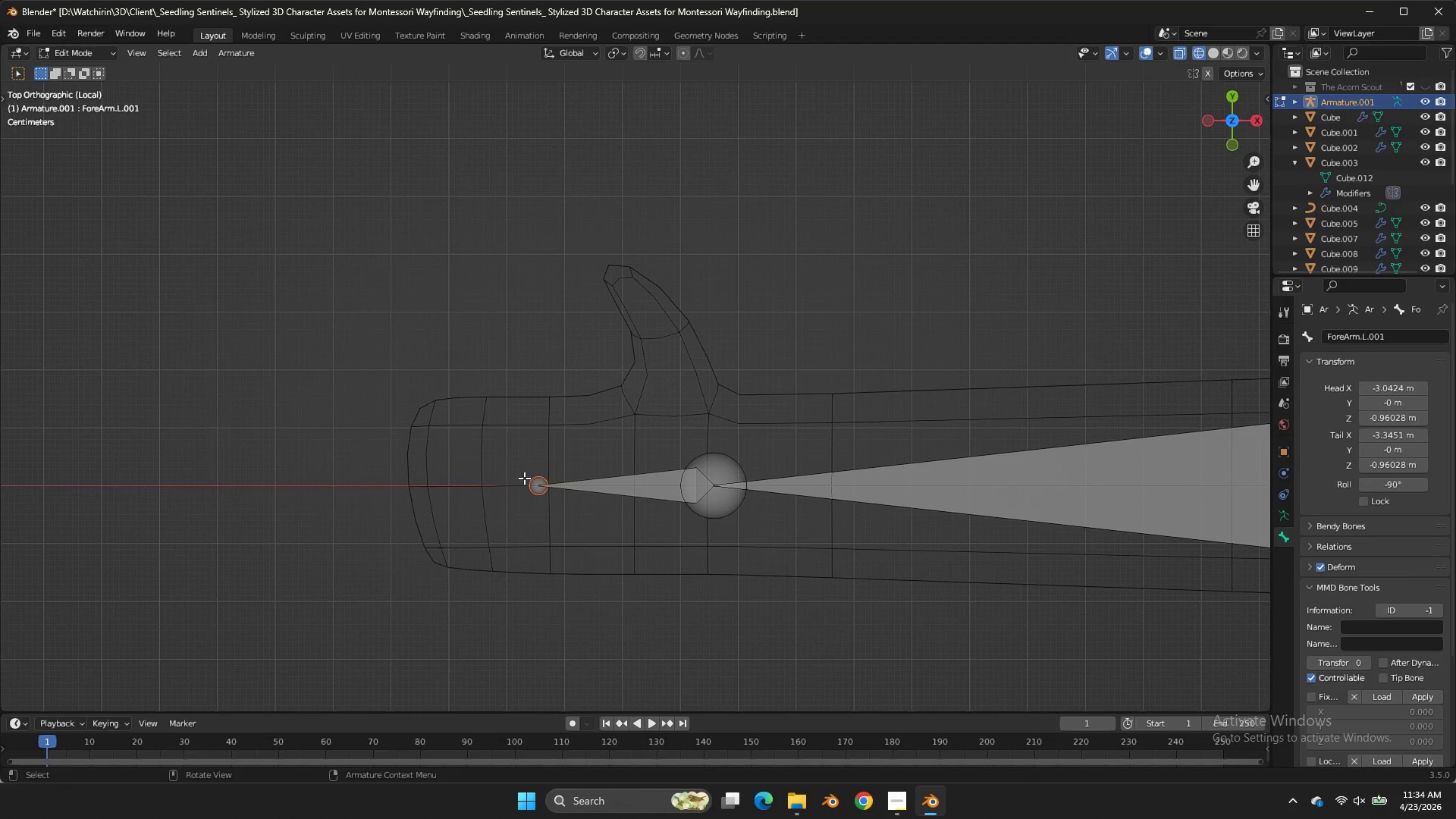 
type(gx)
 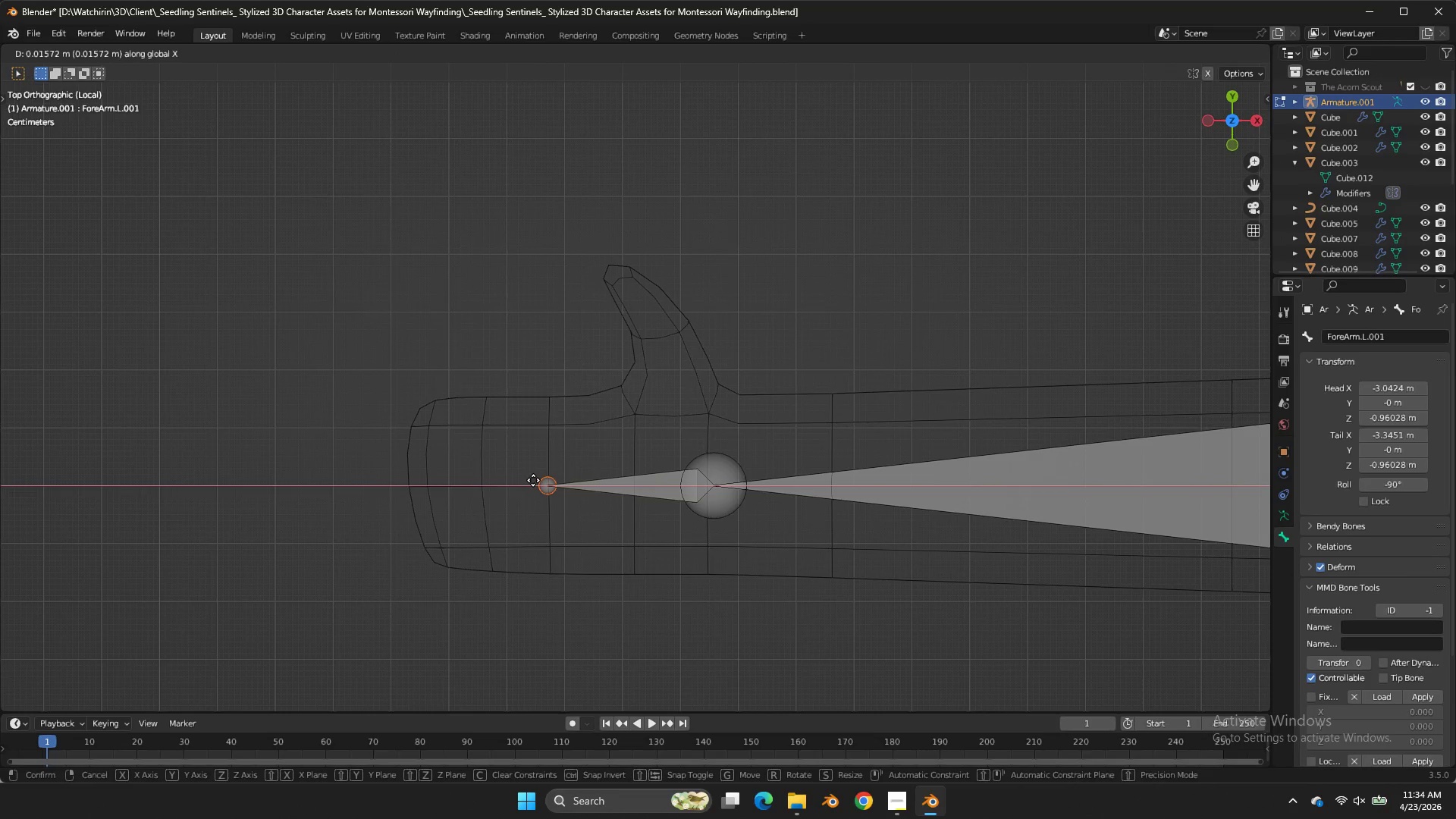 
left_click([533, 480])
 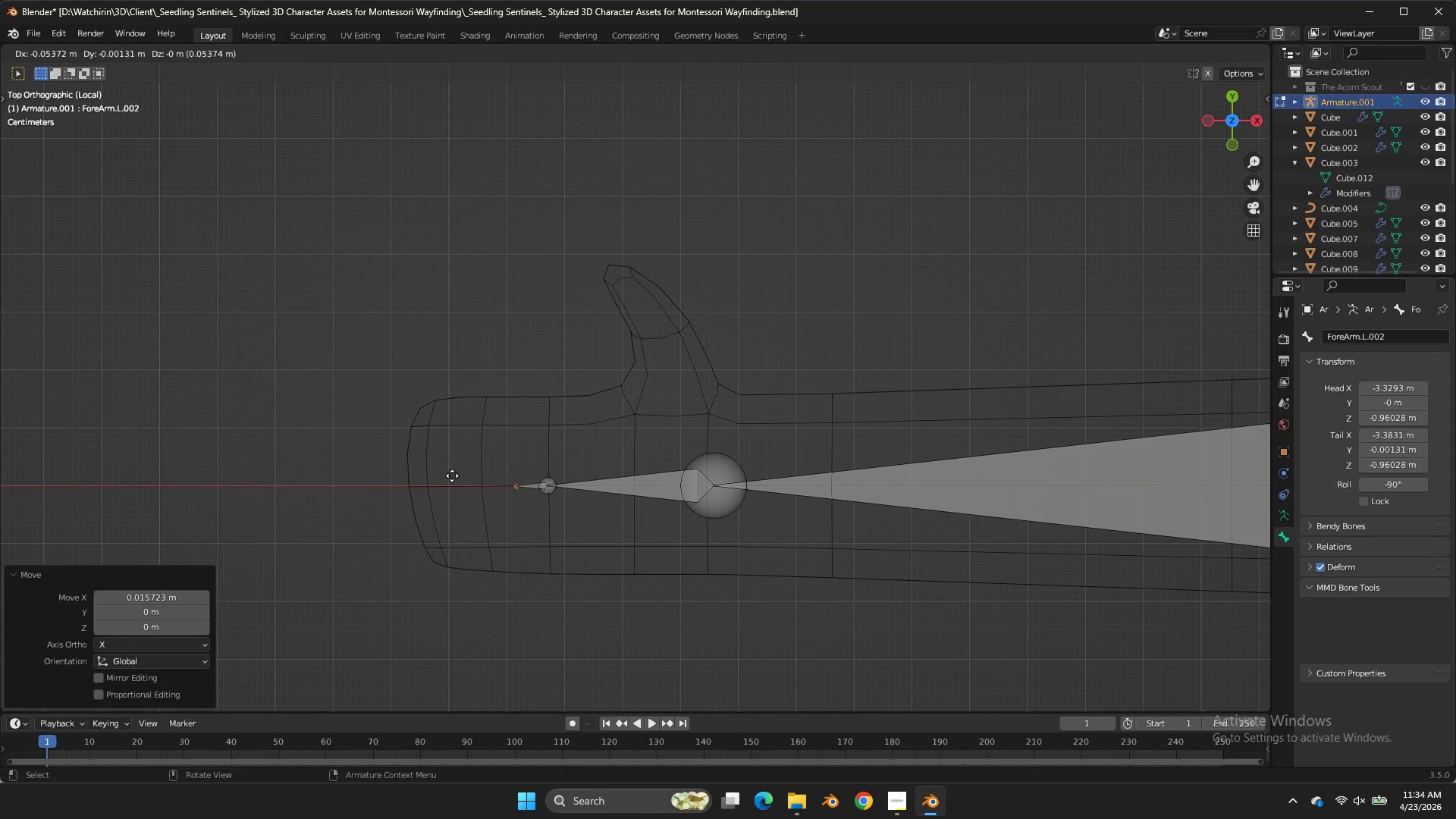 
type(ex)
 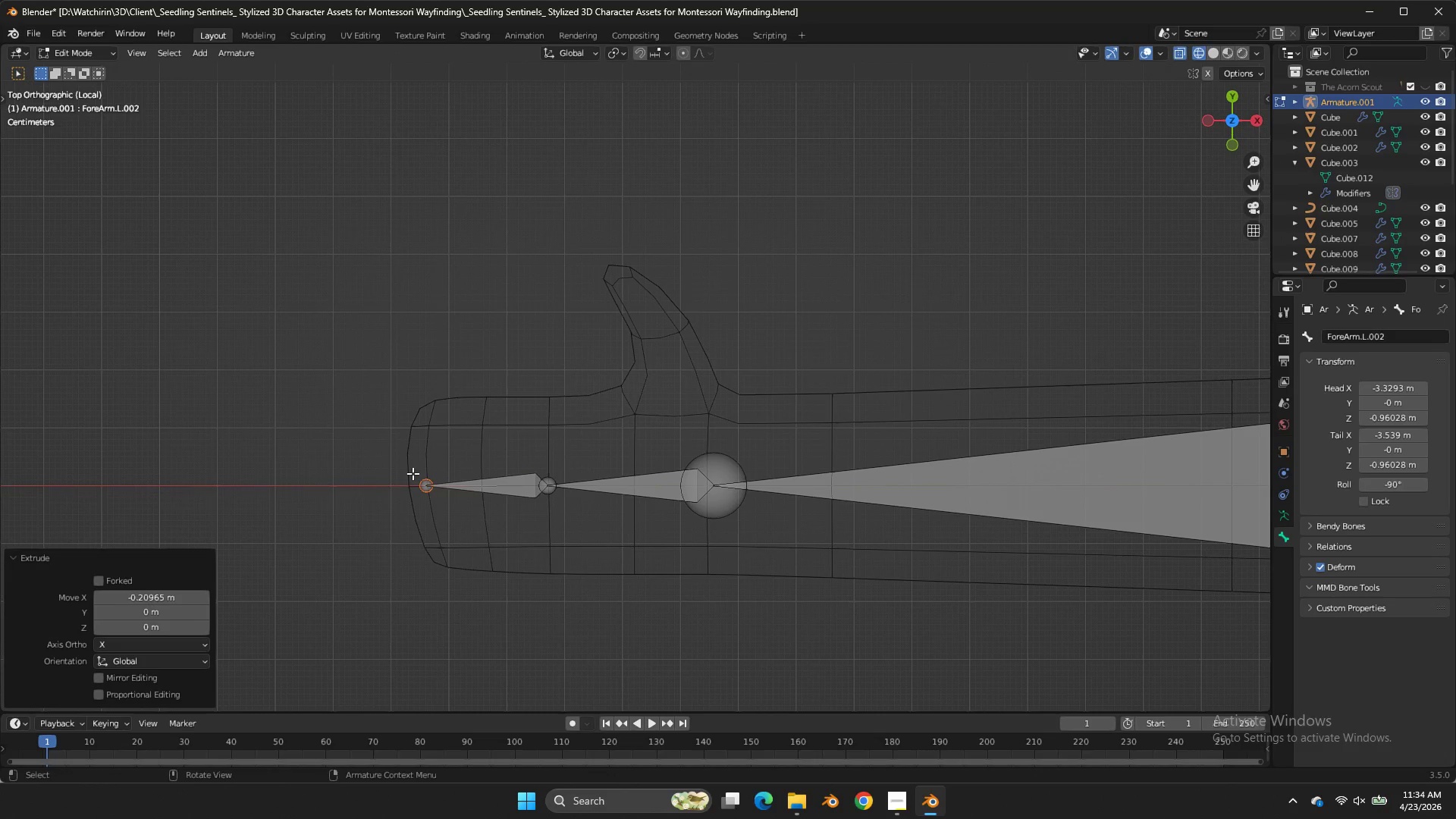 
double_click([478, 481])
 